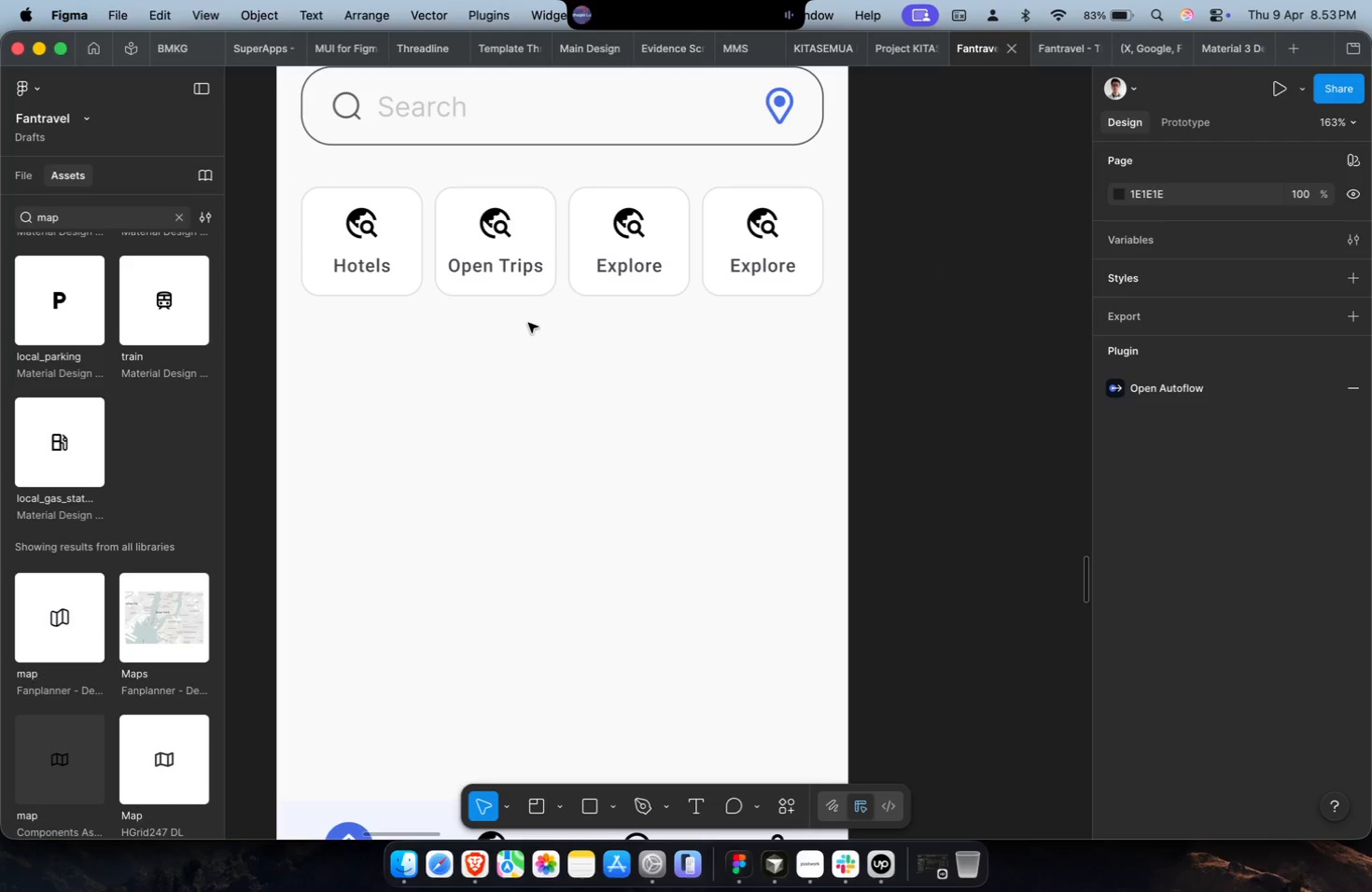 
key(Meta+CommandLeft)
 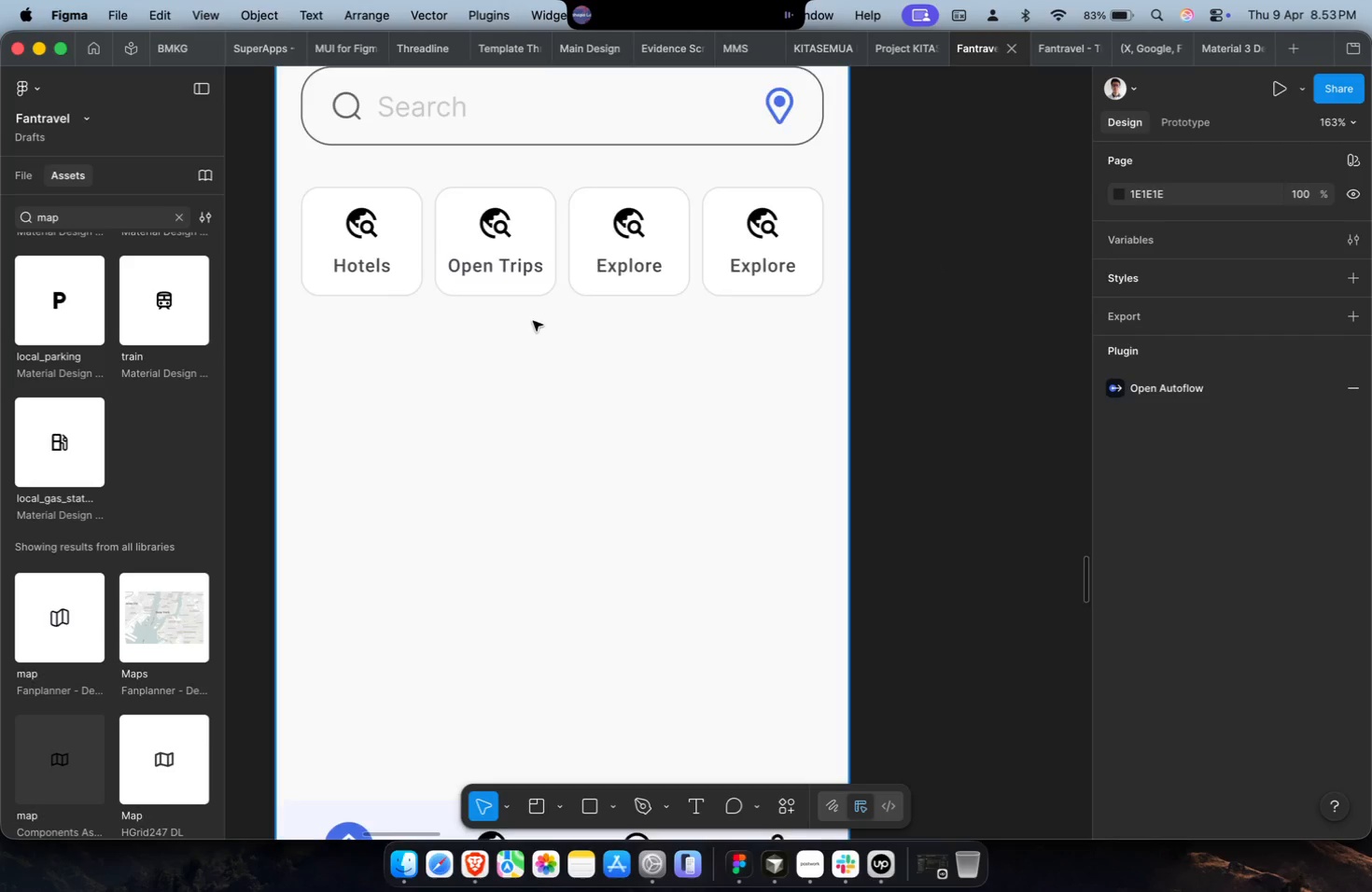 
key(Shift+ShiftLeft)
 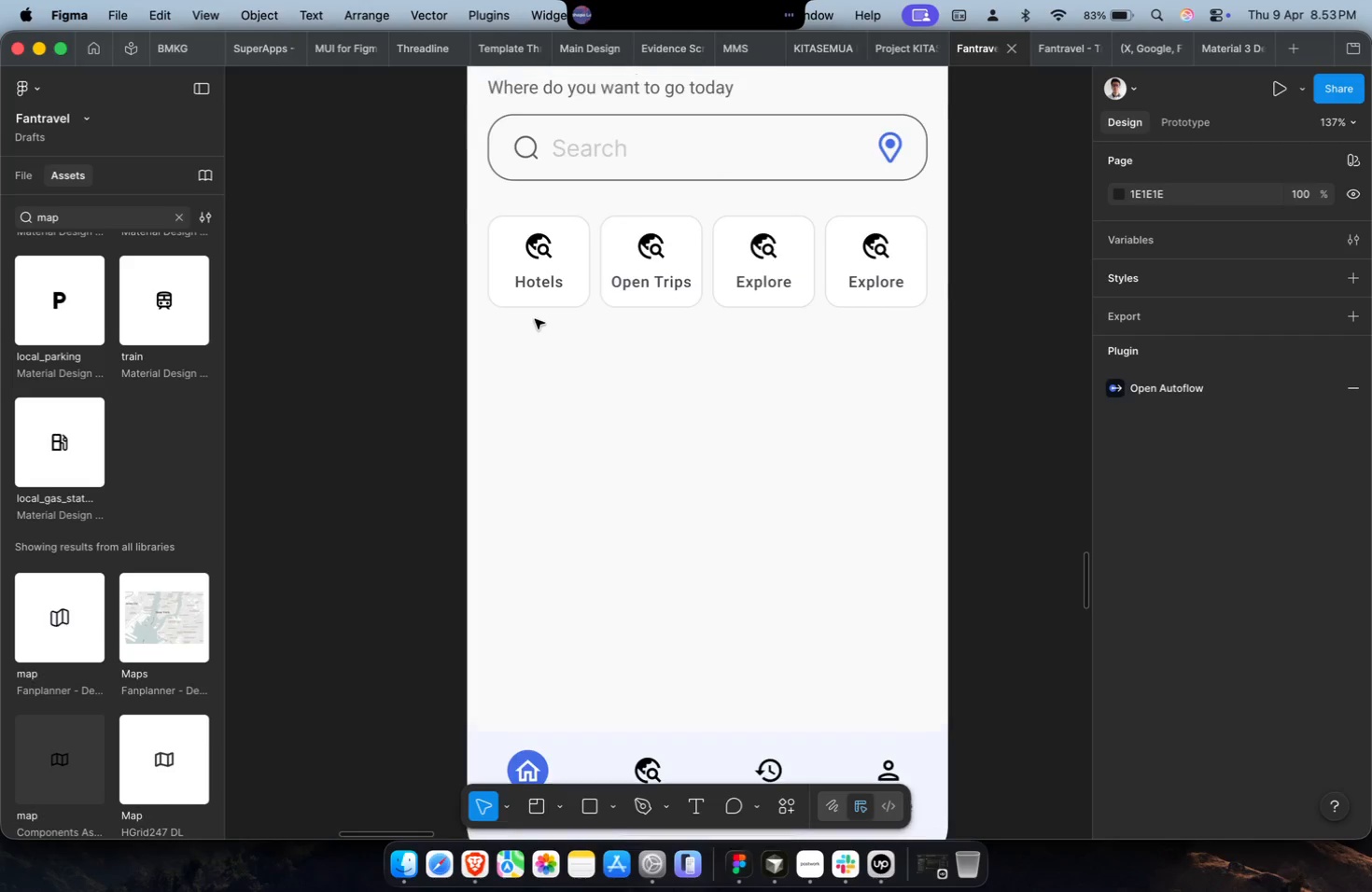 
key(Meta+CommandLeft)
 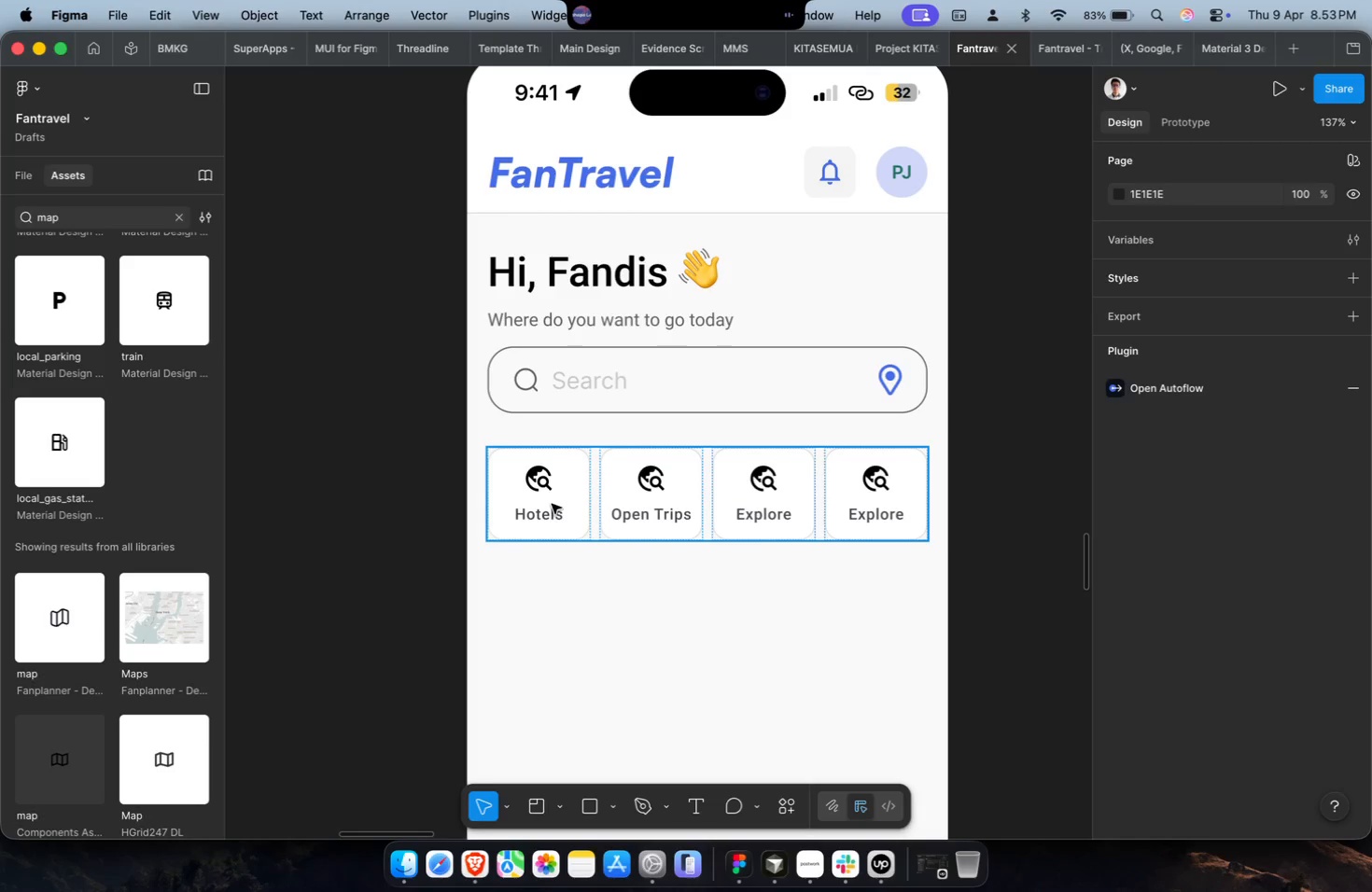 
scroll: coordinate [535, 319], scroll_direction: up, amount: 5.0
 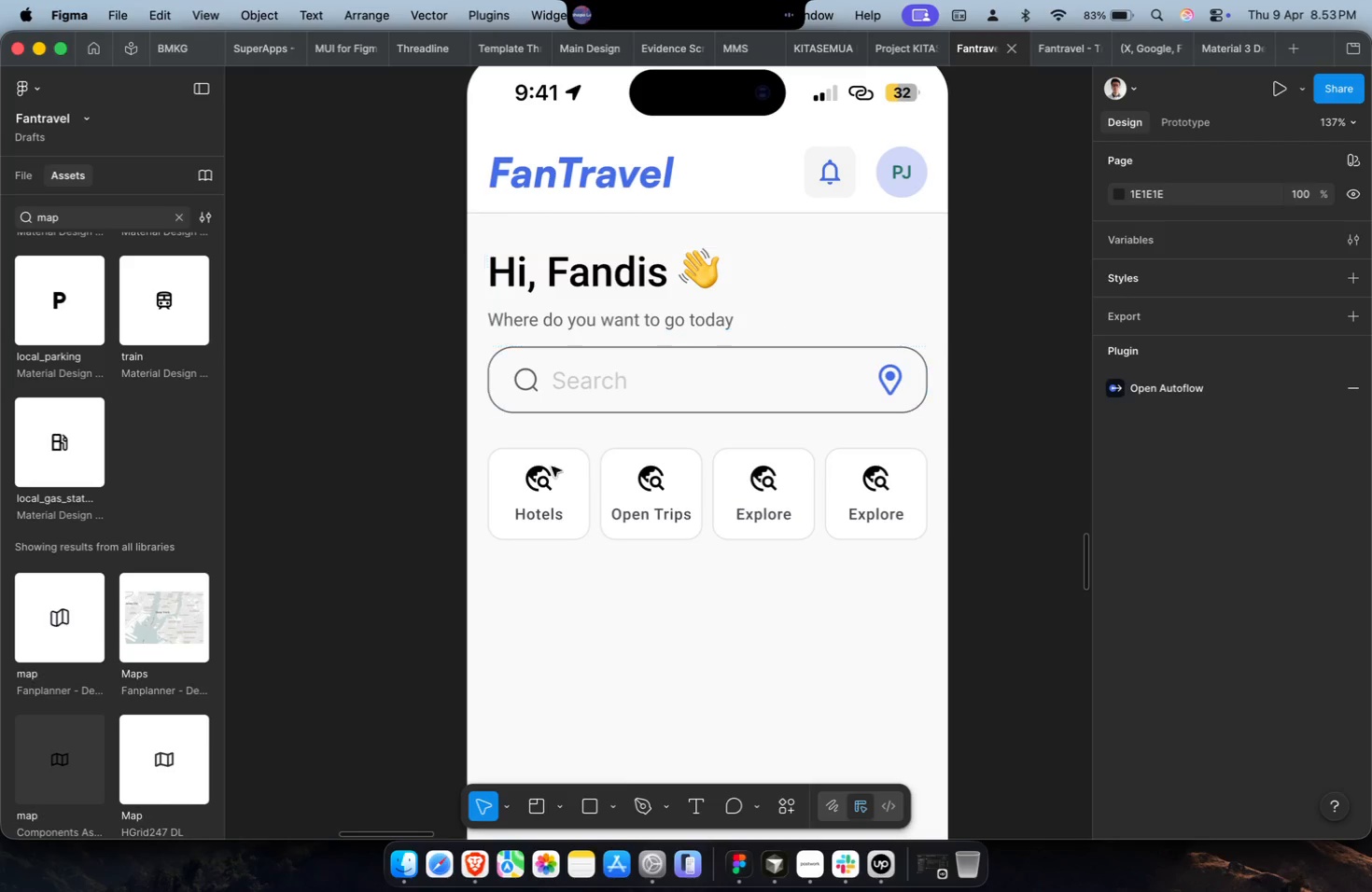 
double_click([552, 504])
 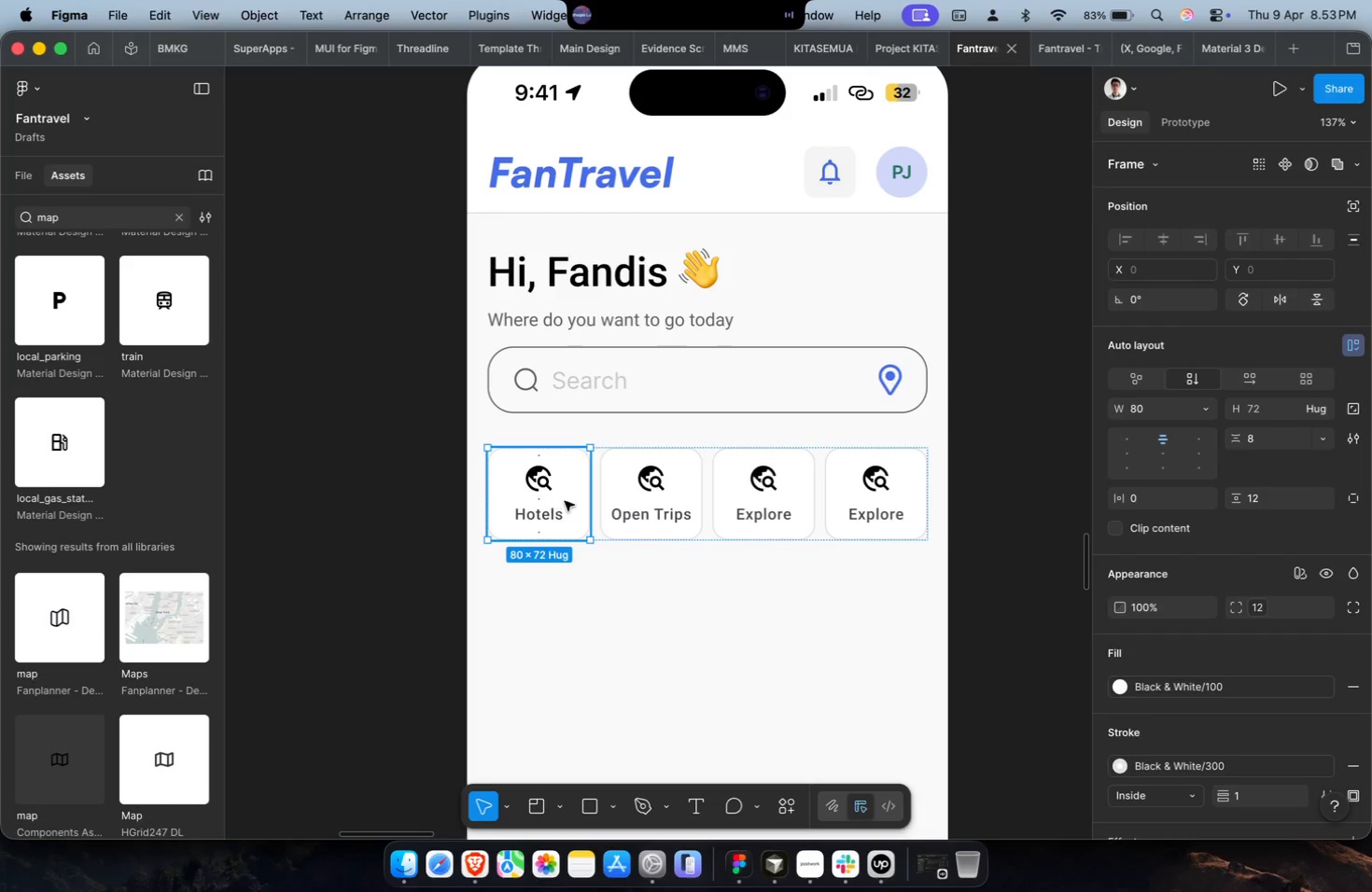 
hold_key(key=ShiftLeft, duration=1.57)
double_click([732, 482])
 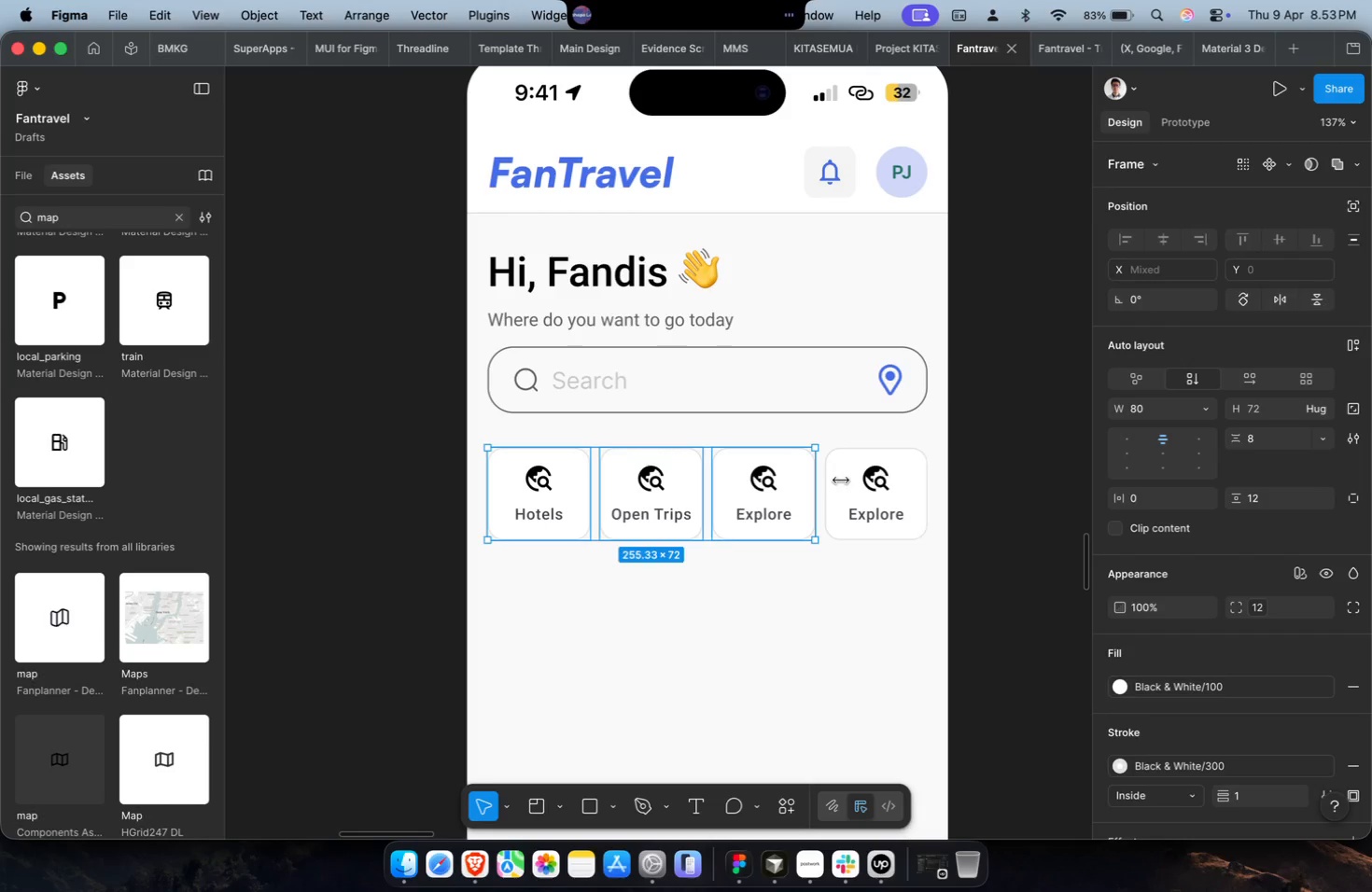 
triple_click([861, 481])
 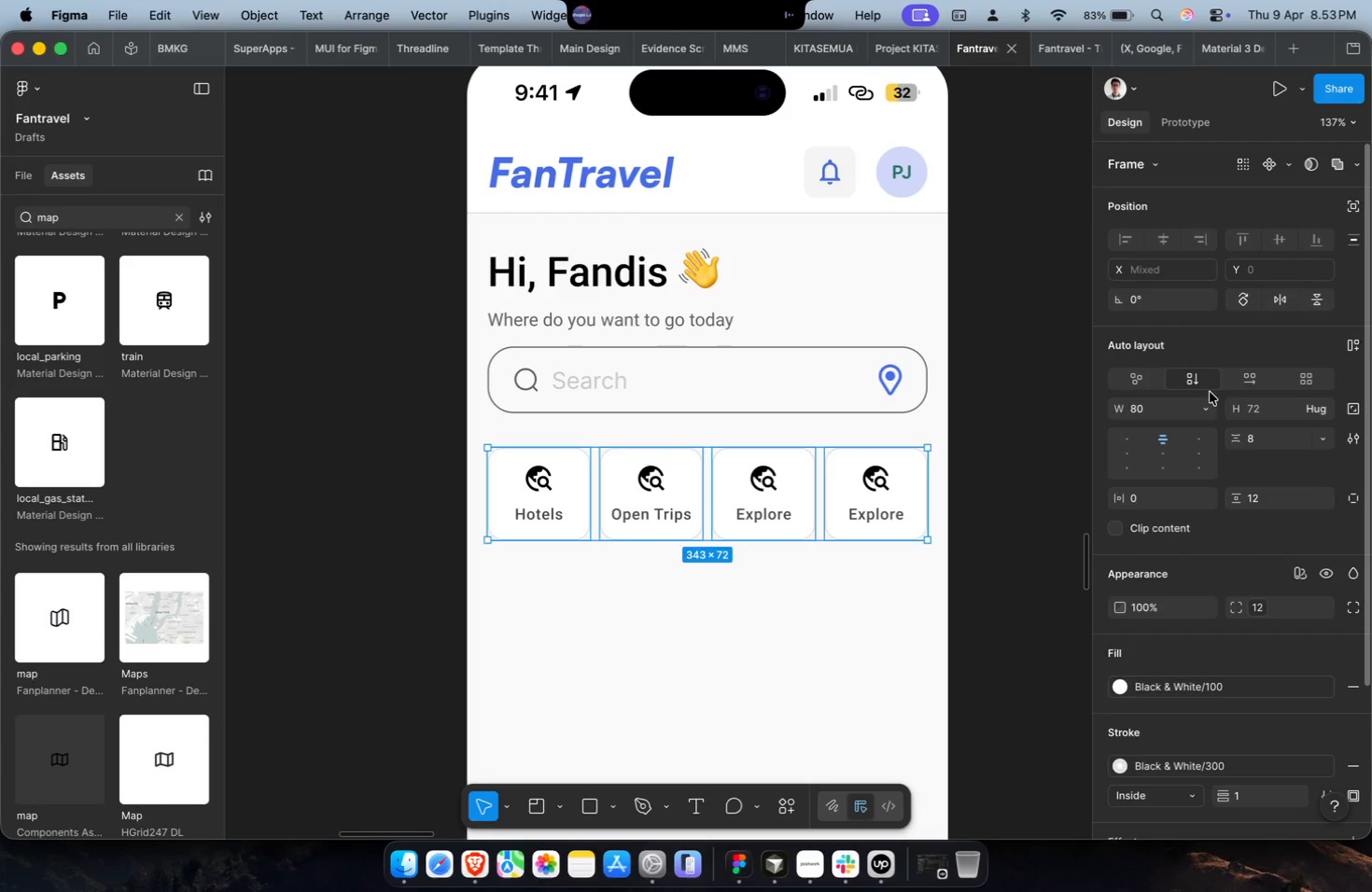 
left_click([1273, 411])
 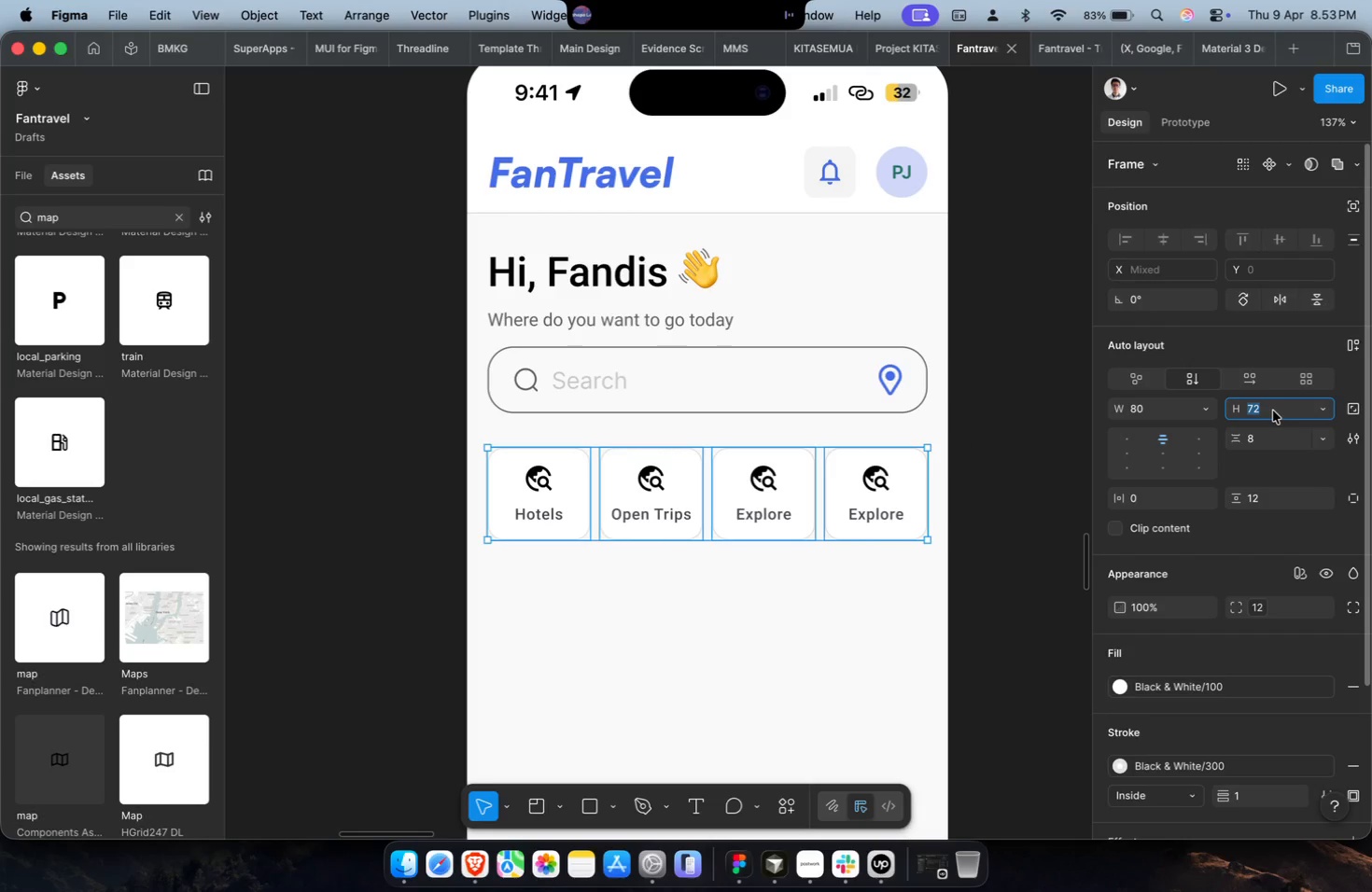 
type(80)
 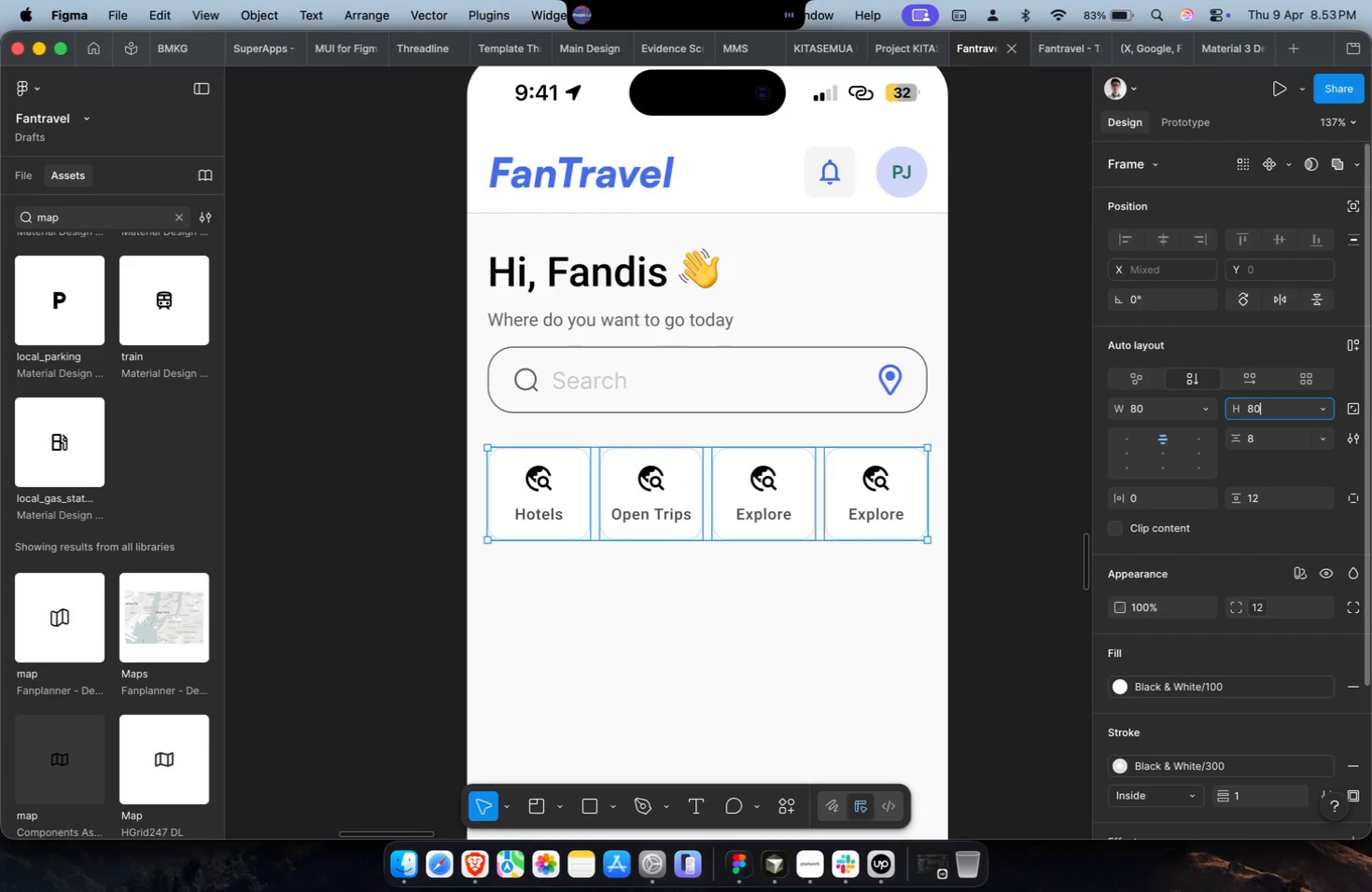 
key(Enter)
 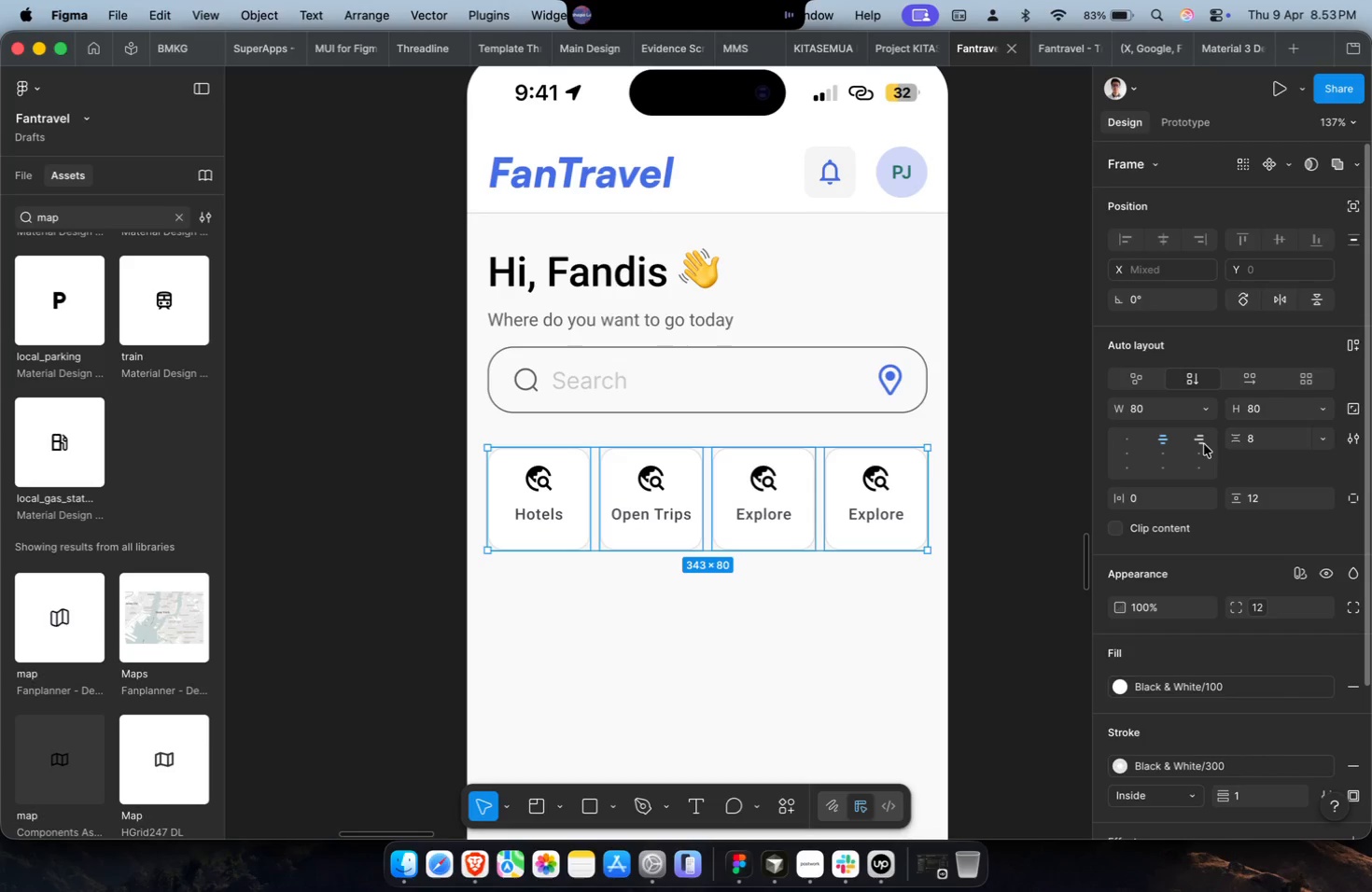 
left_click([1169, 456])
 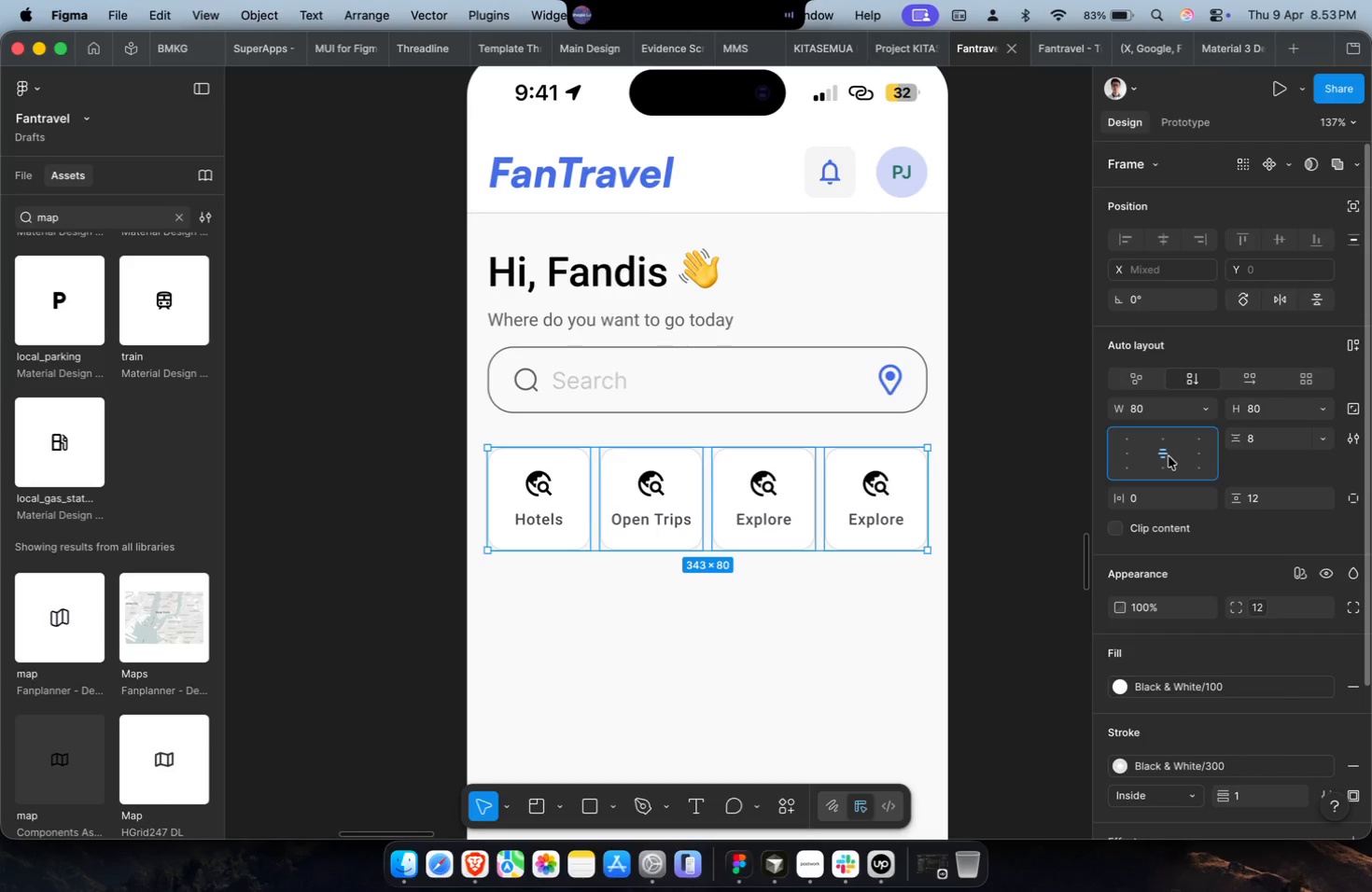 
key(Meta+CommandLeft)
 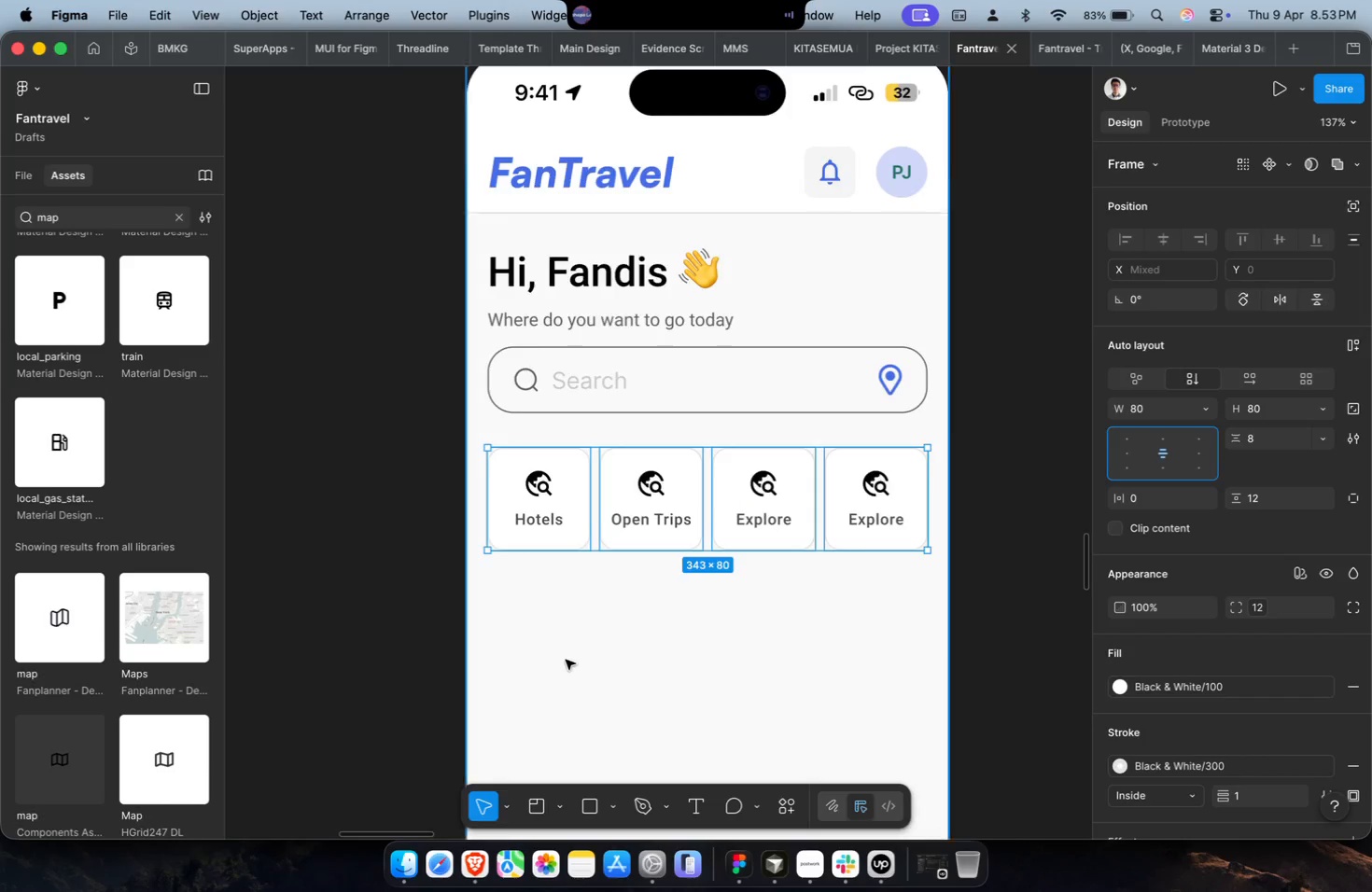 
hold_key(key=ShiftLeft, duration=0.33)
scroll: coordinate [553, 661], scroll_direction: none, amount: 0.0
 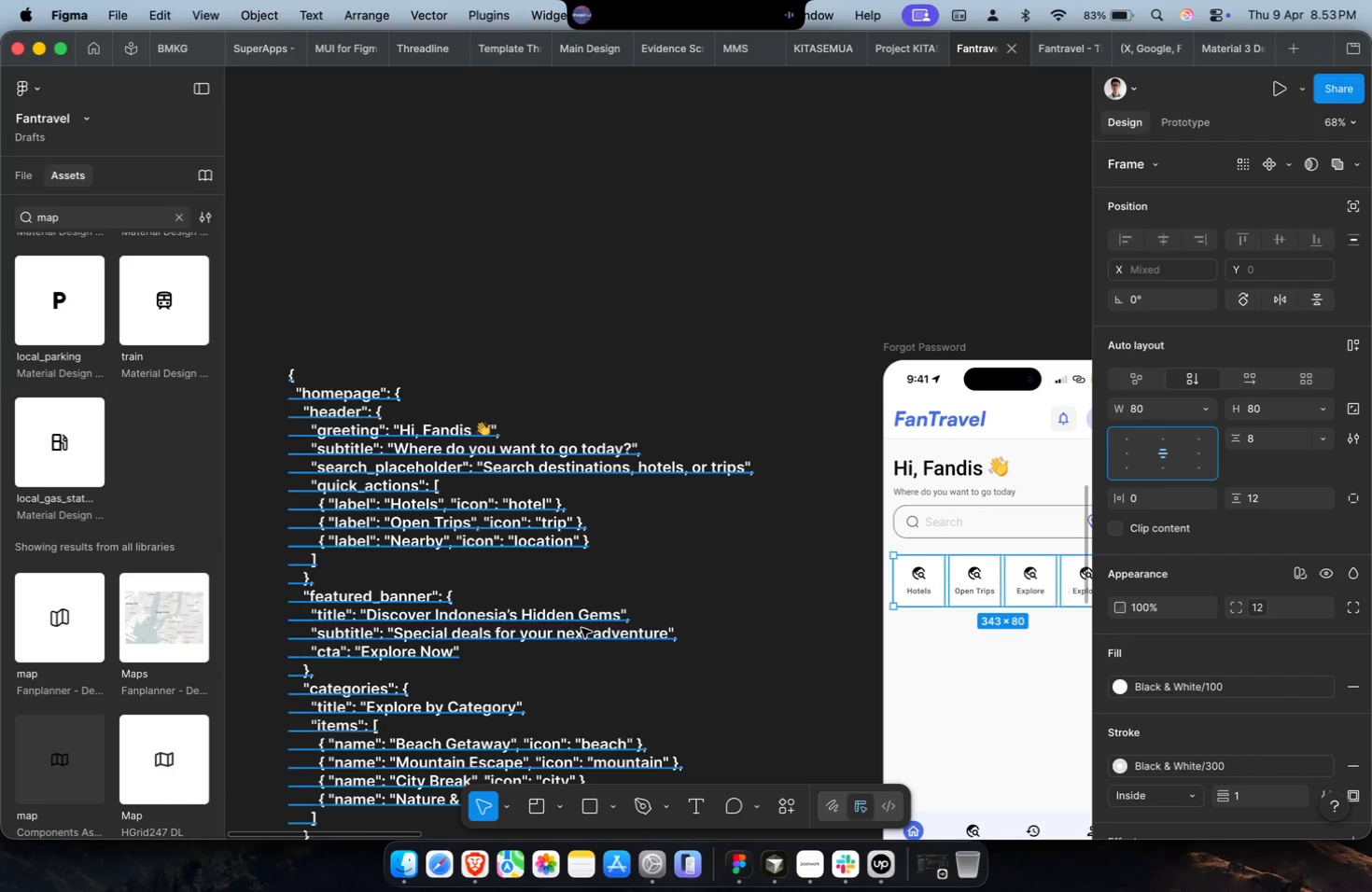 
key(Shift+ShiftLeft)
 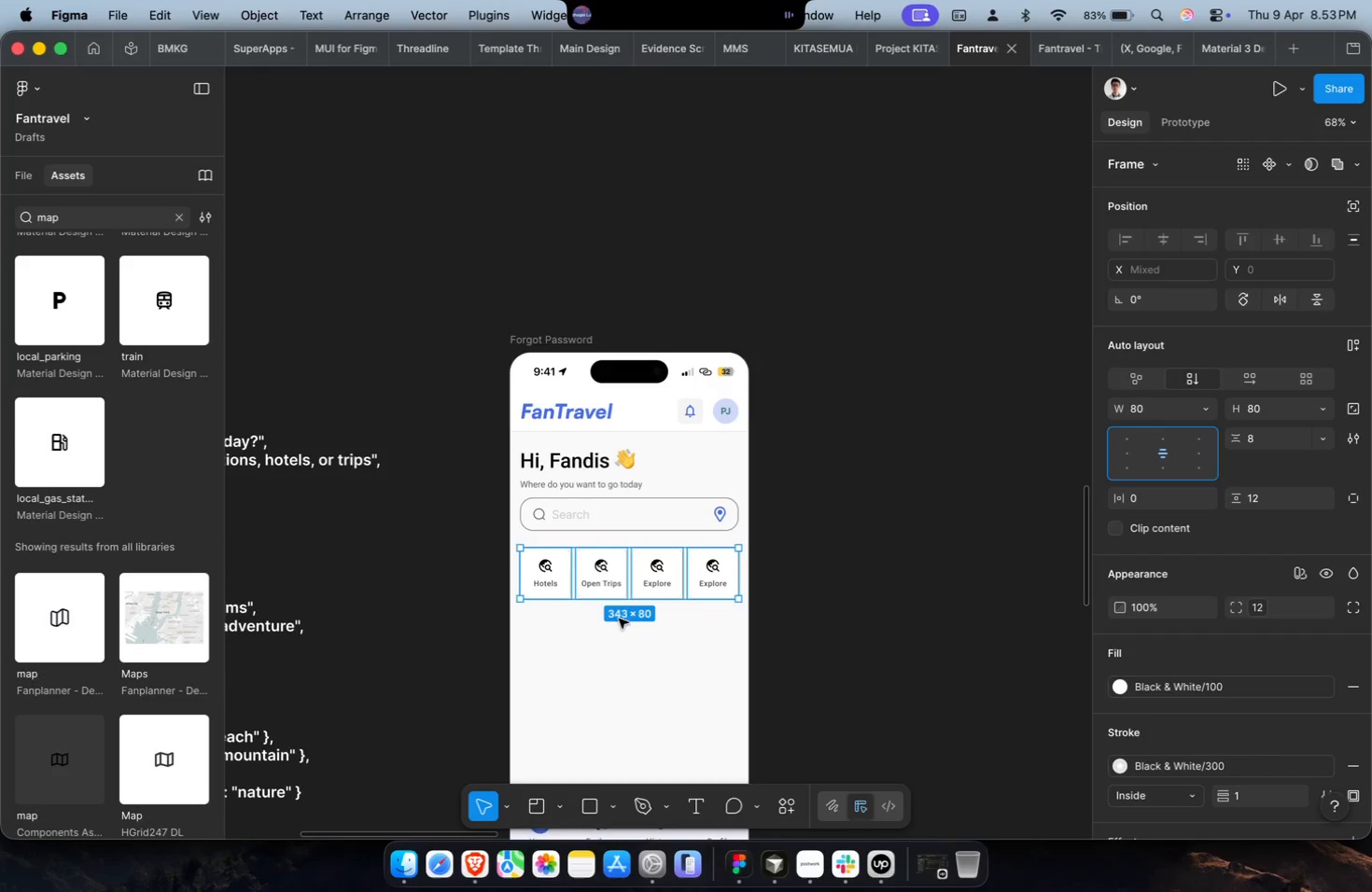 
hold_key(key=CommandLeft, duration=0.94)
left_click([665, 538])
 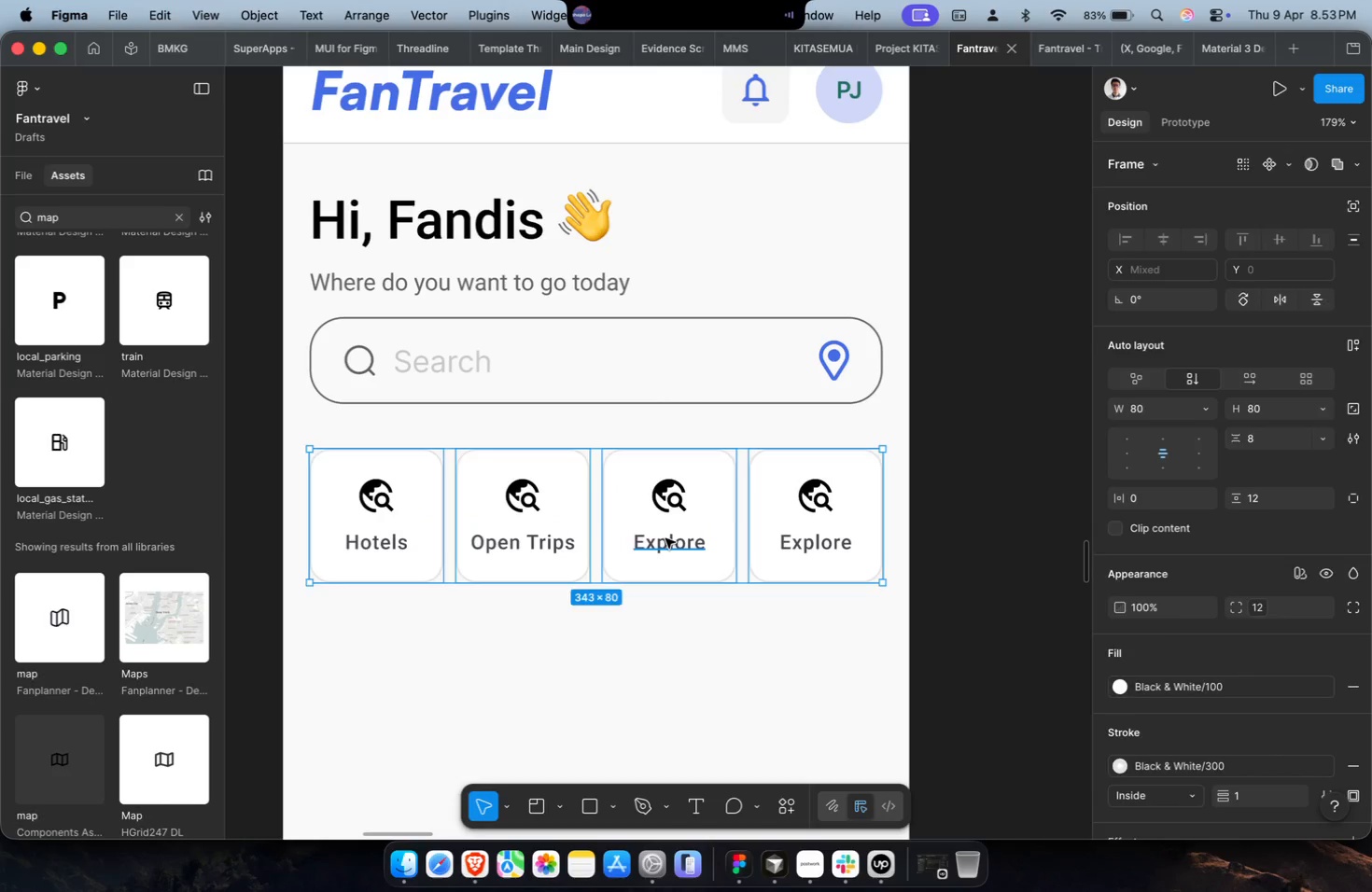 
scroll: coordinate [650, 608], scroll_direction: up, amount: 5.0
 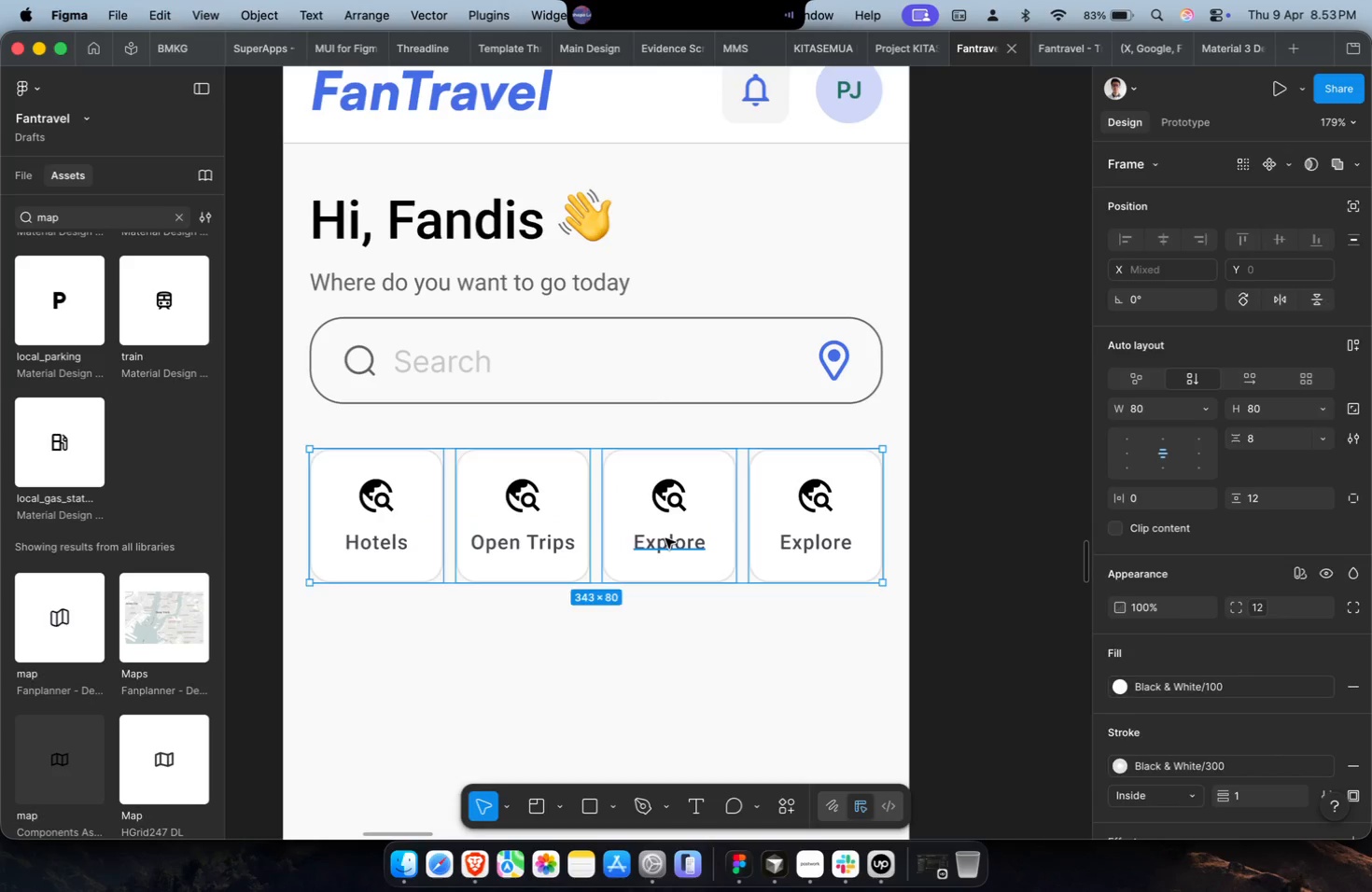 
double_click([665, 538])
 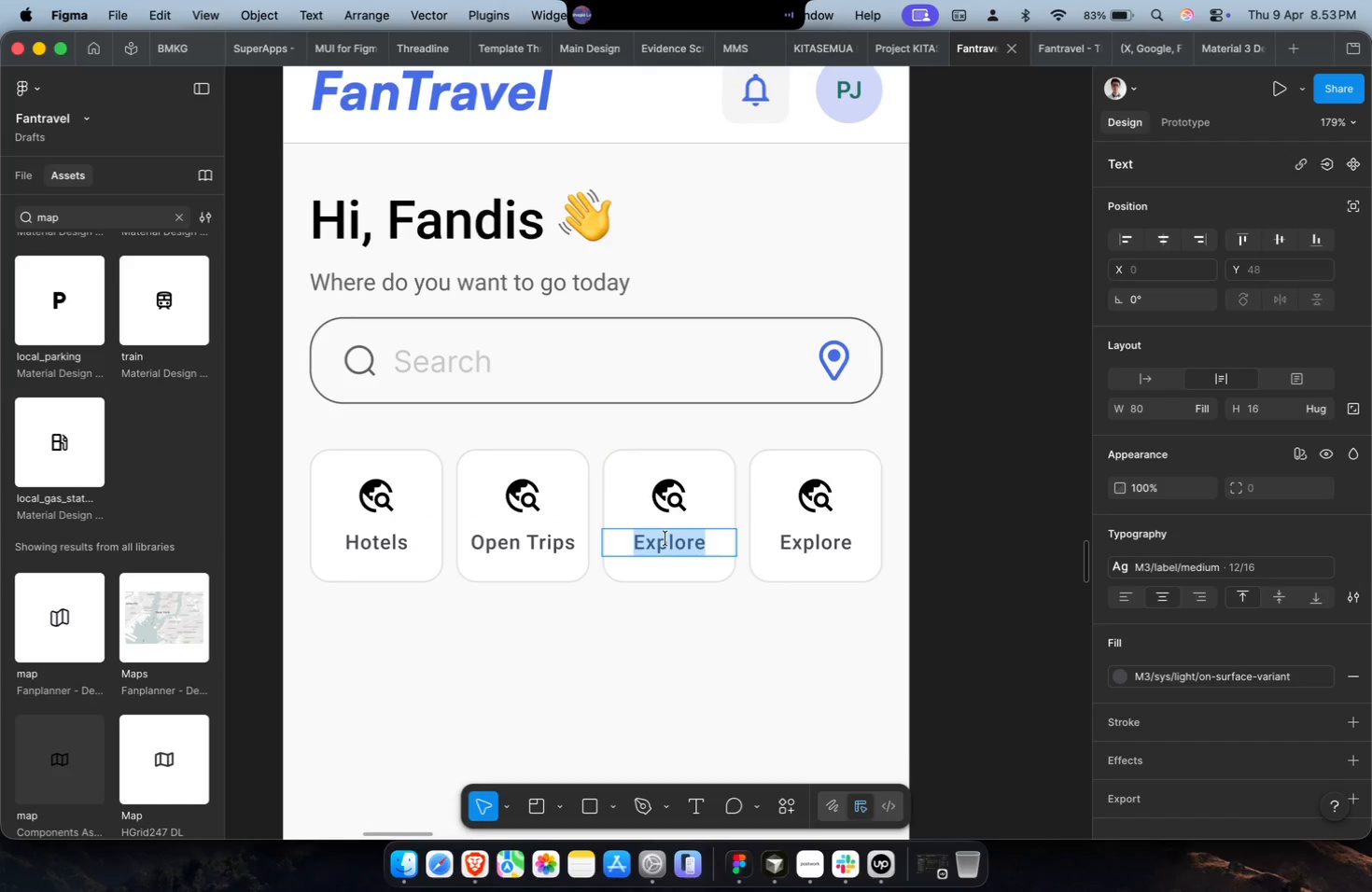 
type(Nearby)
 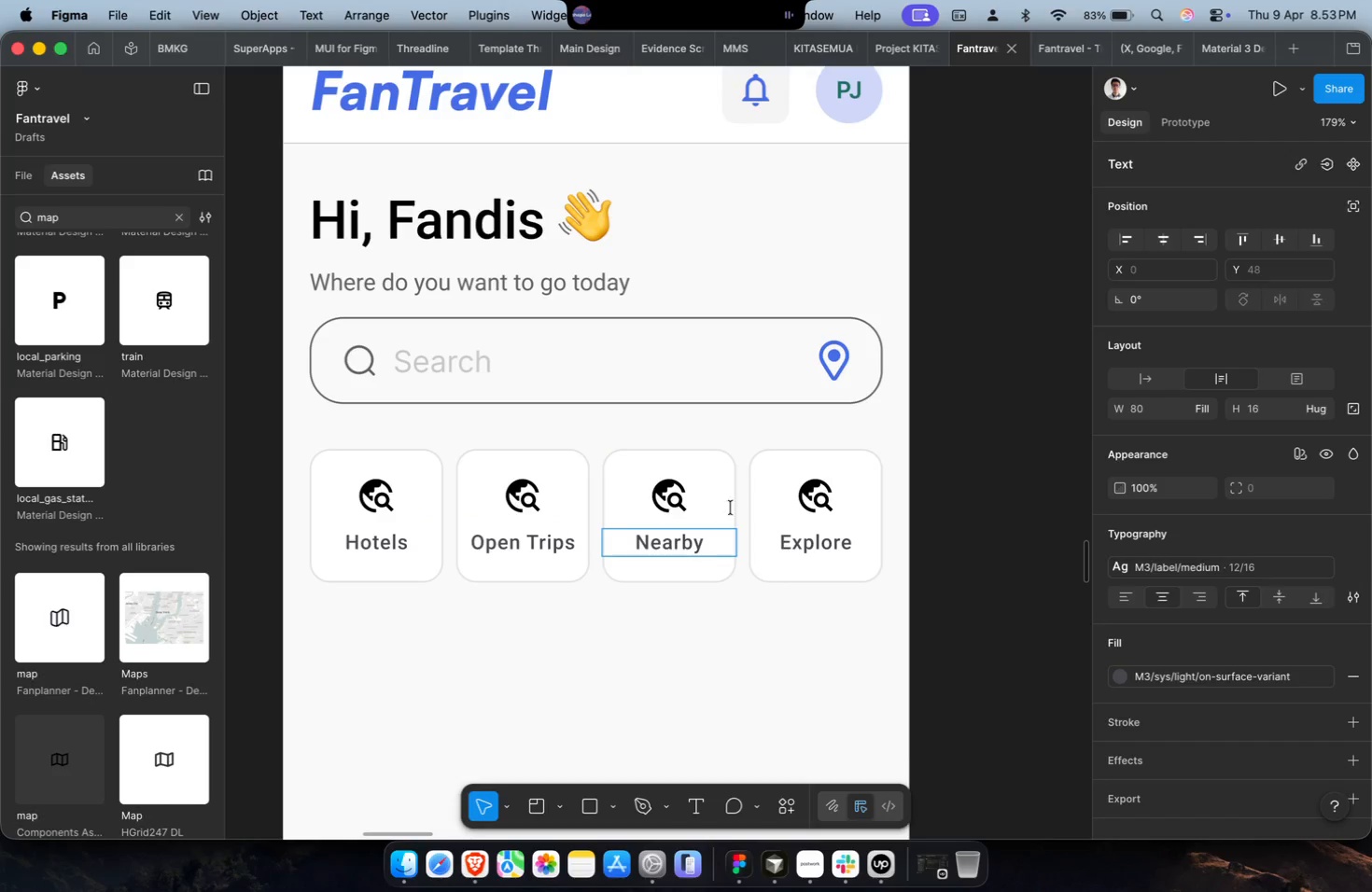 
left_click([807, 542])
 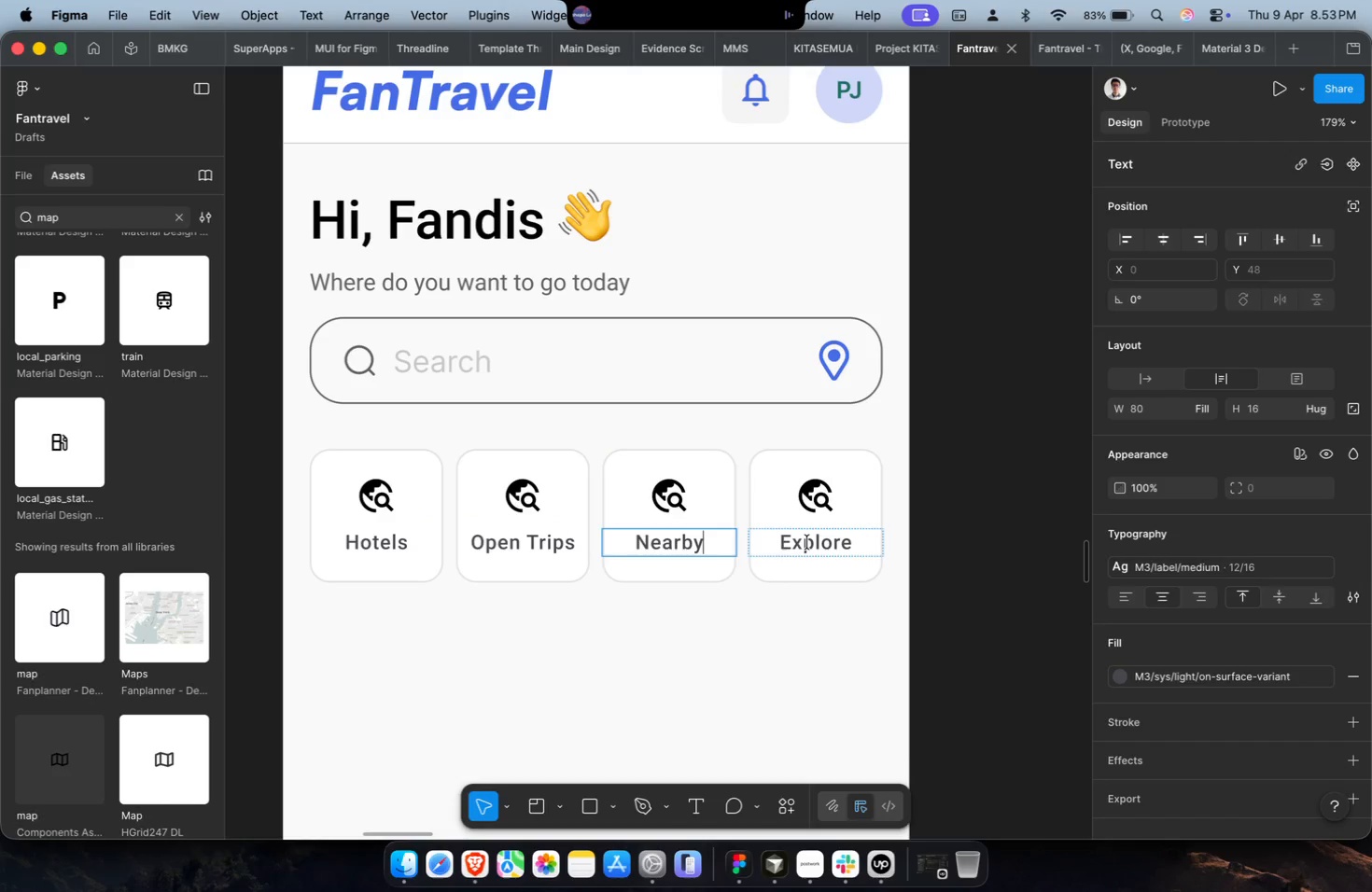 
key(Meta+A)
 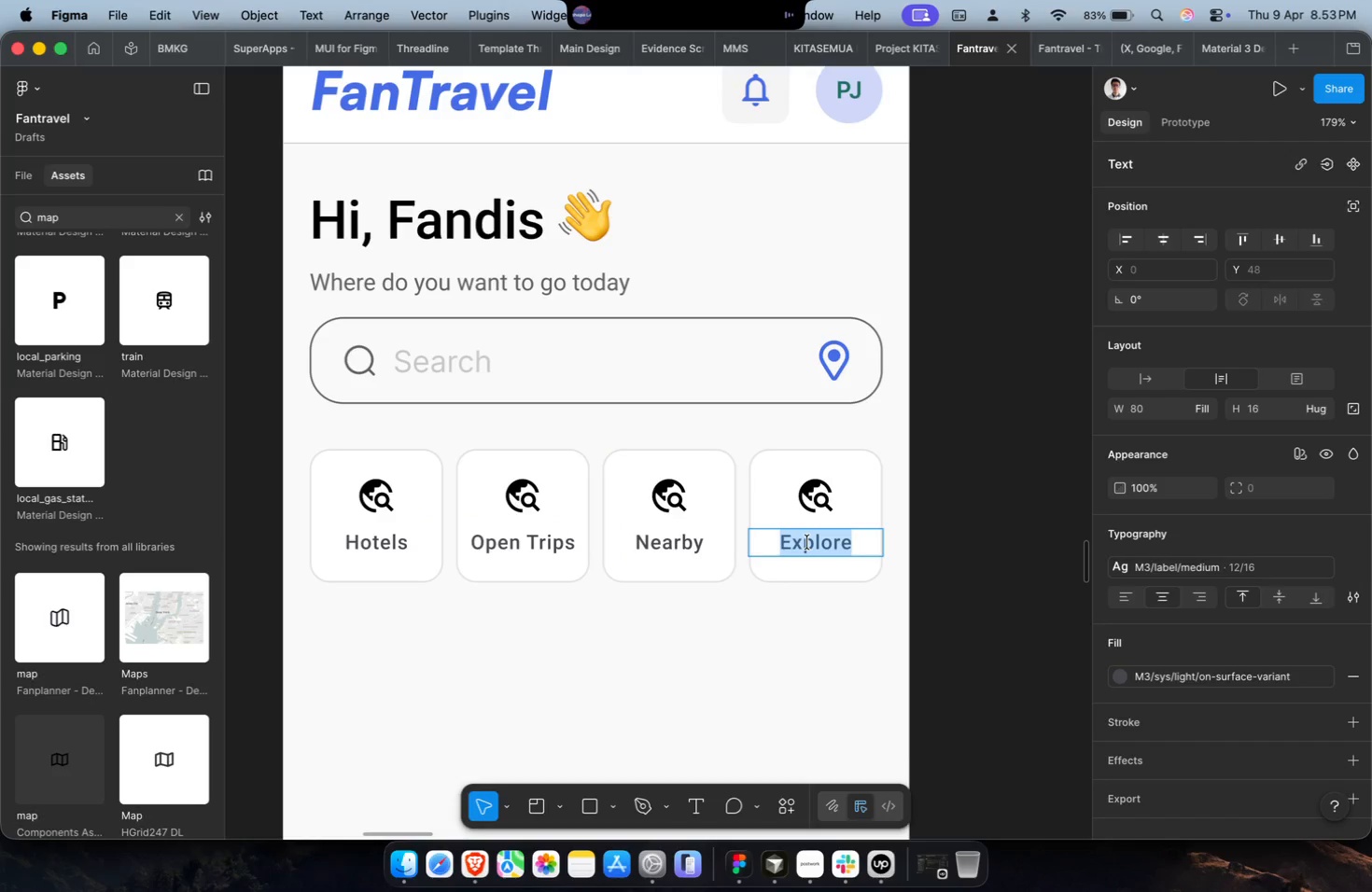 
type(Saved)
 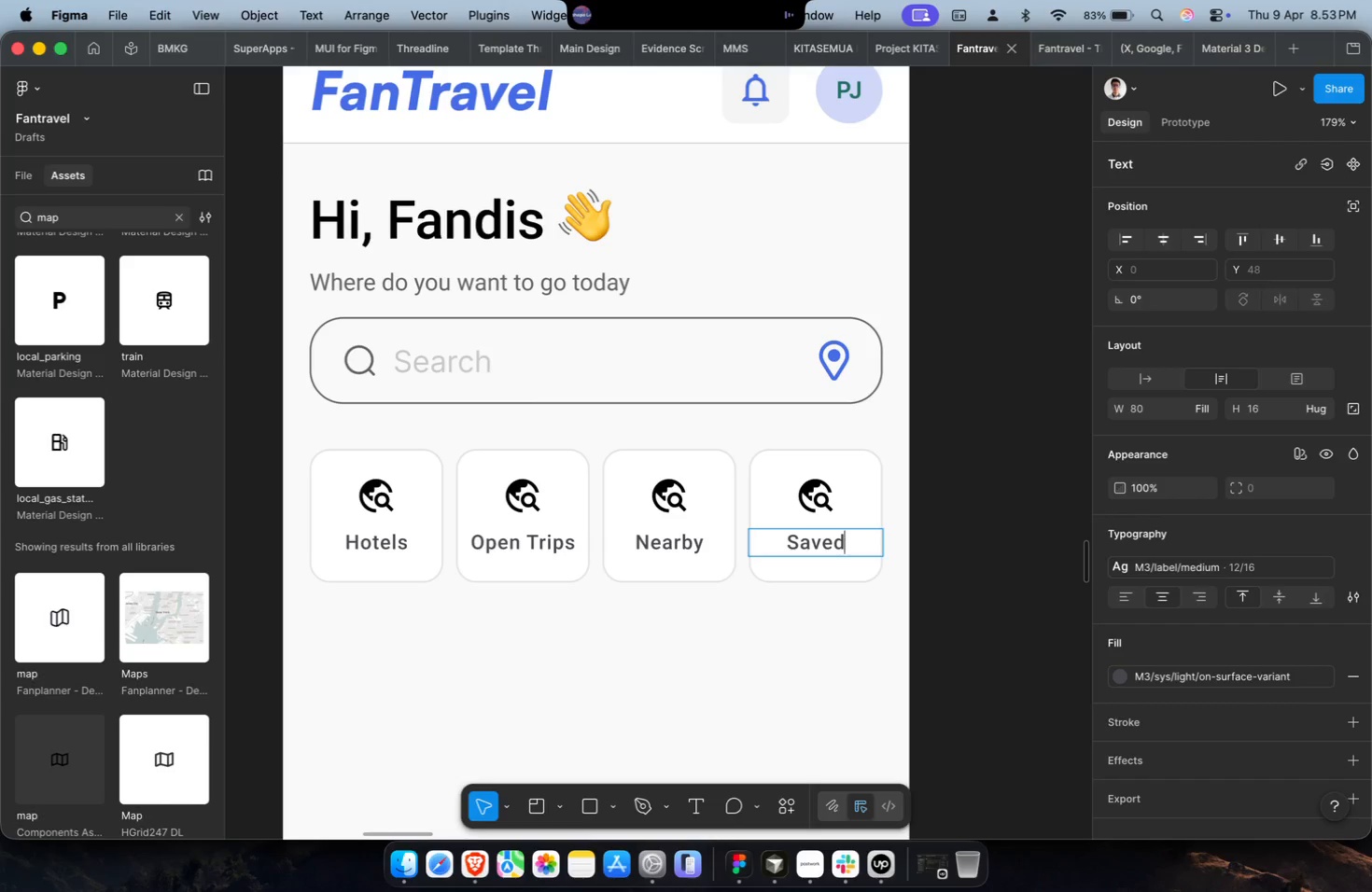 
wait(17.36)
 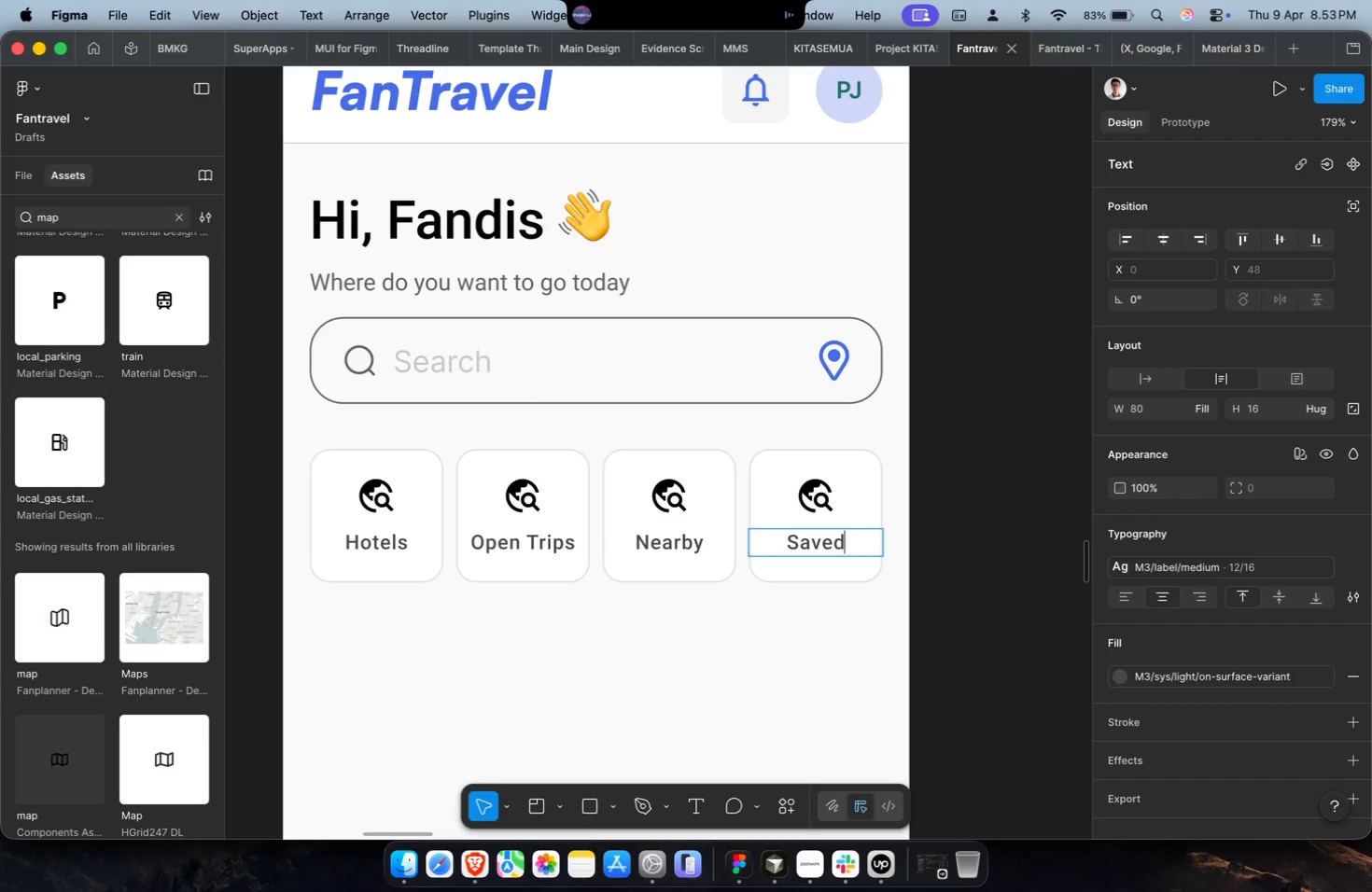 
double_click([910, 616])
 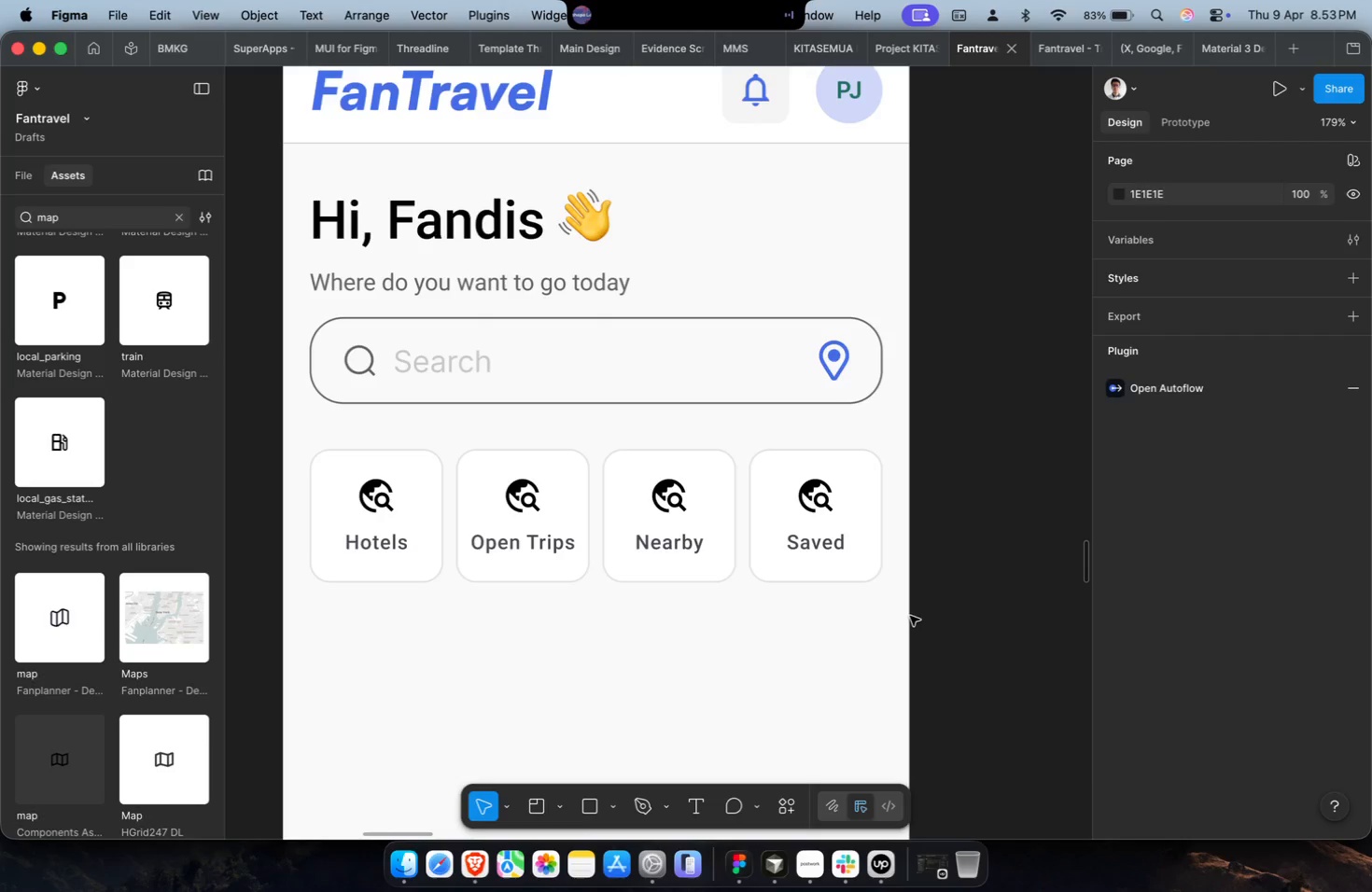 
key(Meta+CommandLeft)
 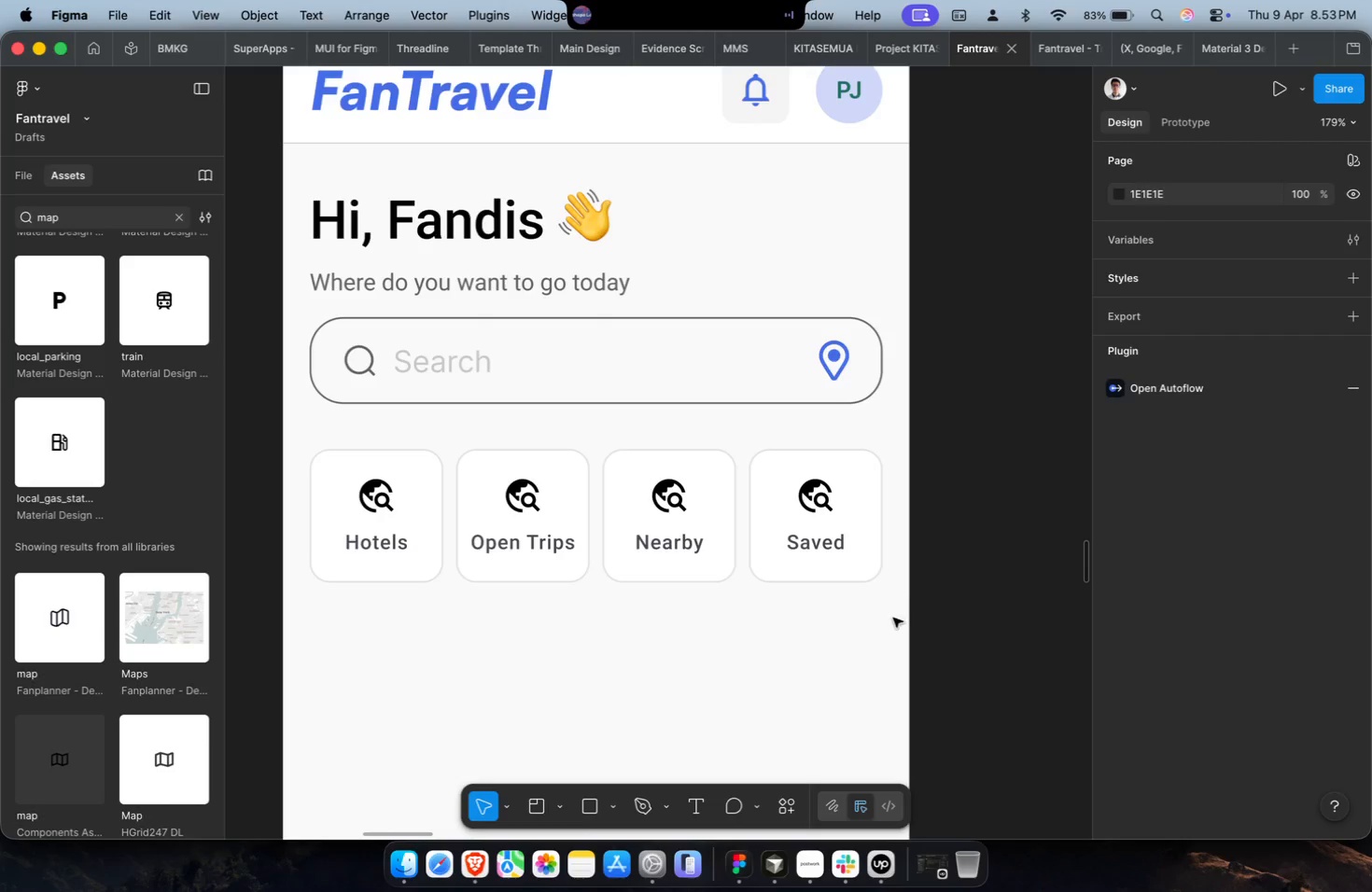 
key(Shift+ShiftLeft)
 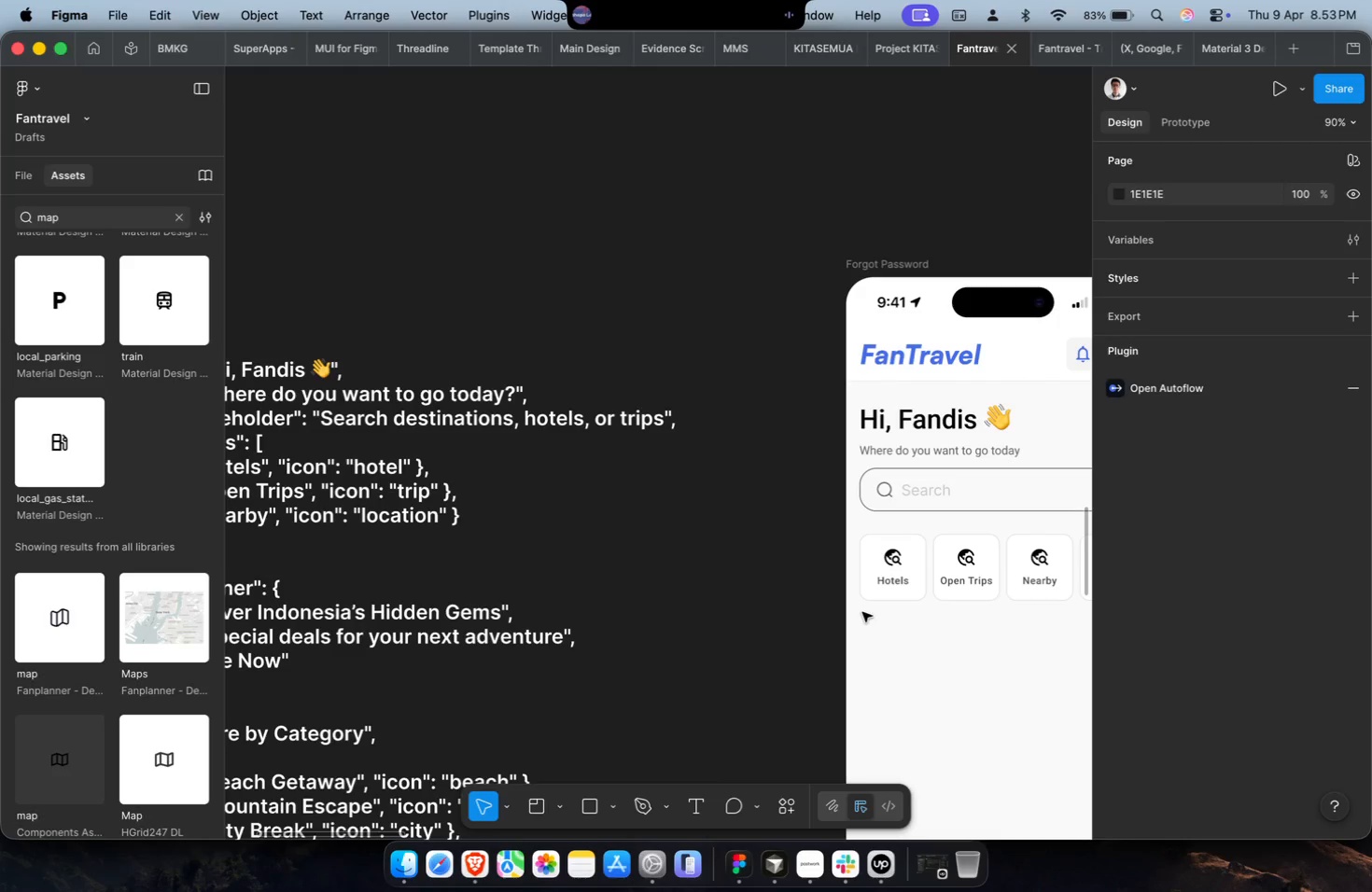 
scroll: coordinate [862, 612], scroll_direction: down, amount: 5.0
 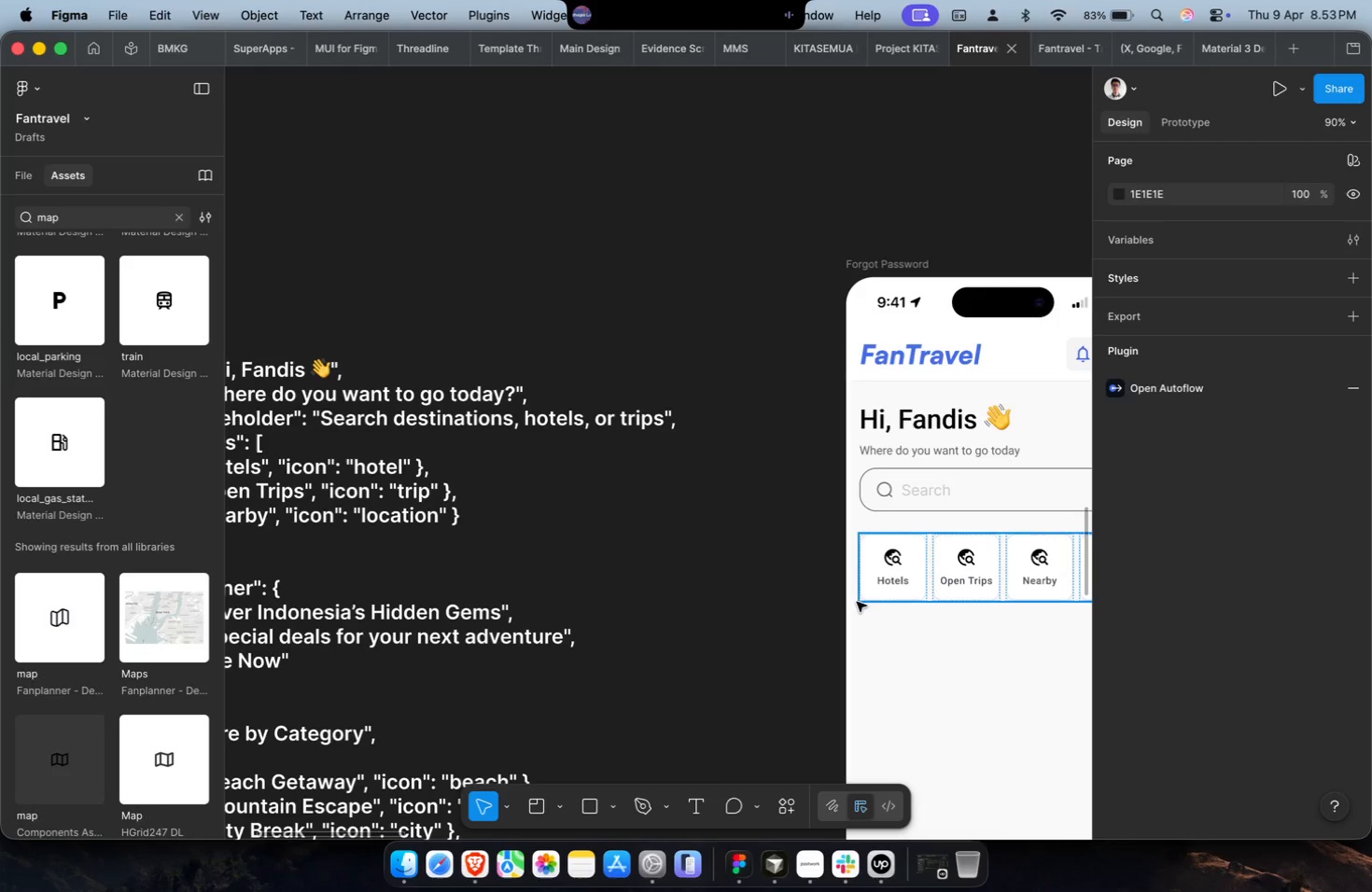 
hold_key(key=ShiftLeft, duration=0.34)
scroll: coordinate [854, 595], scroll_direction: up, amount: 7.0
 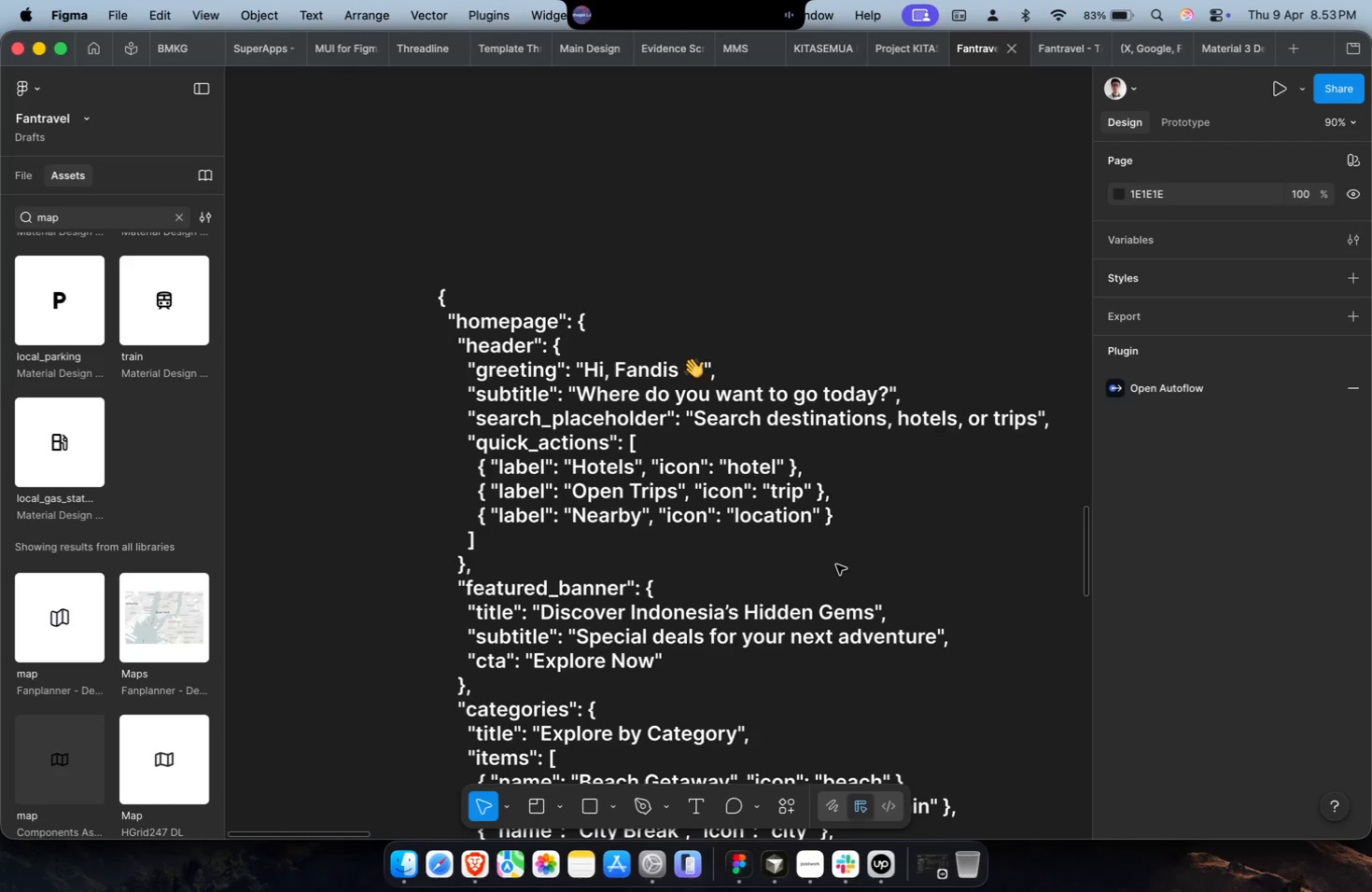 
hold_key(key=ShiftLeft, duration=3.11)
 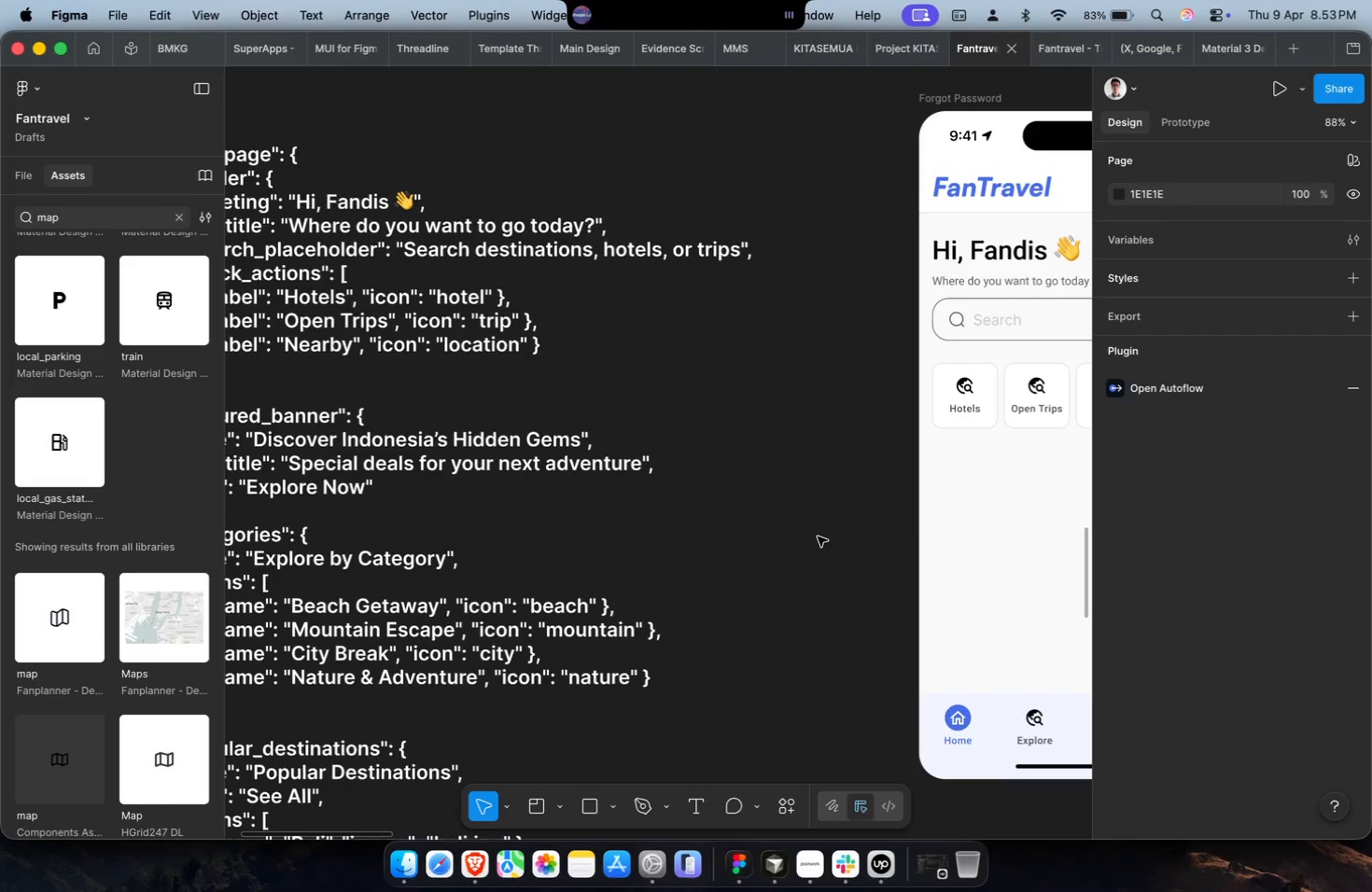 
scroll: coordinate [818, 537], scroll_direction: down, amount: 8.0
 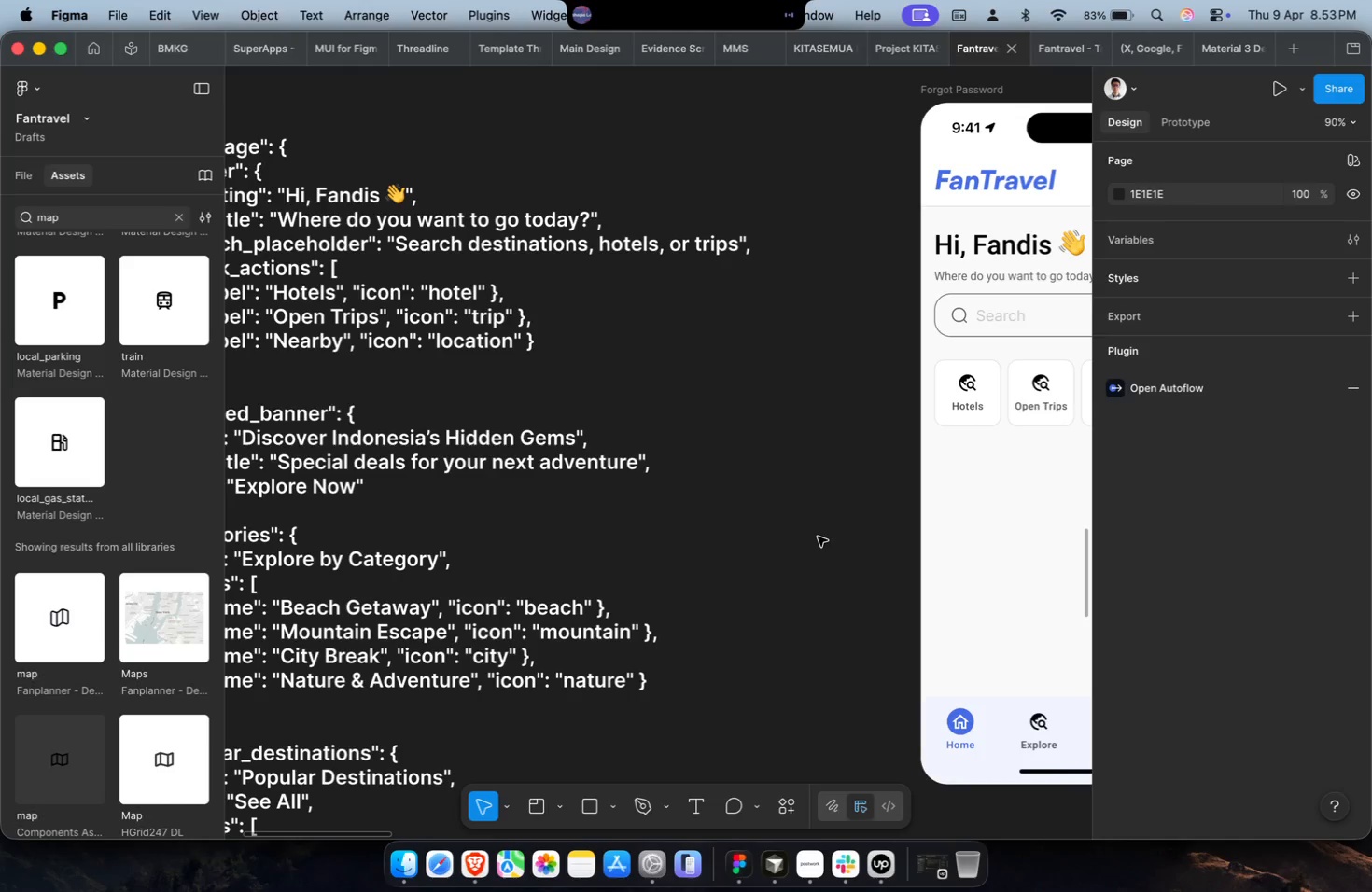 
key(Meta+CommandLeft)
 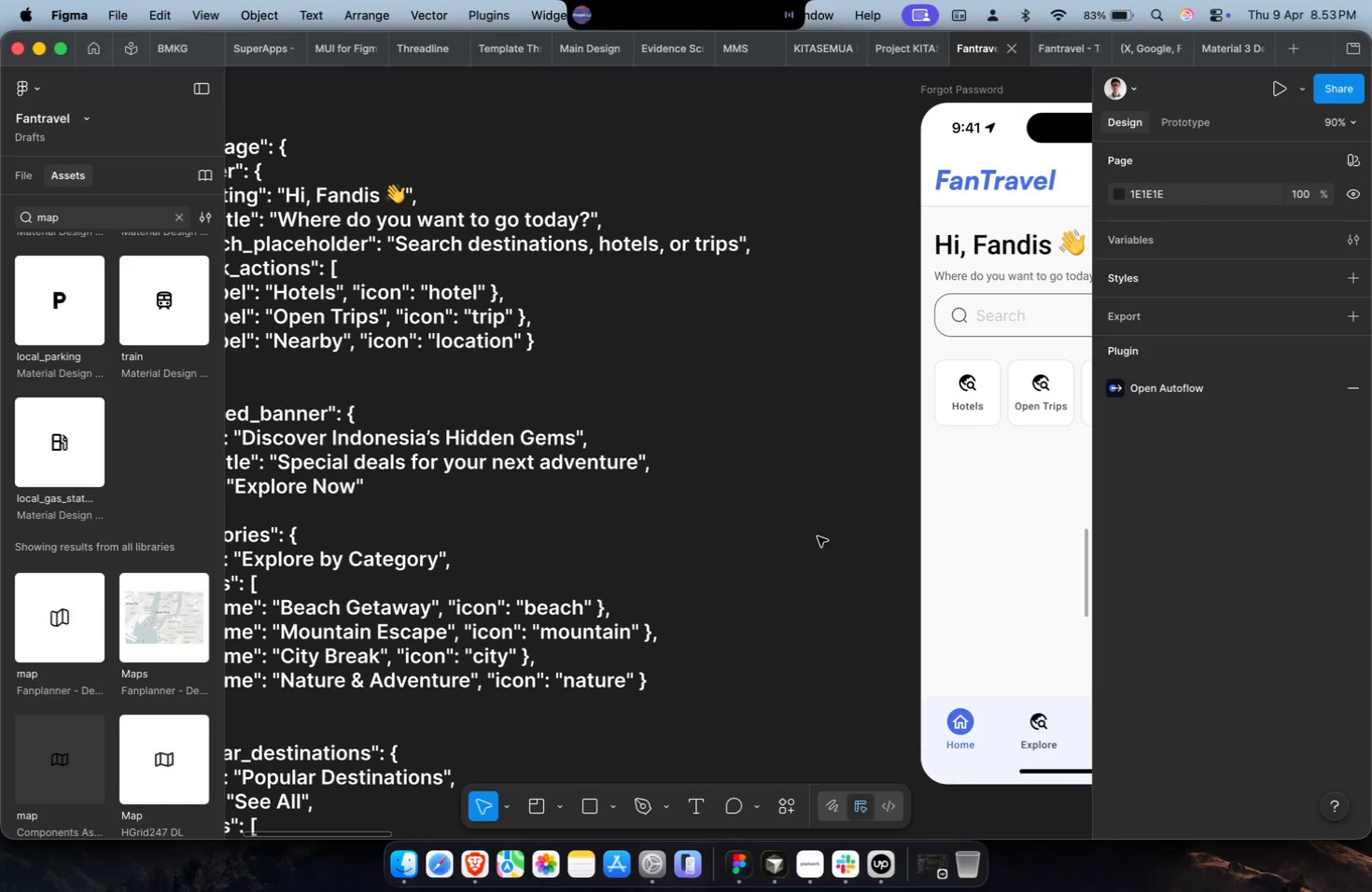 
hold_key(key=ShiftLeft, duration=1.54)
 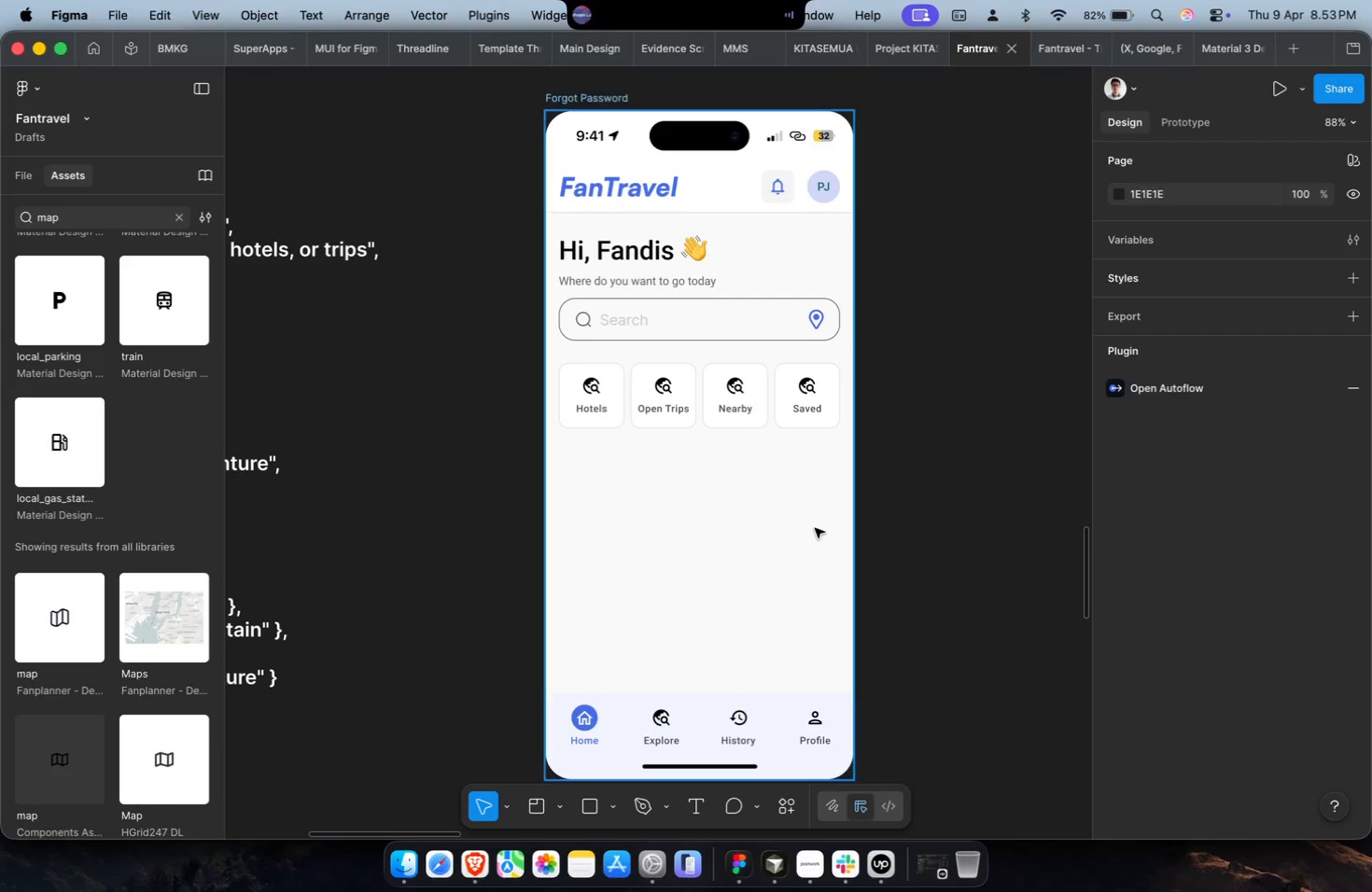 
scroll: coordinate [818, 537], scroll_direction: down, amount: 6.0
 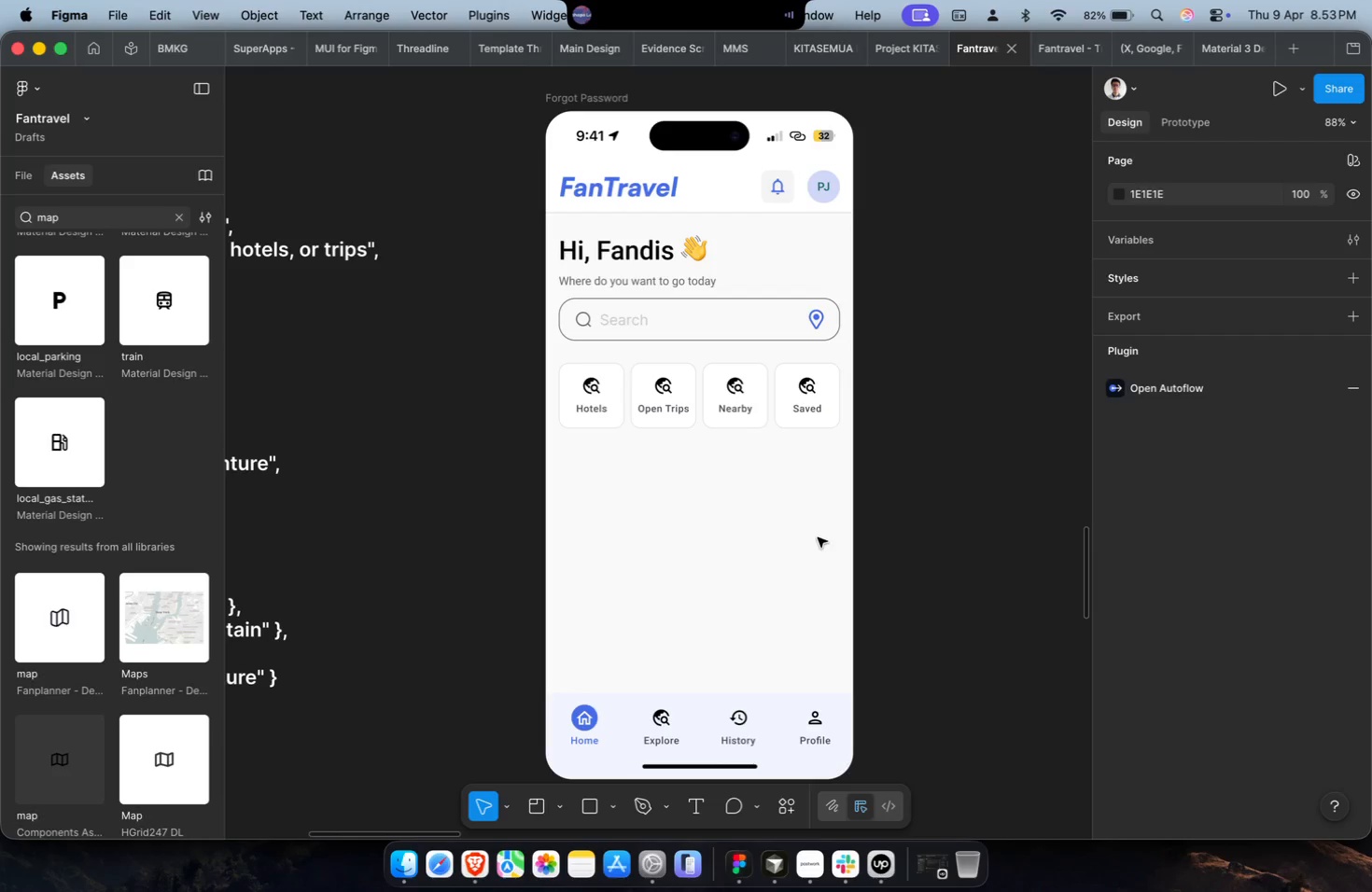 
hold_key(key=CommandLeft, duration=0.4)
scroll: coordinate [685, 402], scroll_direction: up, amount: 4.0
 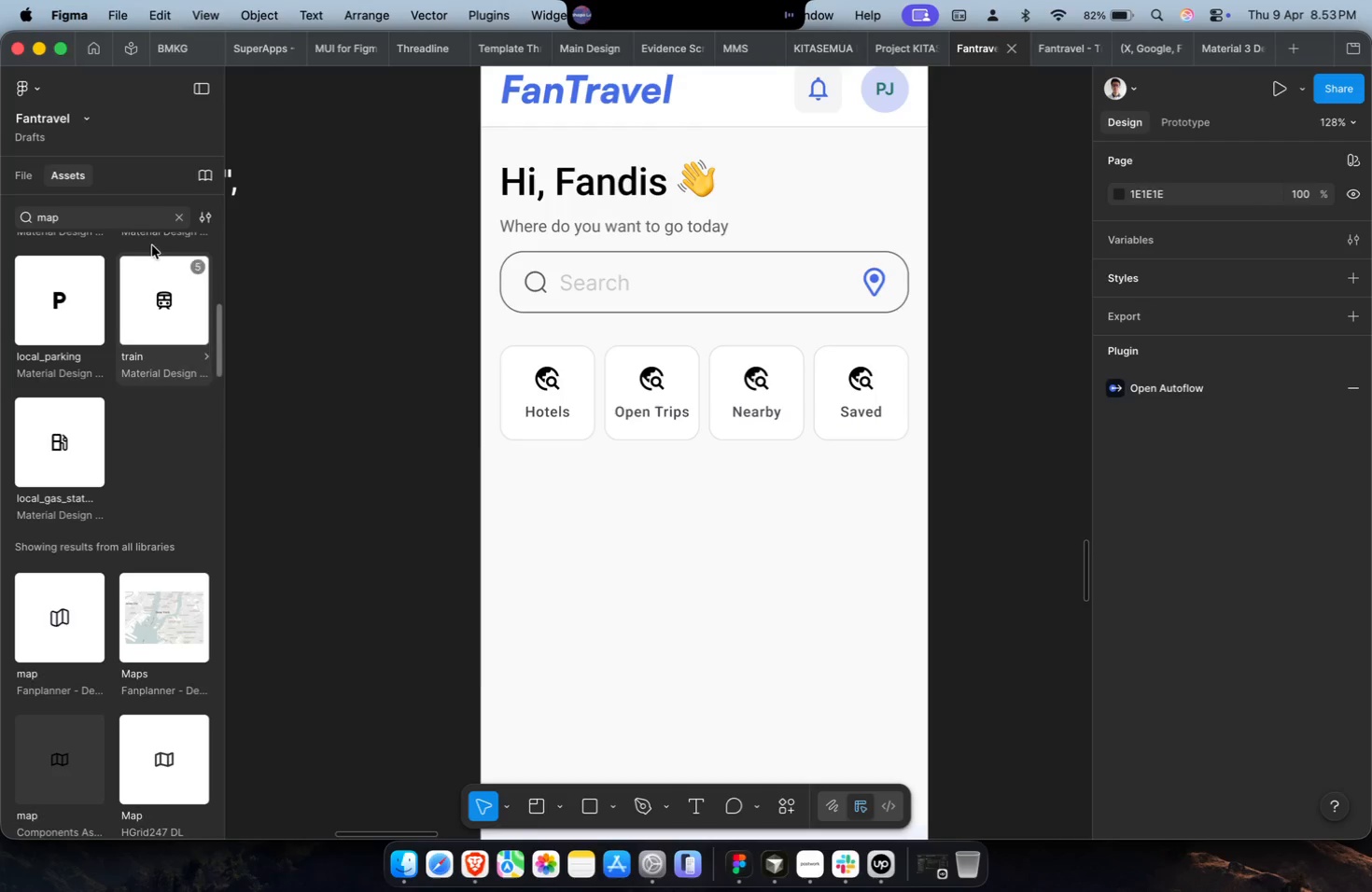 
left_click([135, 217])
 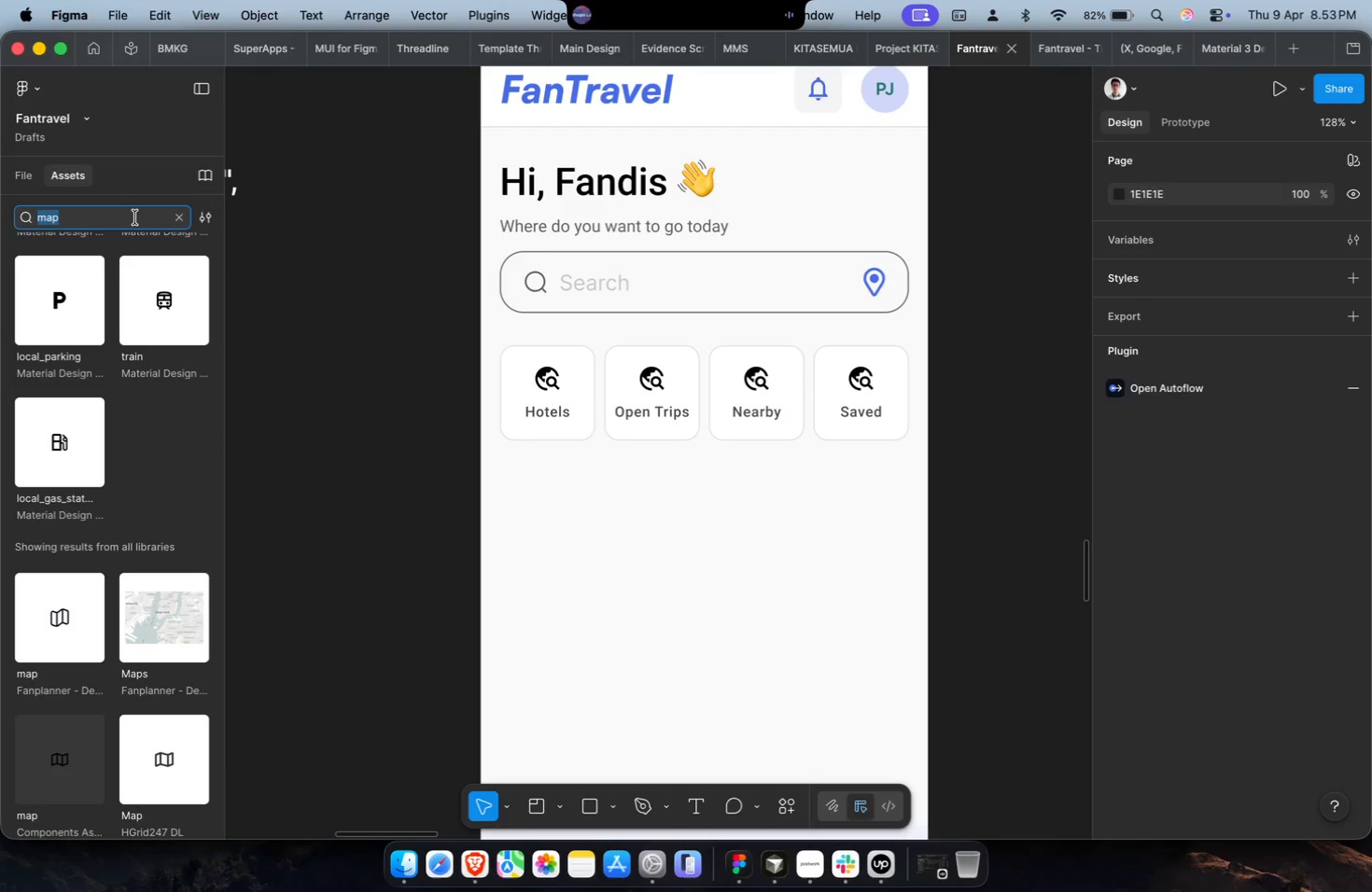 
type(hotel)
 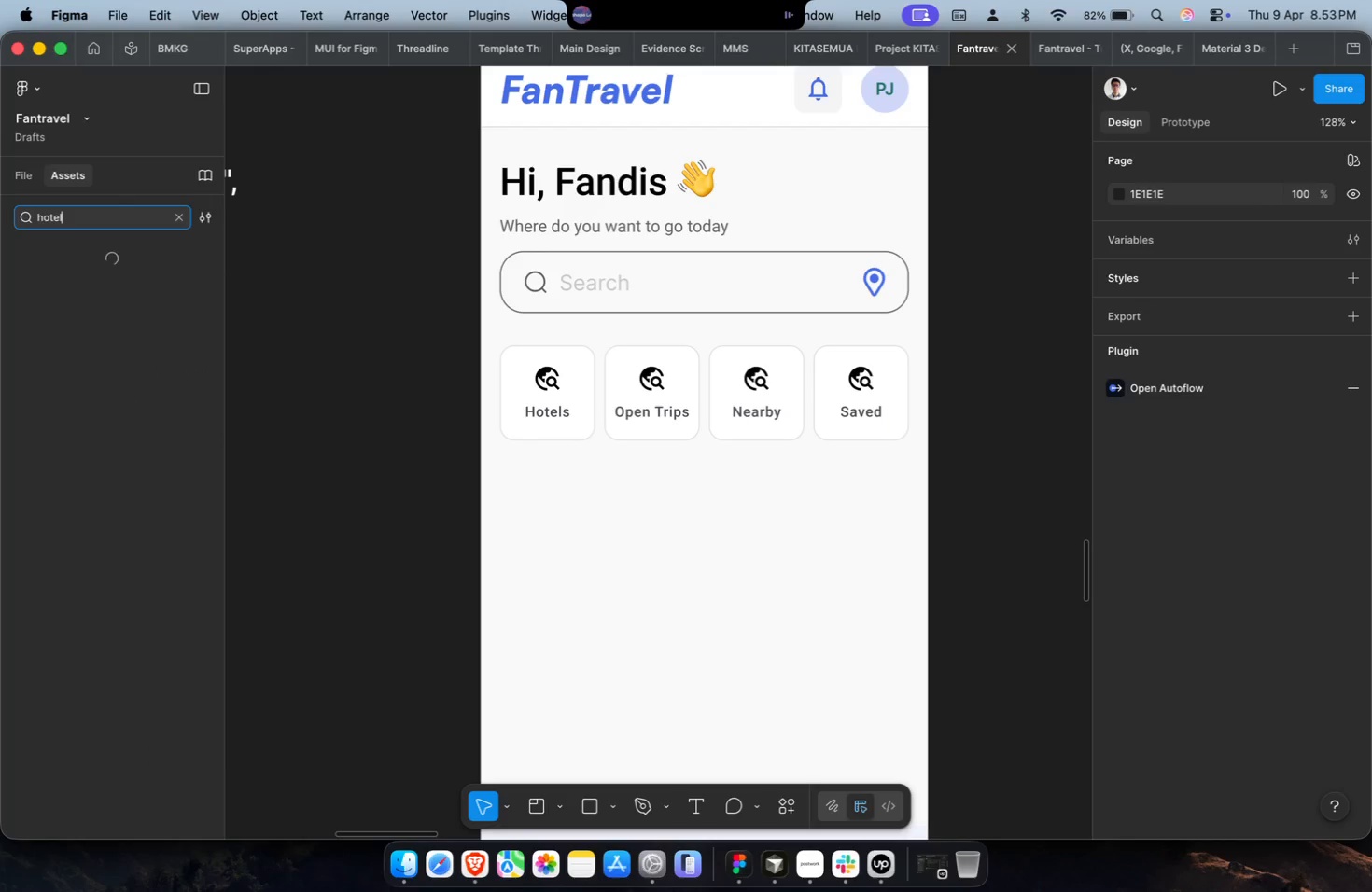 
key(Enter)
 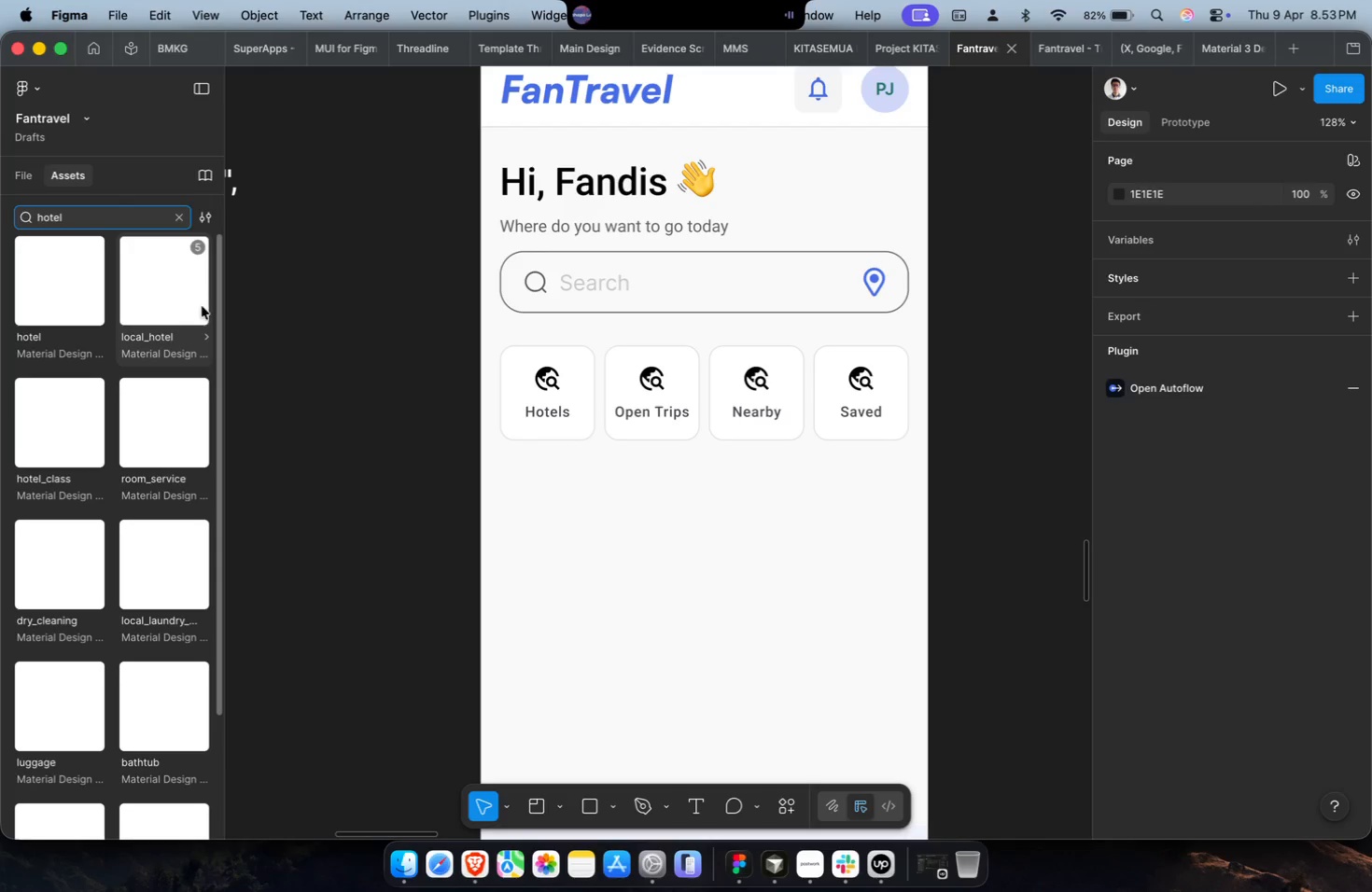 
hold_key(key=CommandLeft, duration=0.34)
scroll: coordinate [425, 522], scroll_direction: up, amount: 4.0
 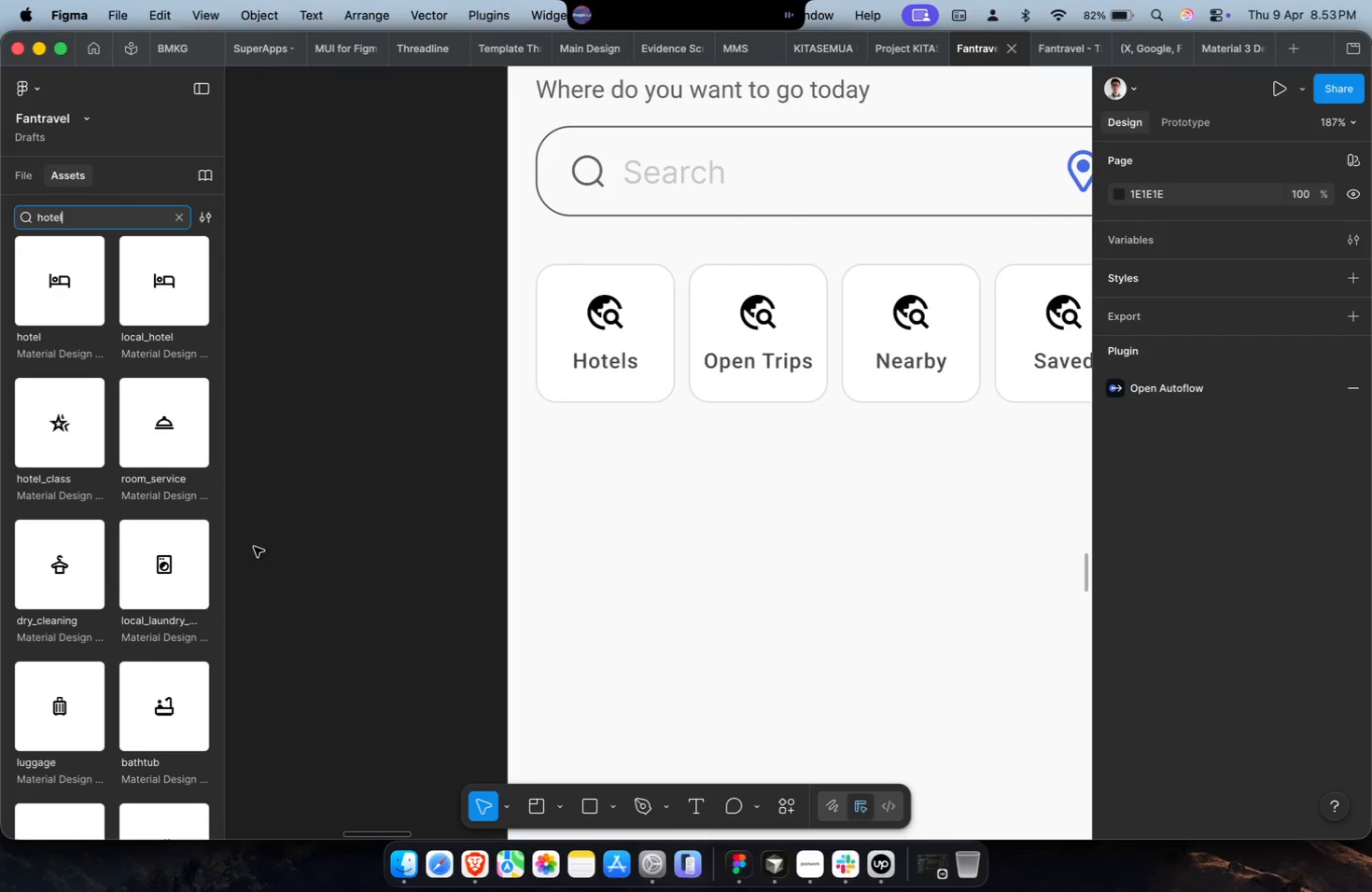 
scroll: coordinate [113, 603], scroll_direction: down, amount: 7.0
 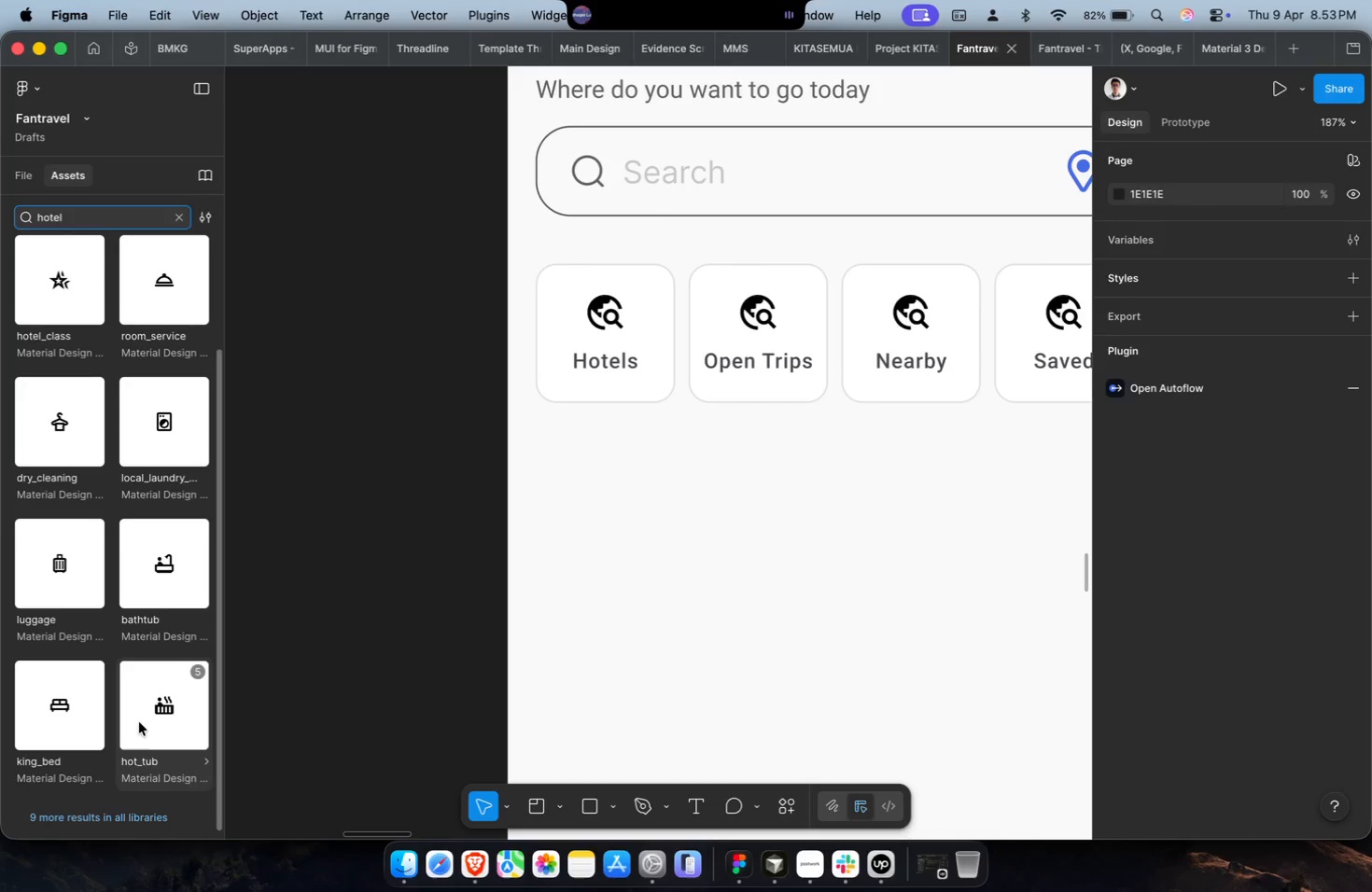 
left_click([141, 814])
 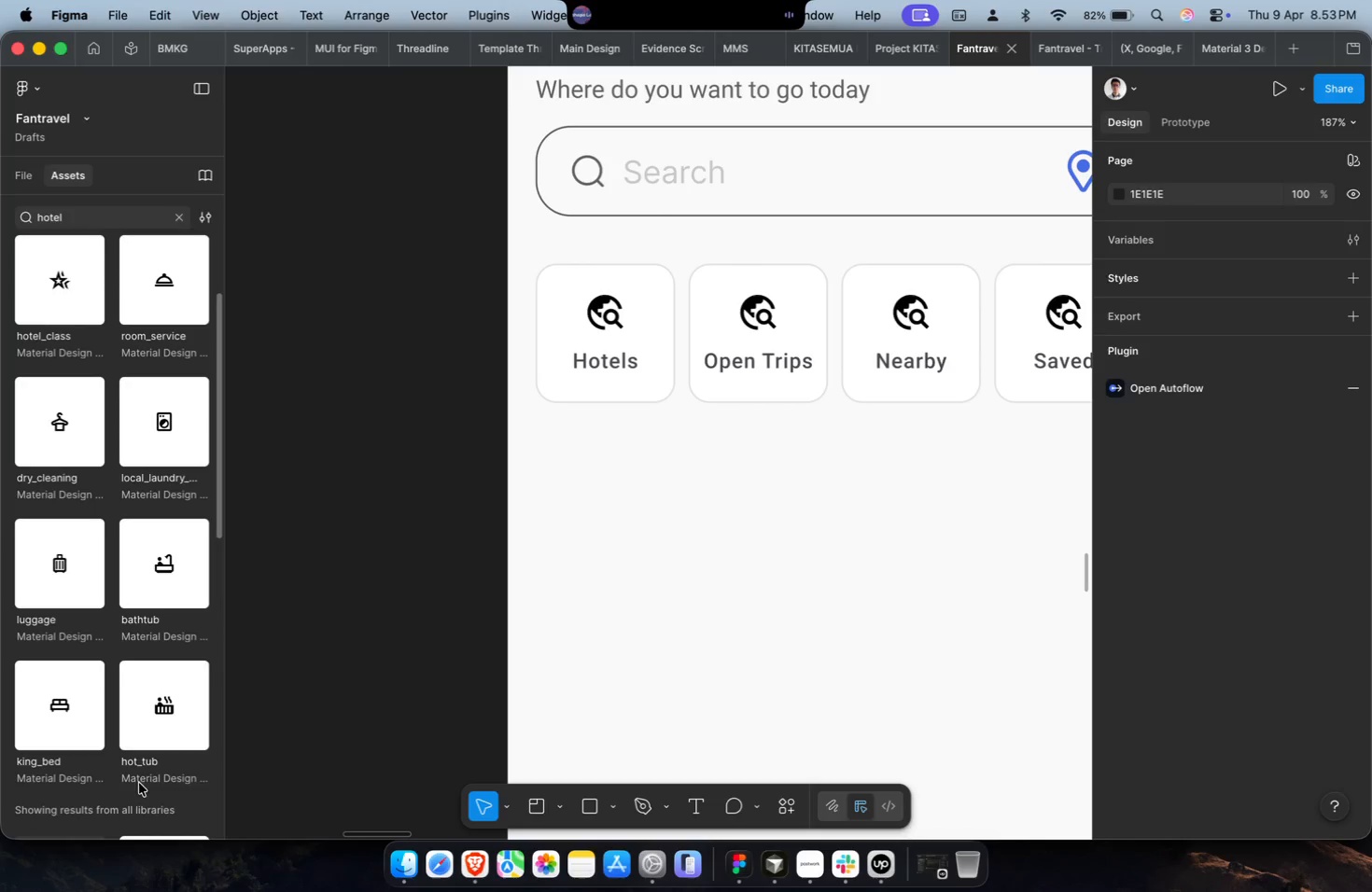 
scroll: coordinate [128, 635], scroll_direction: down, amount: 23.0
 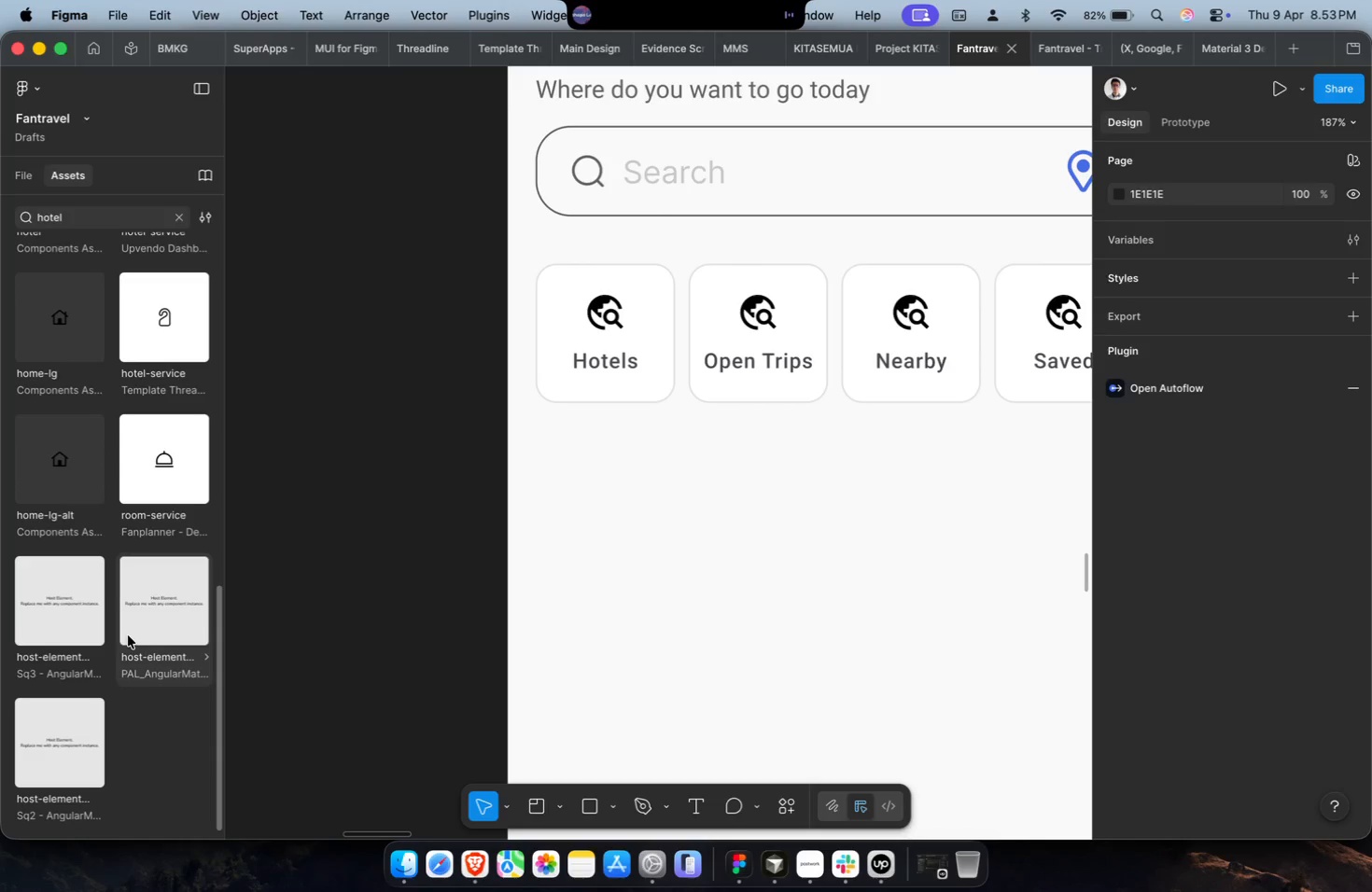 
scroll: coordinate [128, 635], scroll_direction: up, amount: 7.0
 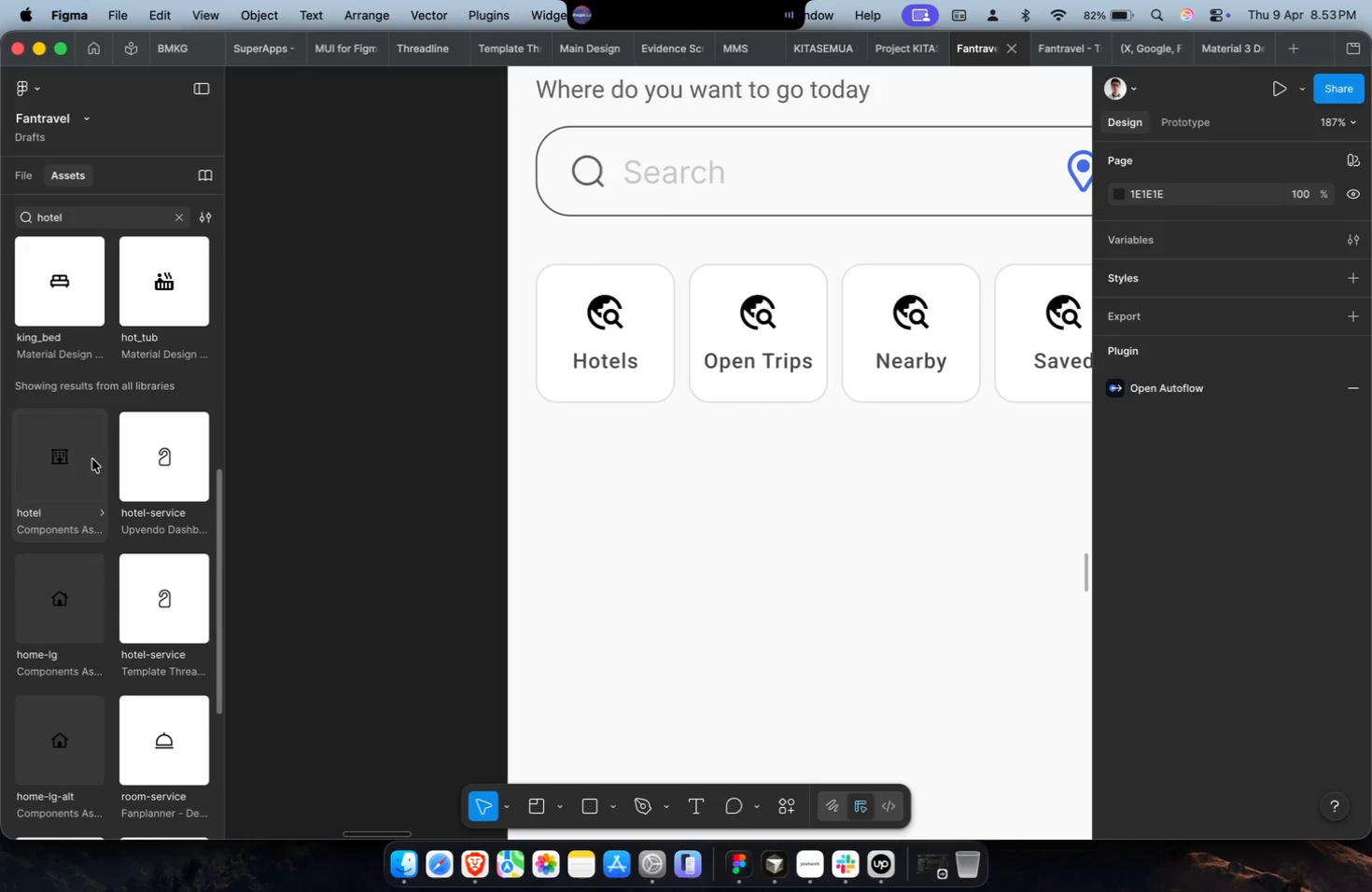 
left_click_drag(start_coordinate=[66, 453], to_coordinate=[411, 449])
 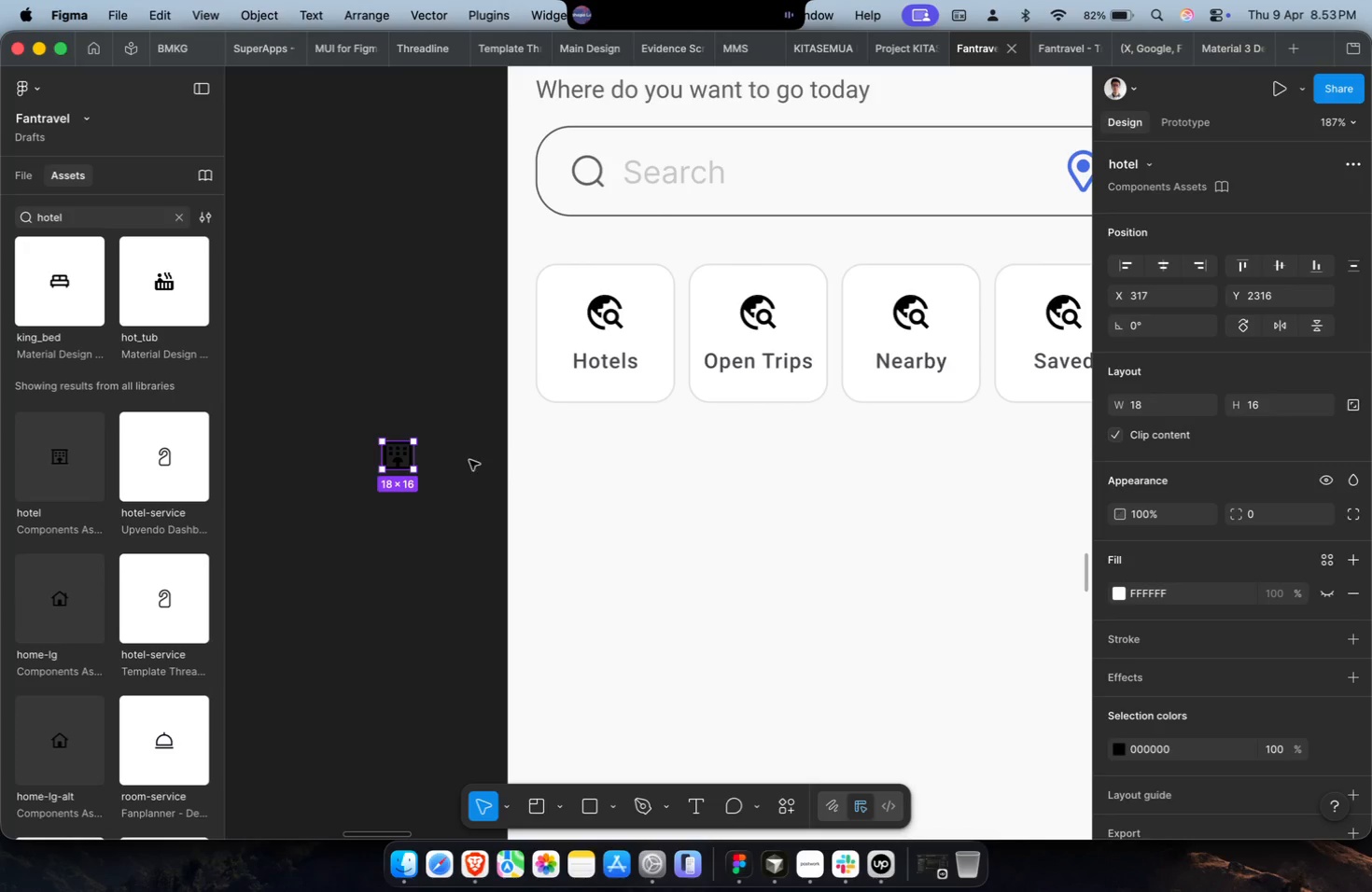 
key(Meta+CommandLeft)
 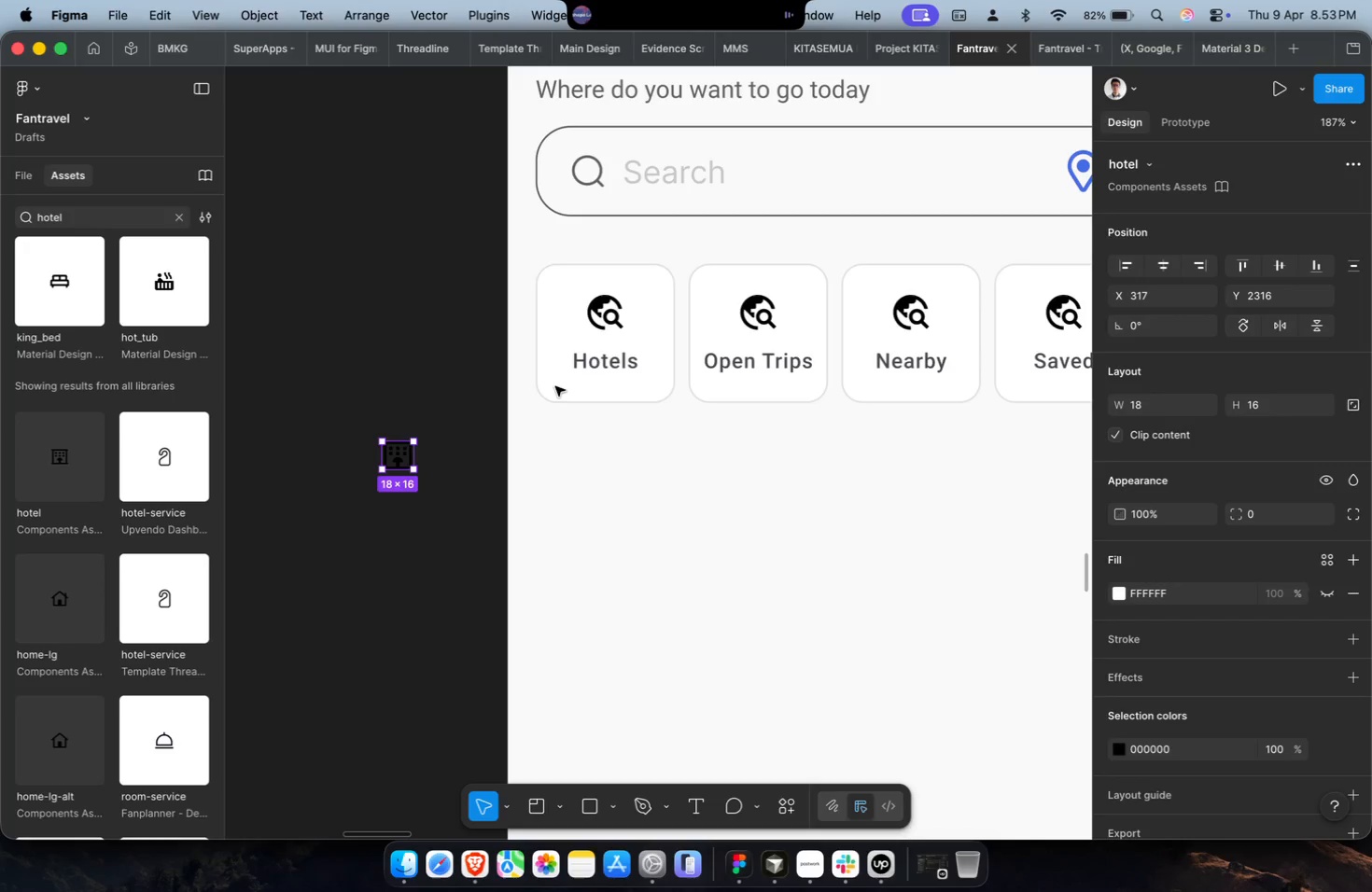 
key(Meta+X)
 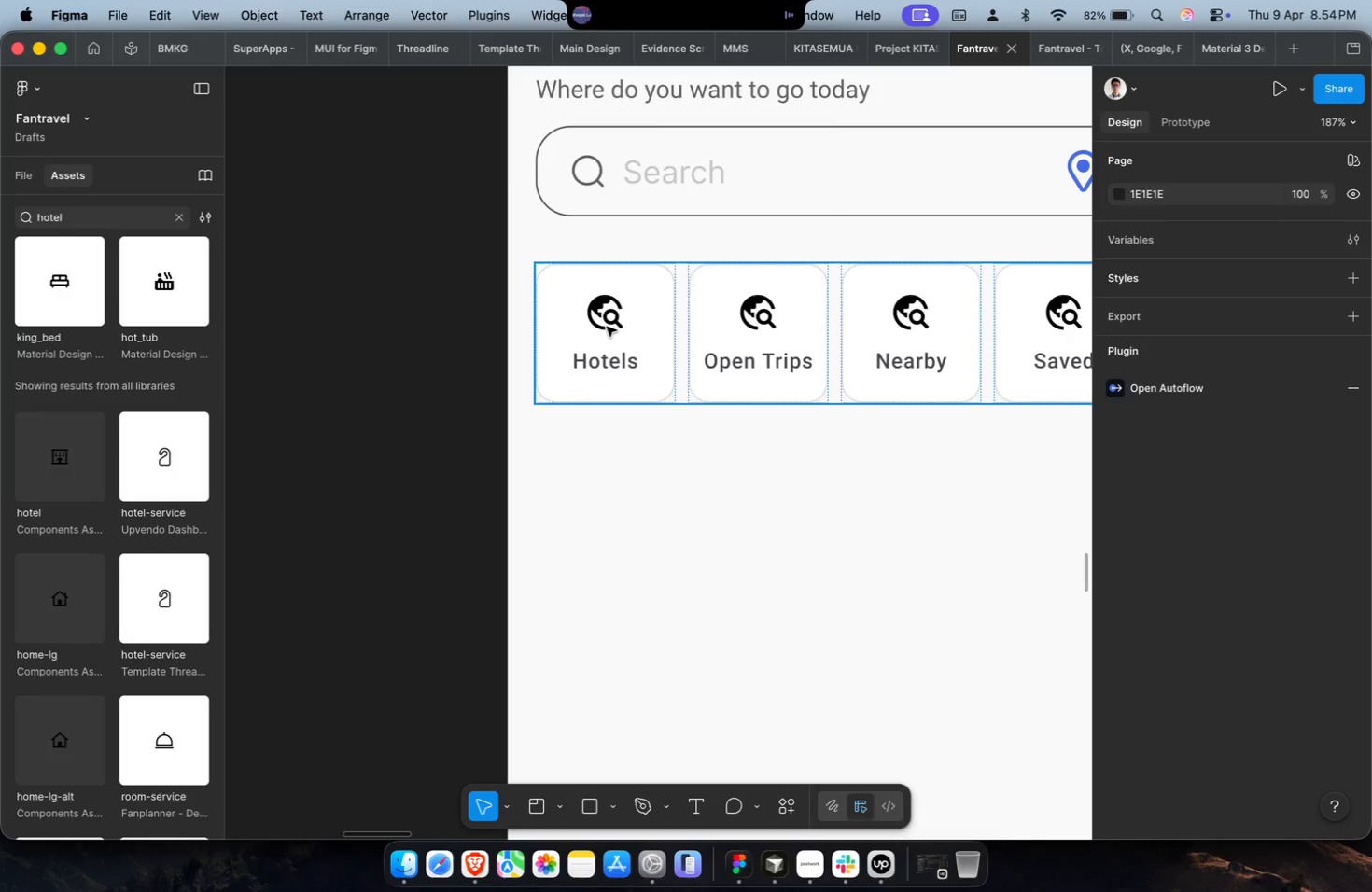 
double_click([607, 327])
 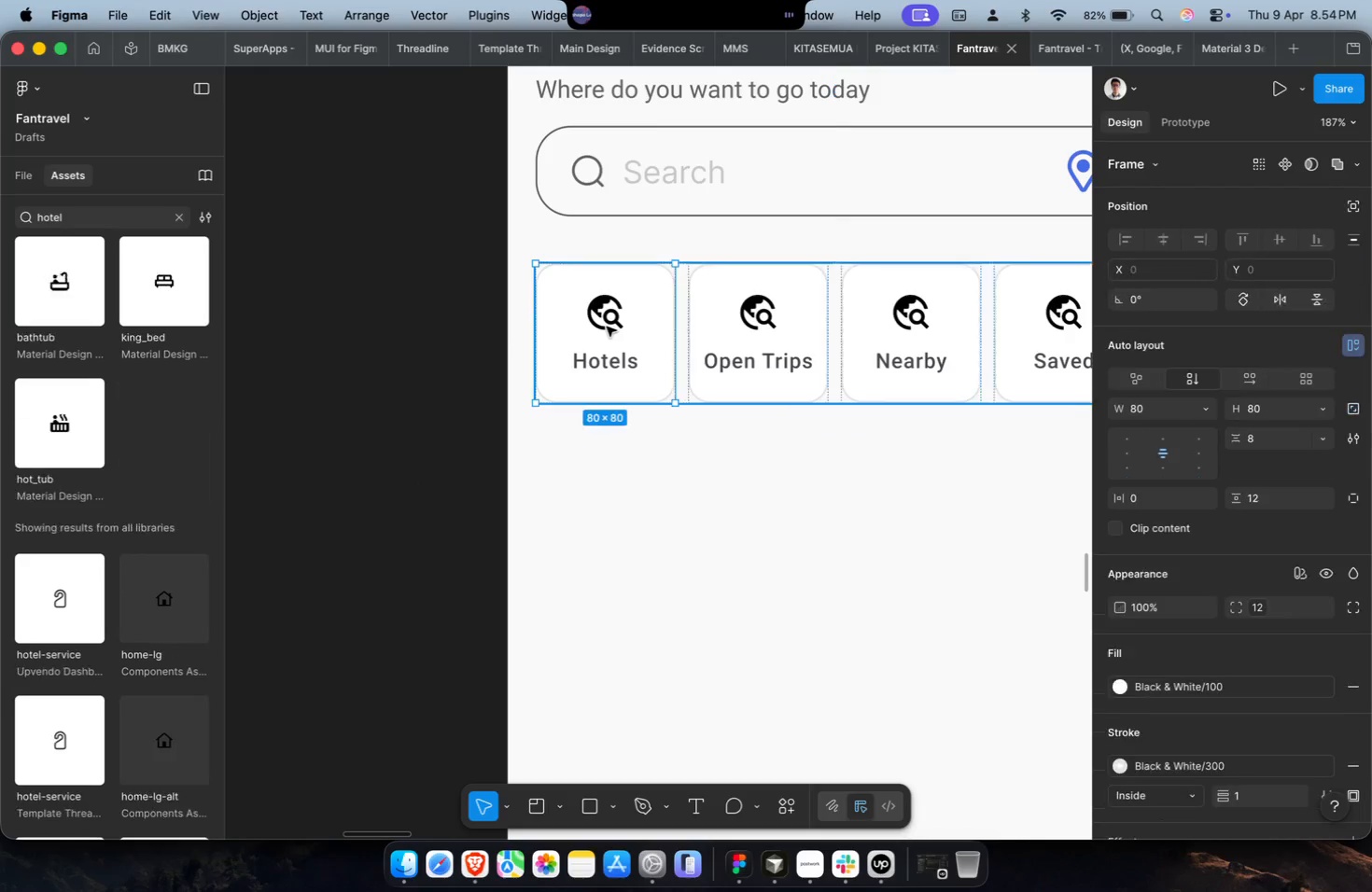 
triple_click([607, 327])
 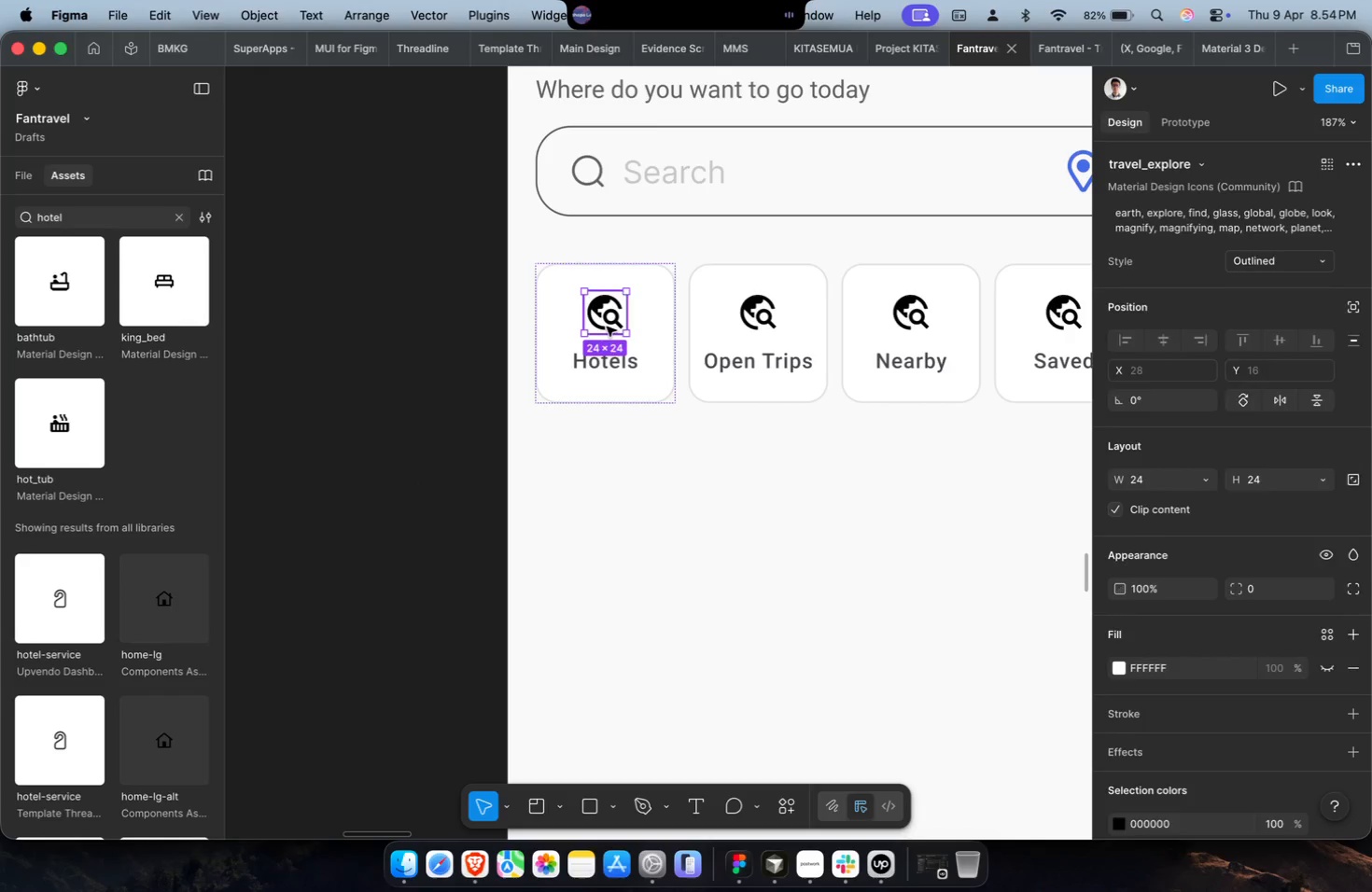 
triple_click([607, 327])
 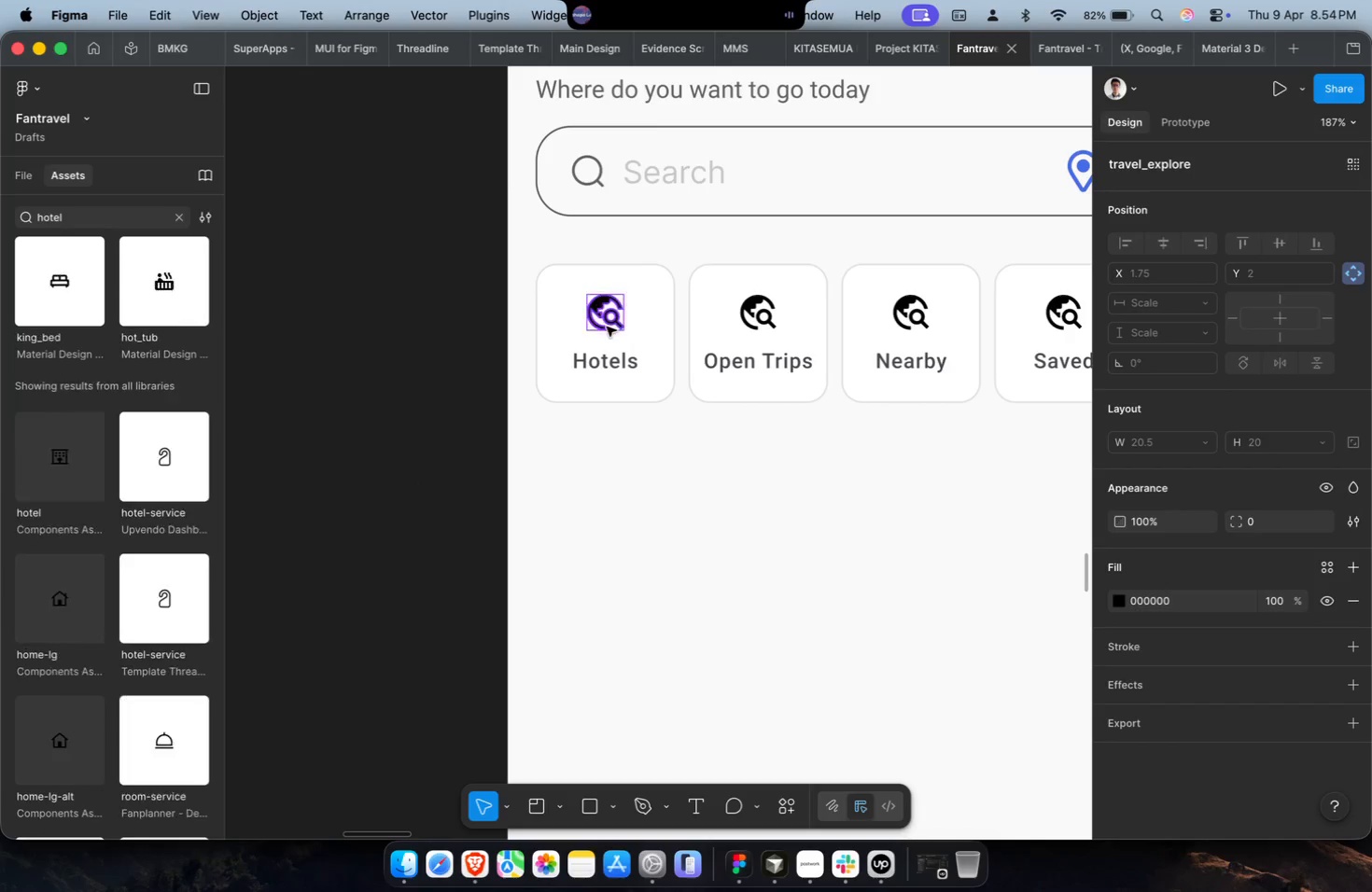 
key(Meta+Z)
 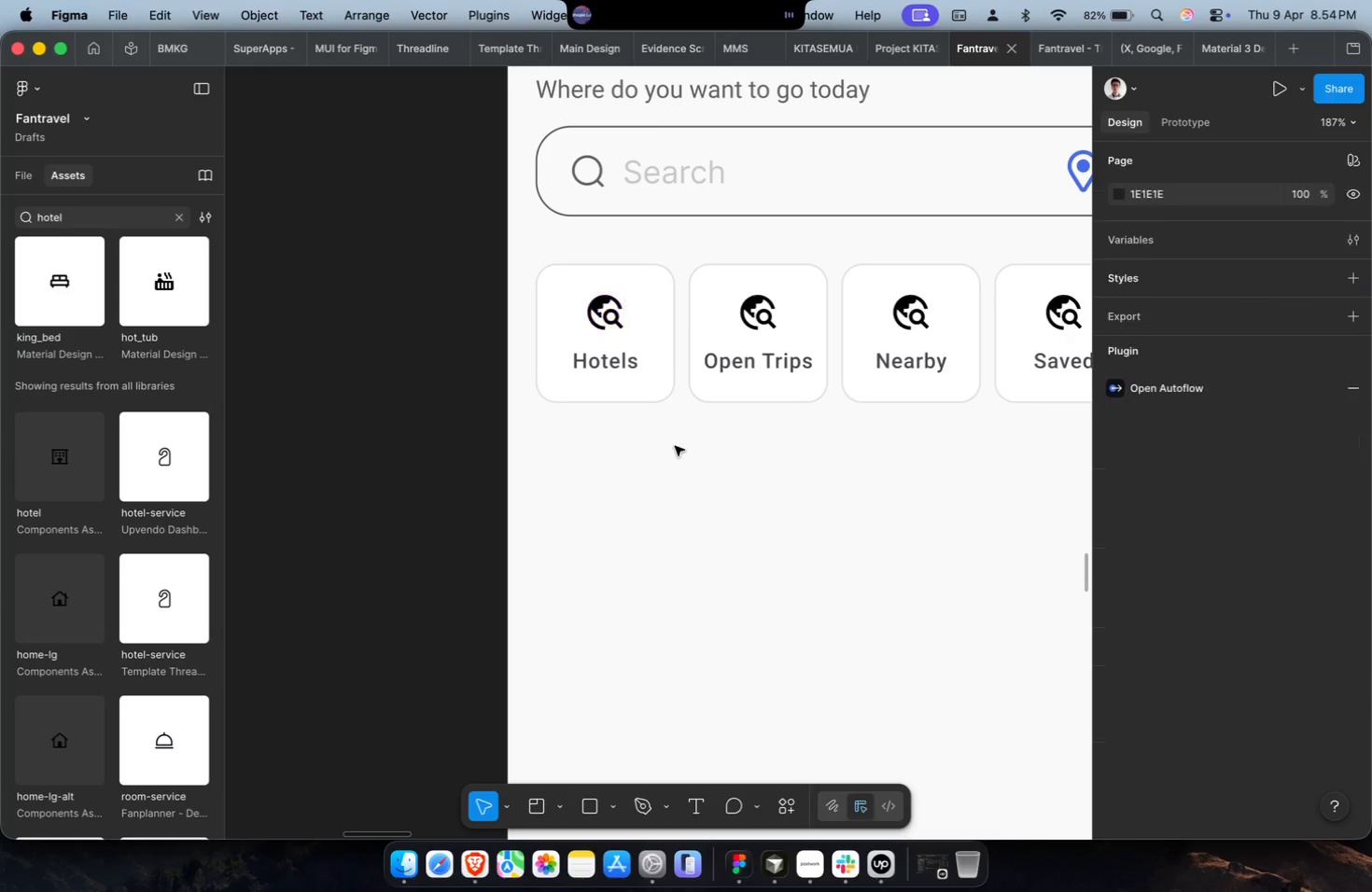 
double_click([600, 311])
 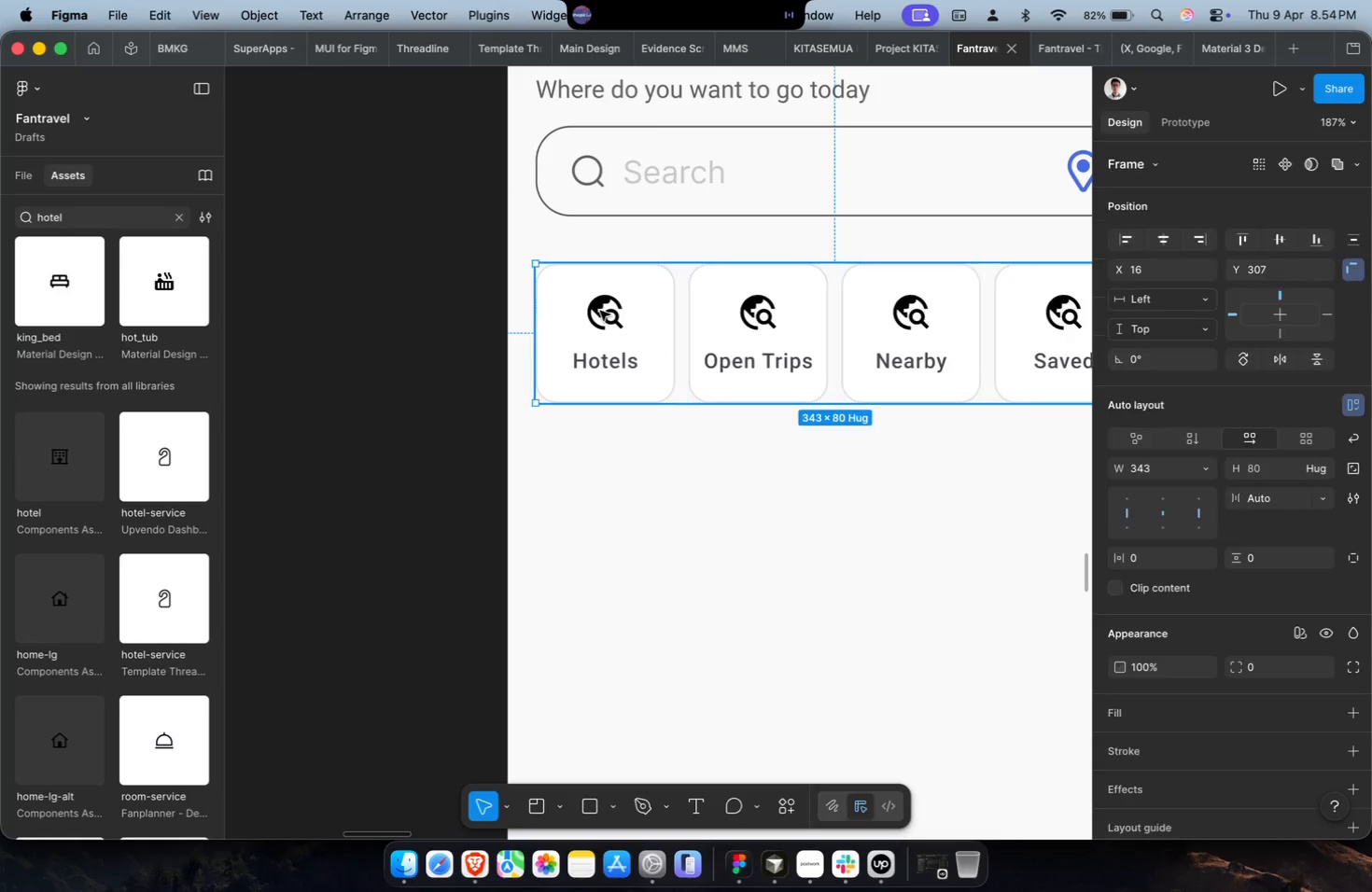 
triple_click([600, 311])
 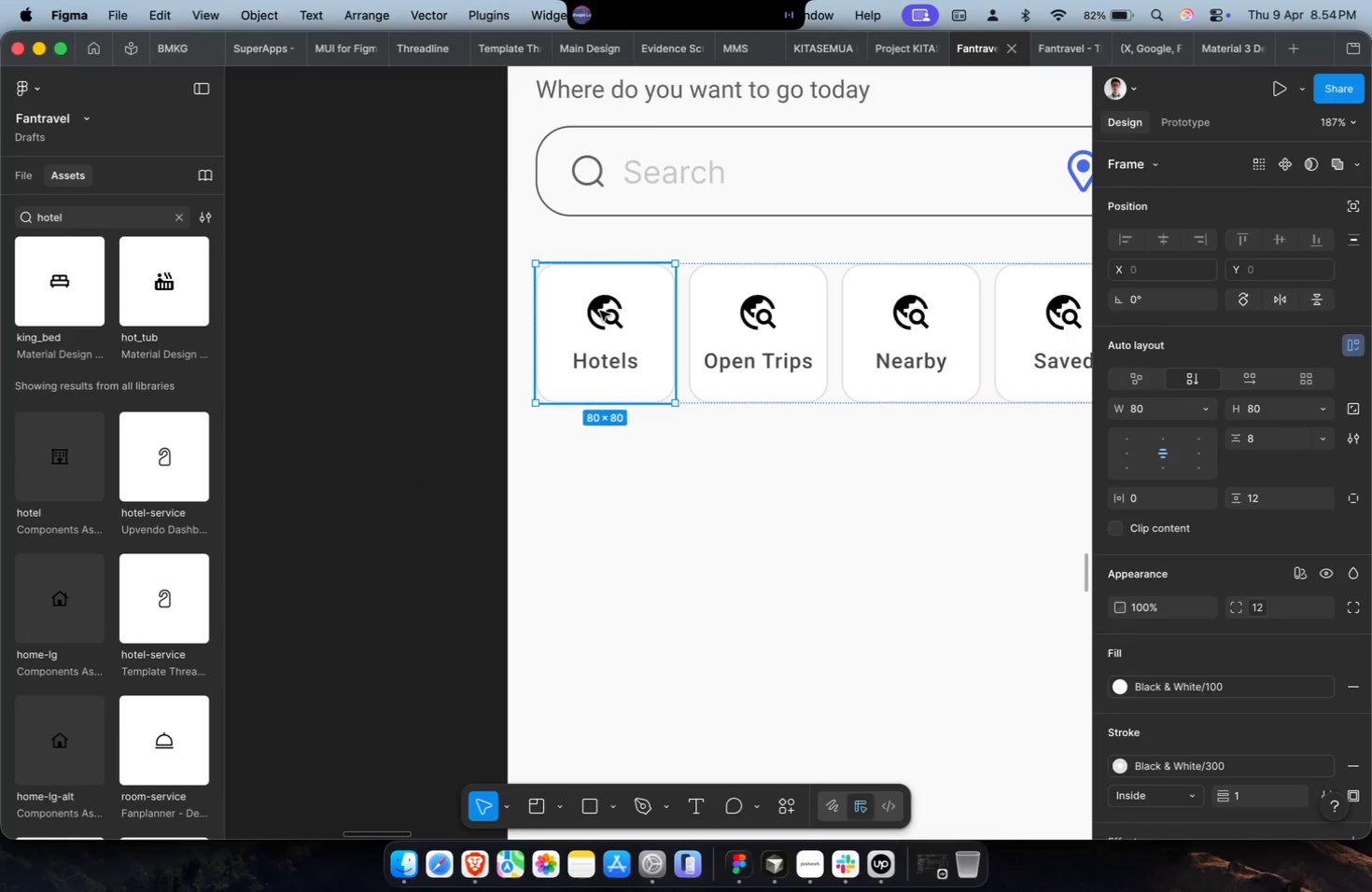 
triple_click([600, 311])
 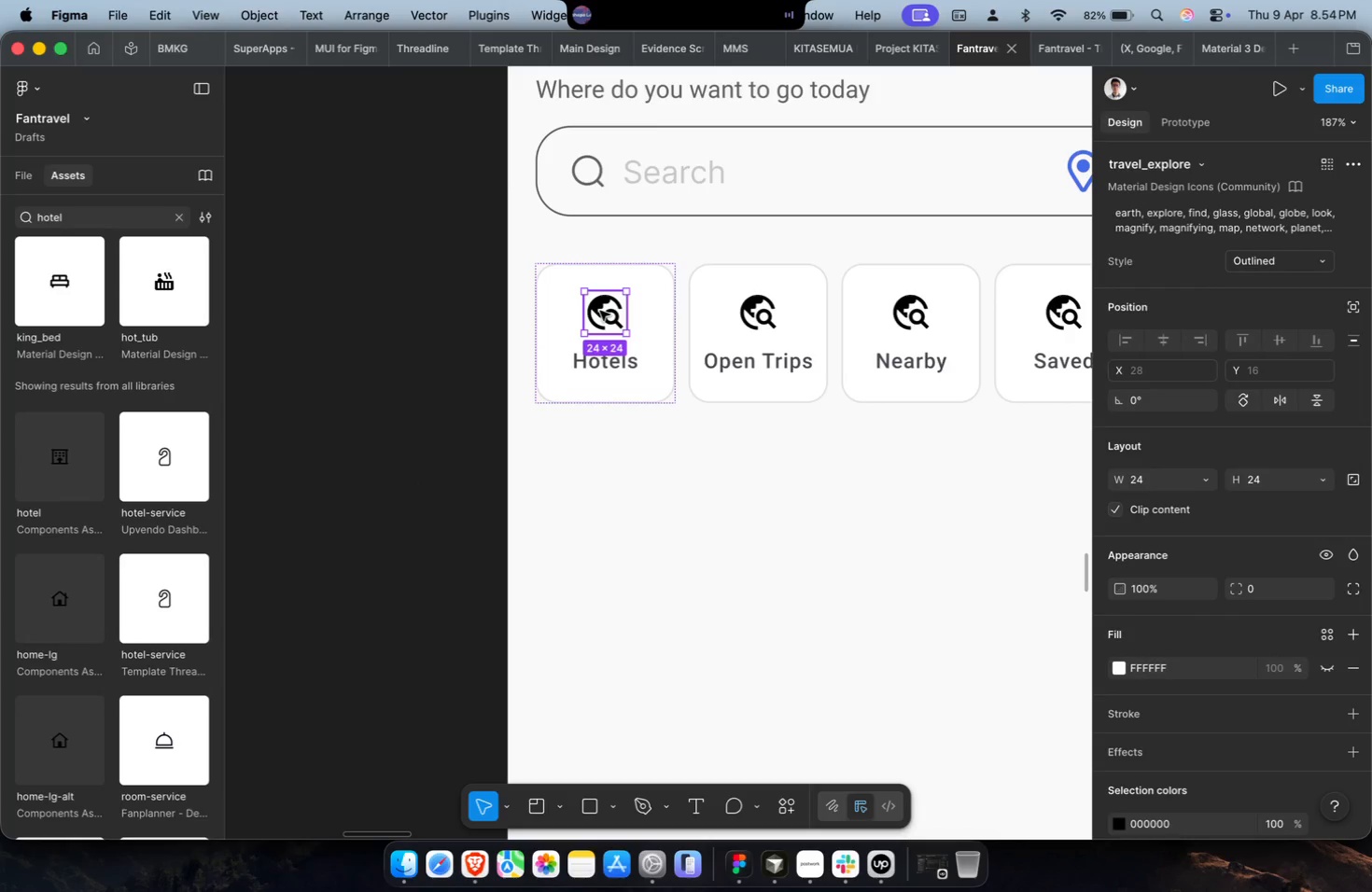 
key(Meta+Shift+R)
 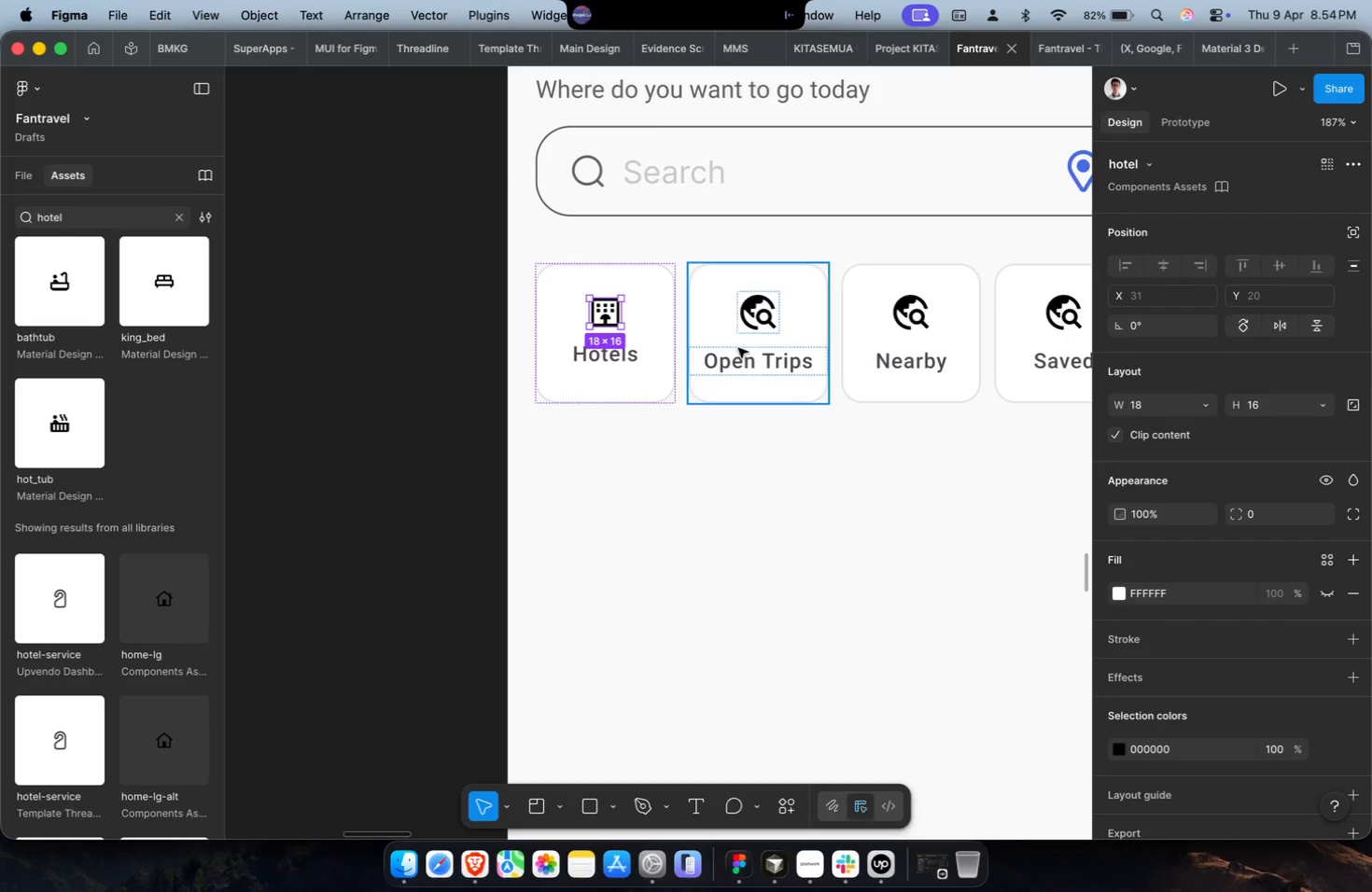 
double_click([749, 313])
 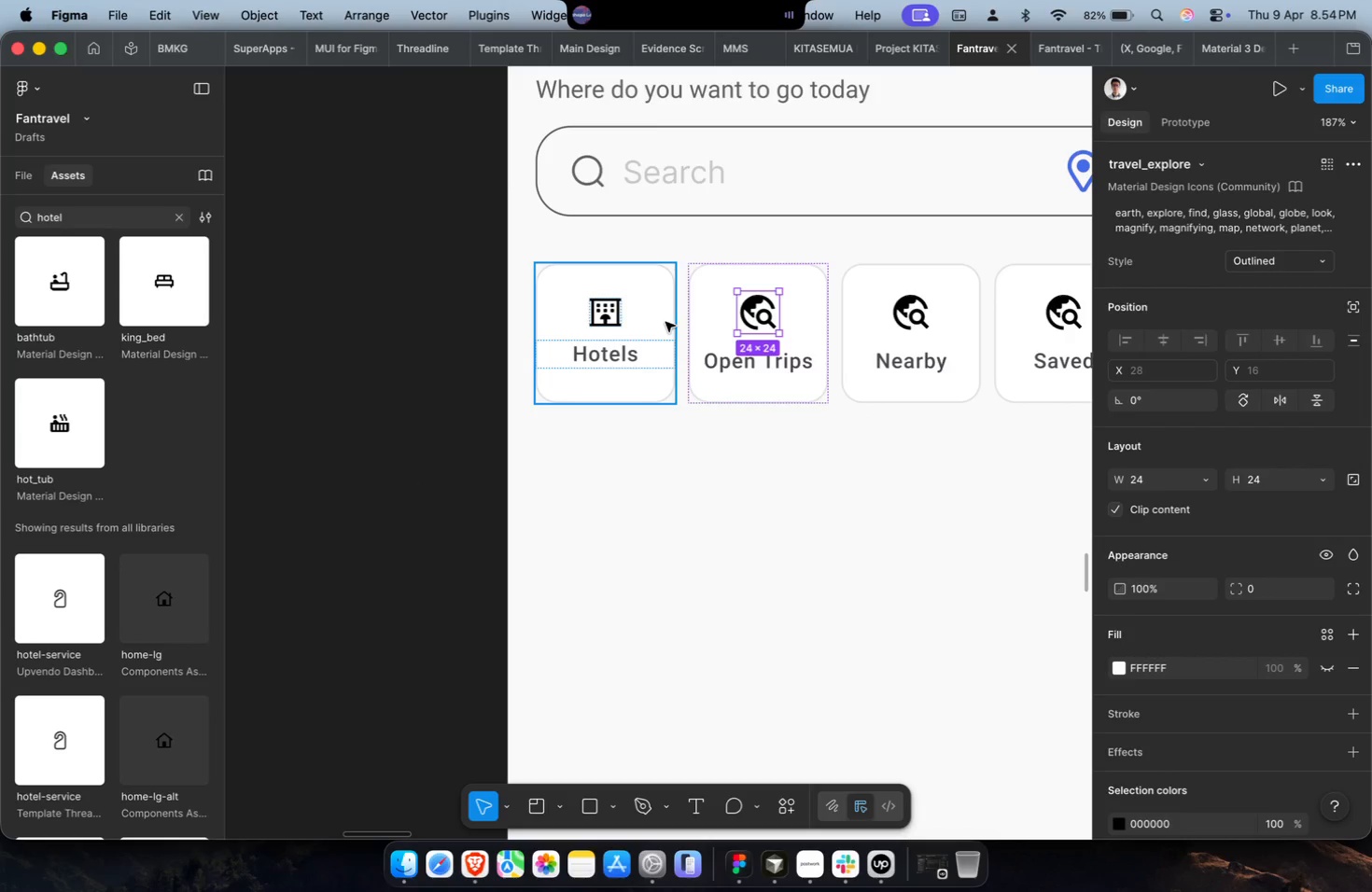 
double_click([625, 318])
 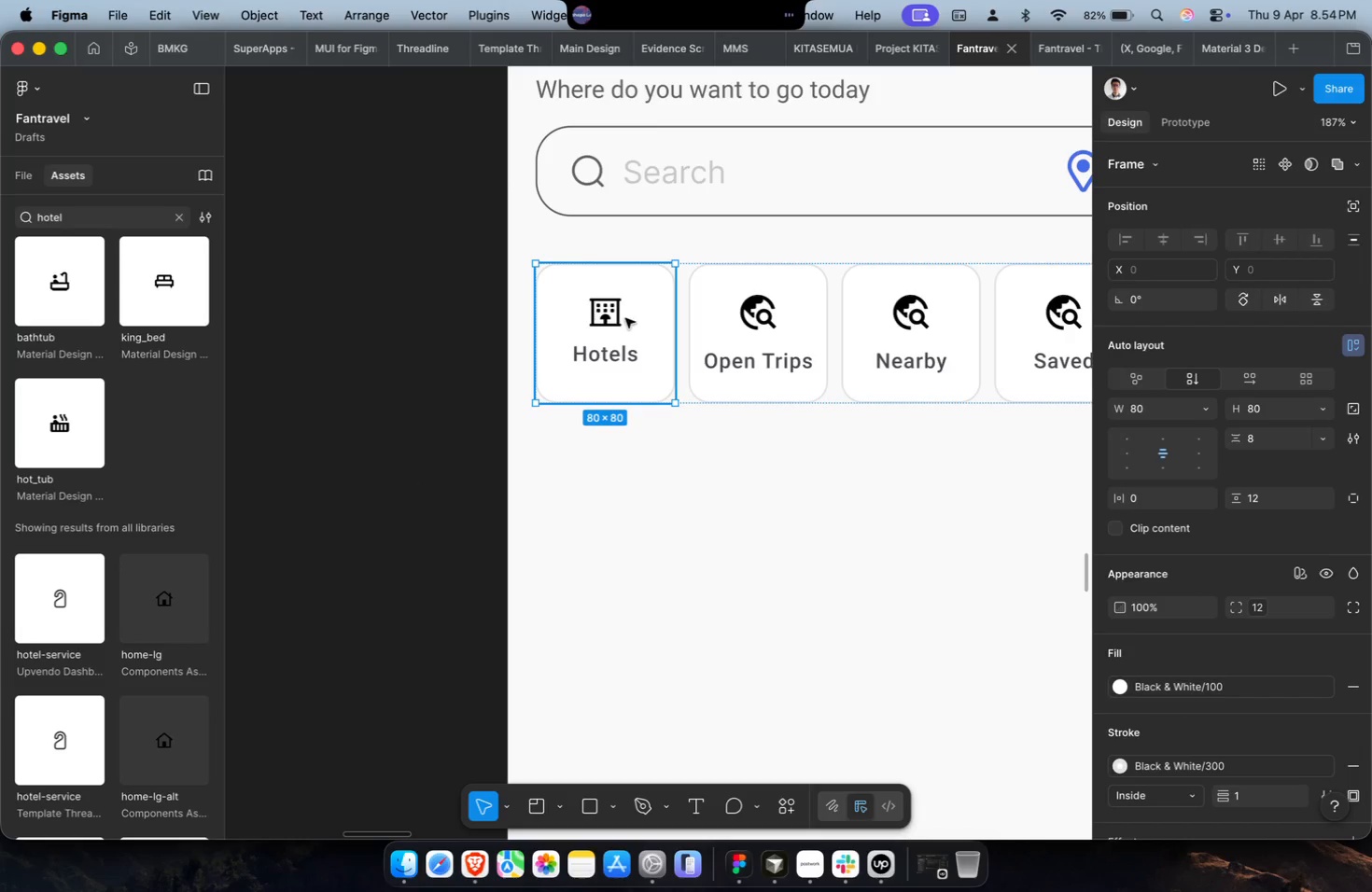 
triple_click([610, 321])
 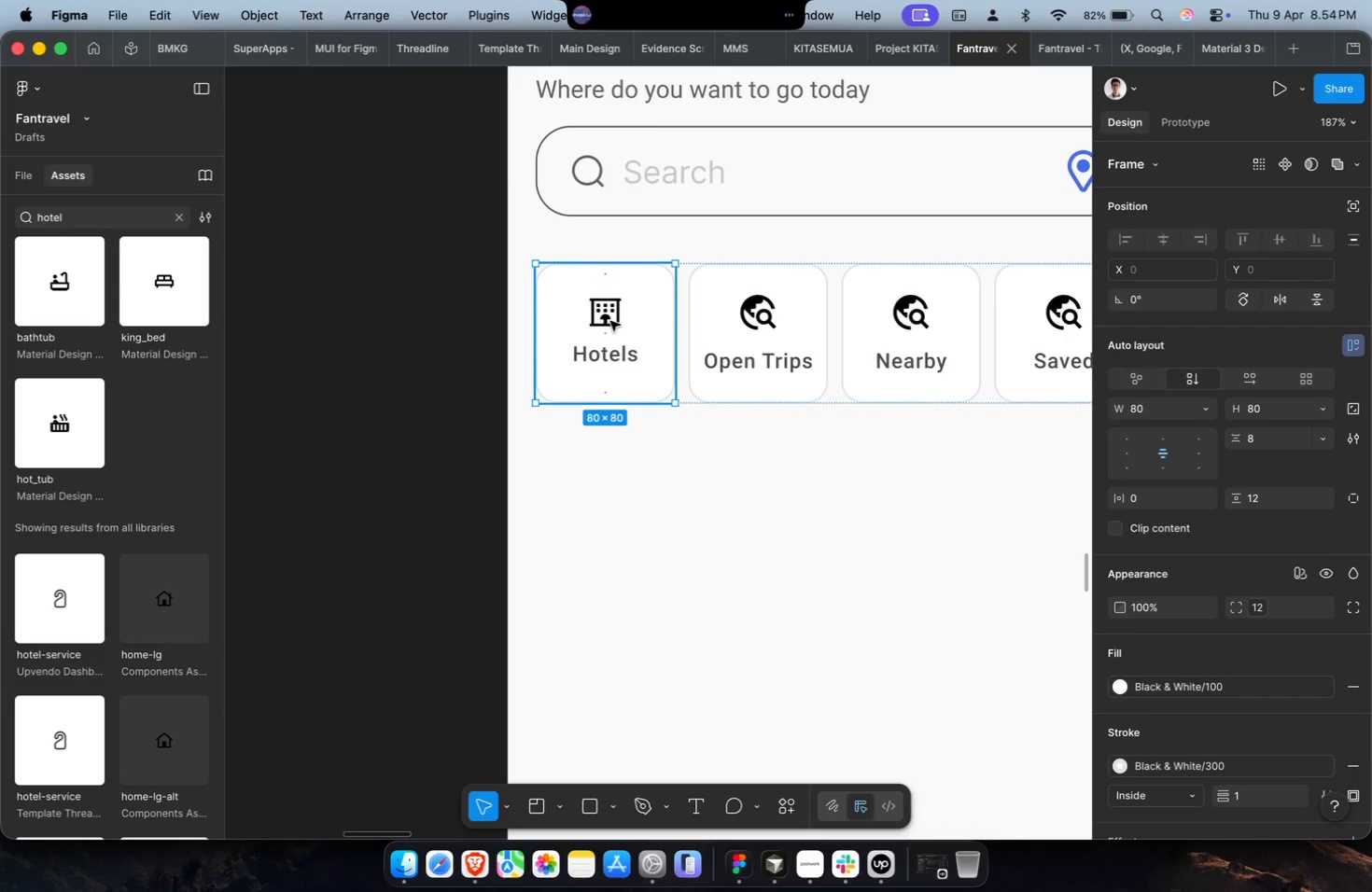 
triple_click([610, 321])
 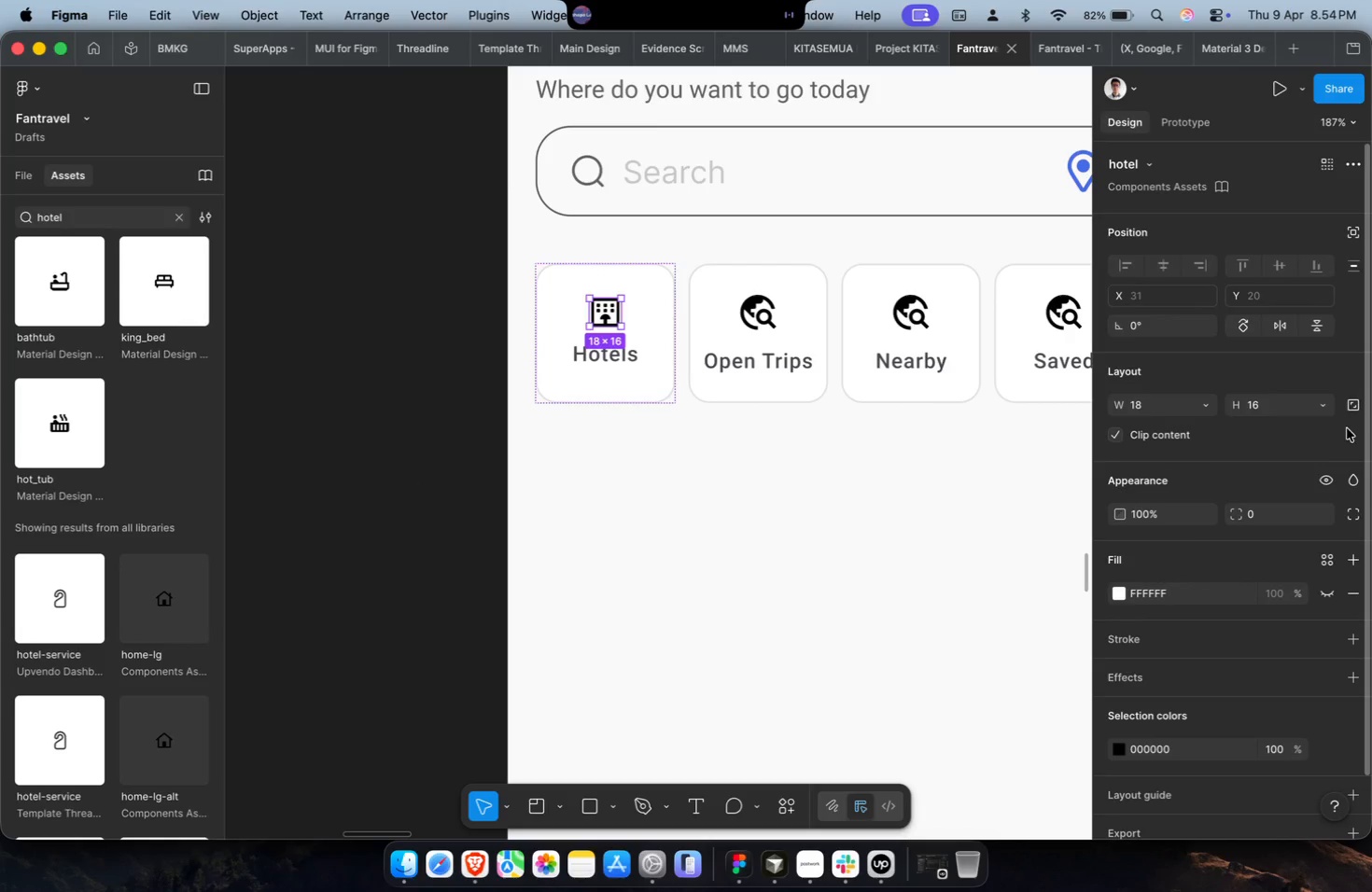 
left_click([1351, 412])
 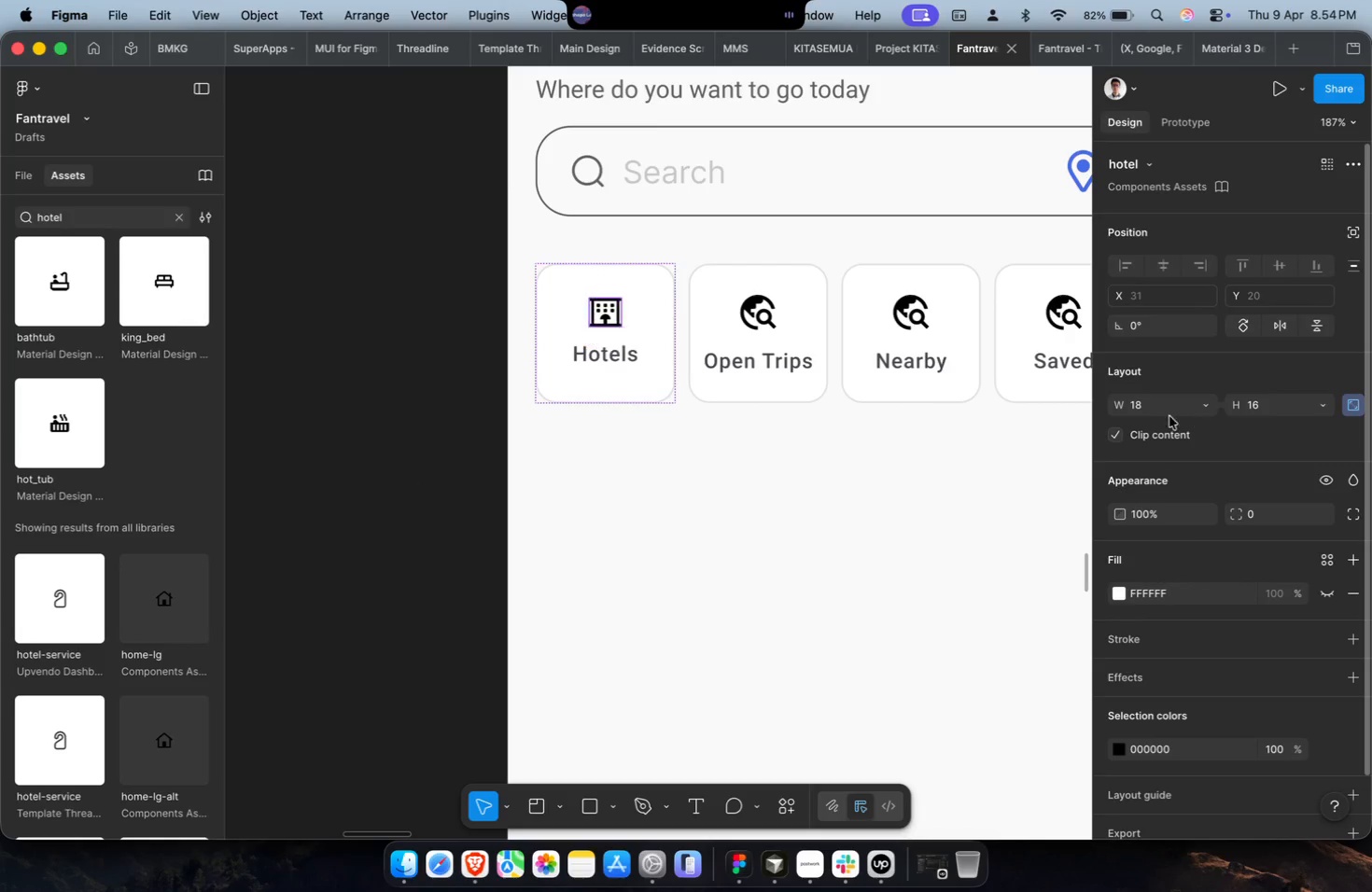 
double_click([1162, 414])
 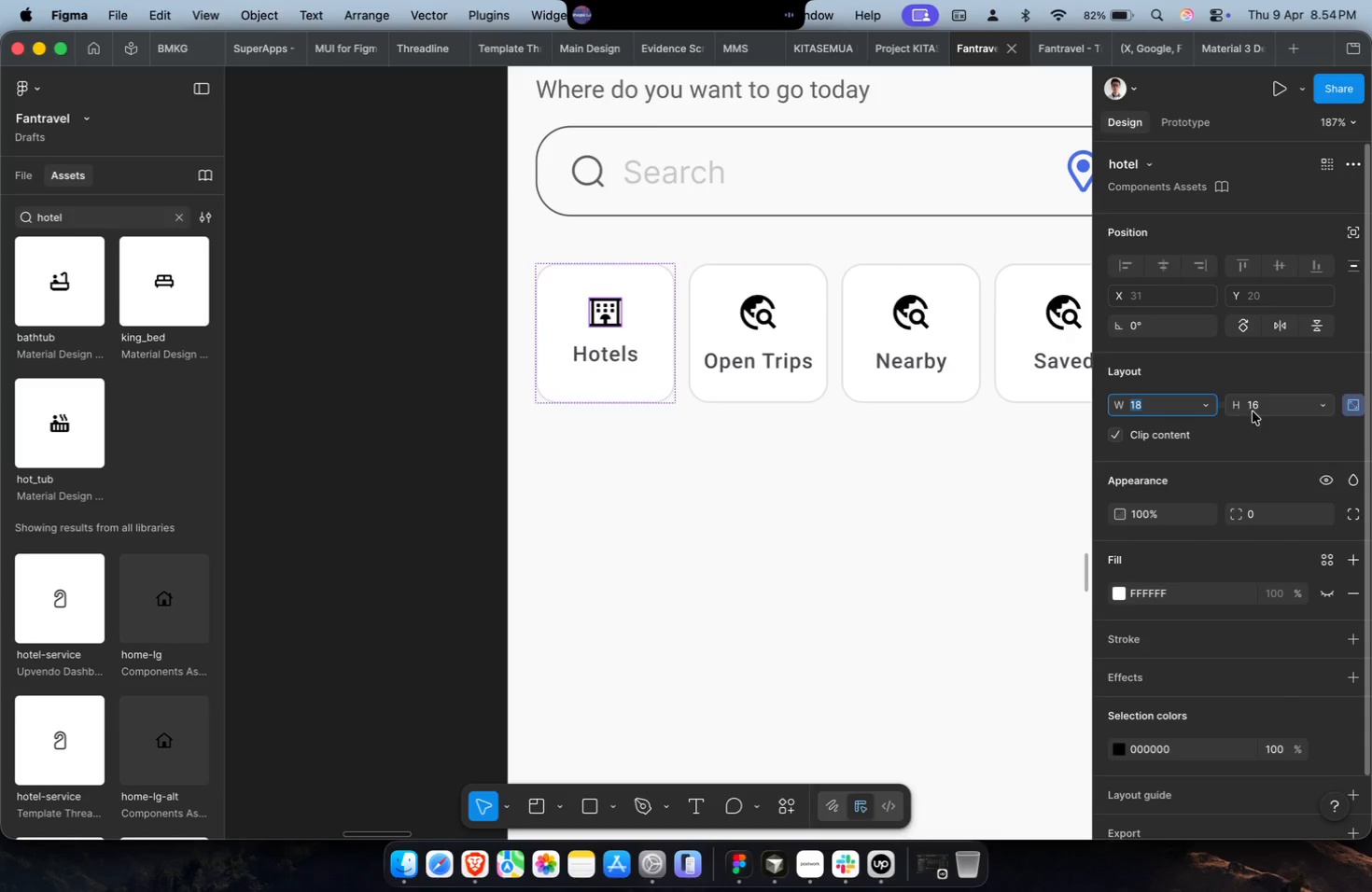 
type(24)
 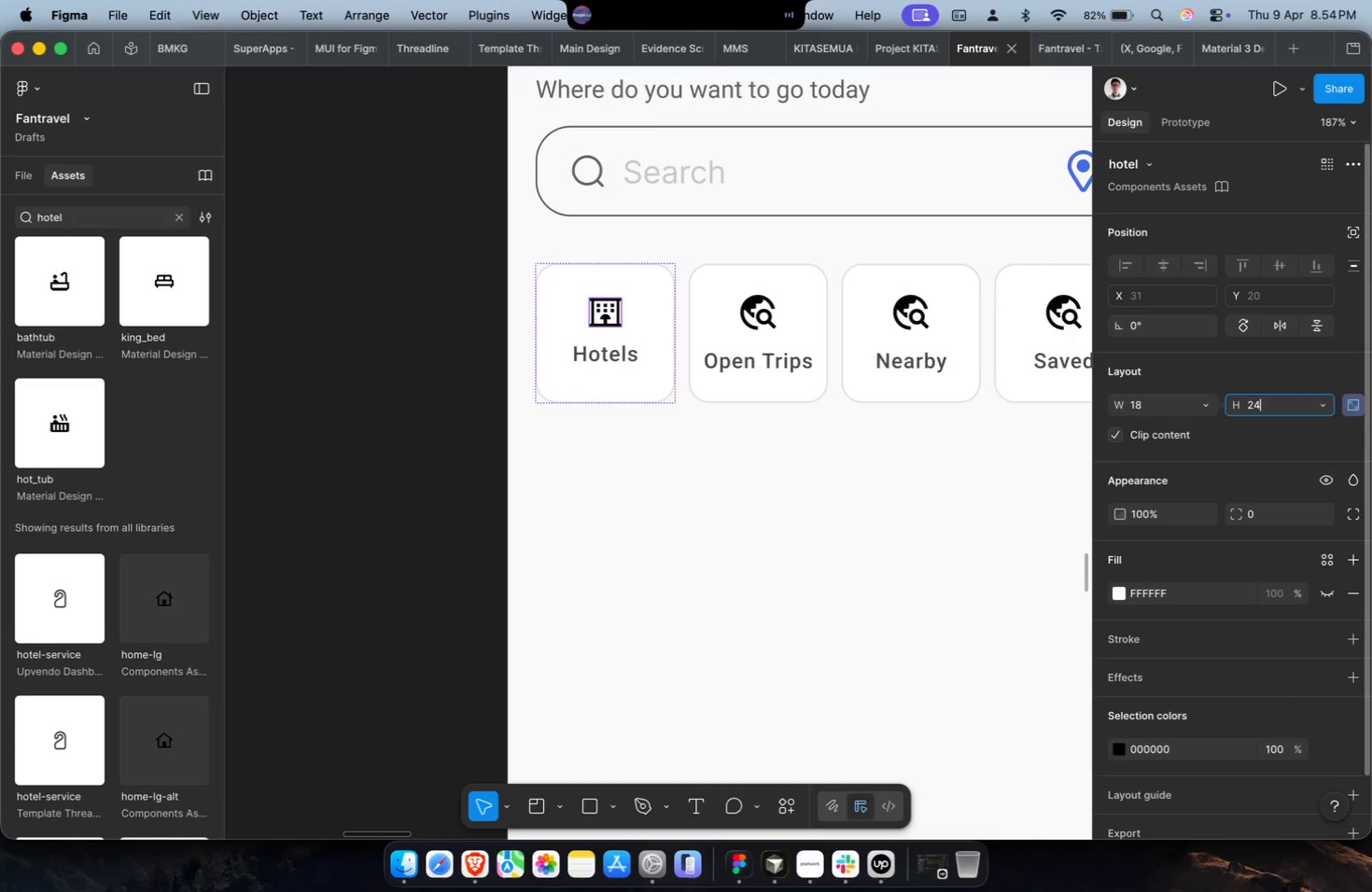 
key(Enter)
 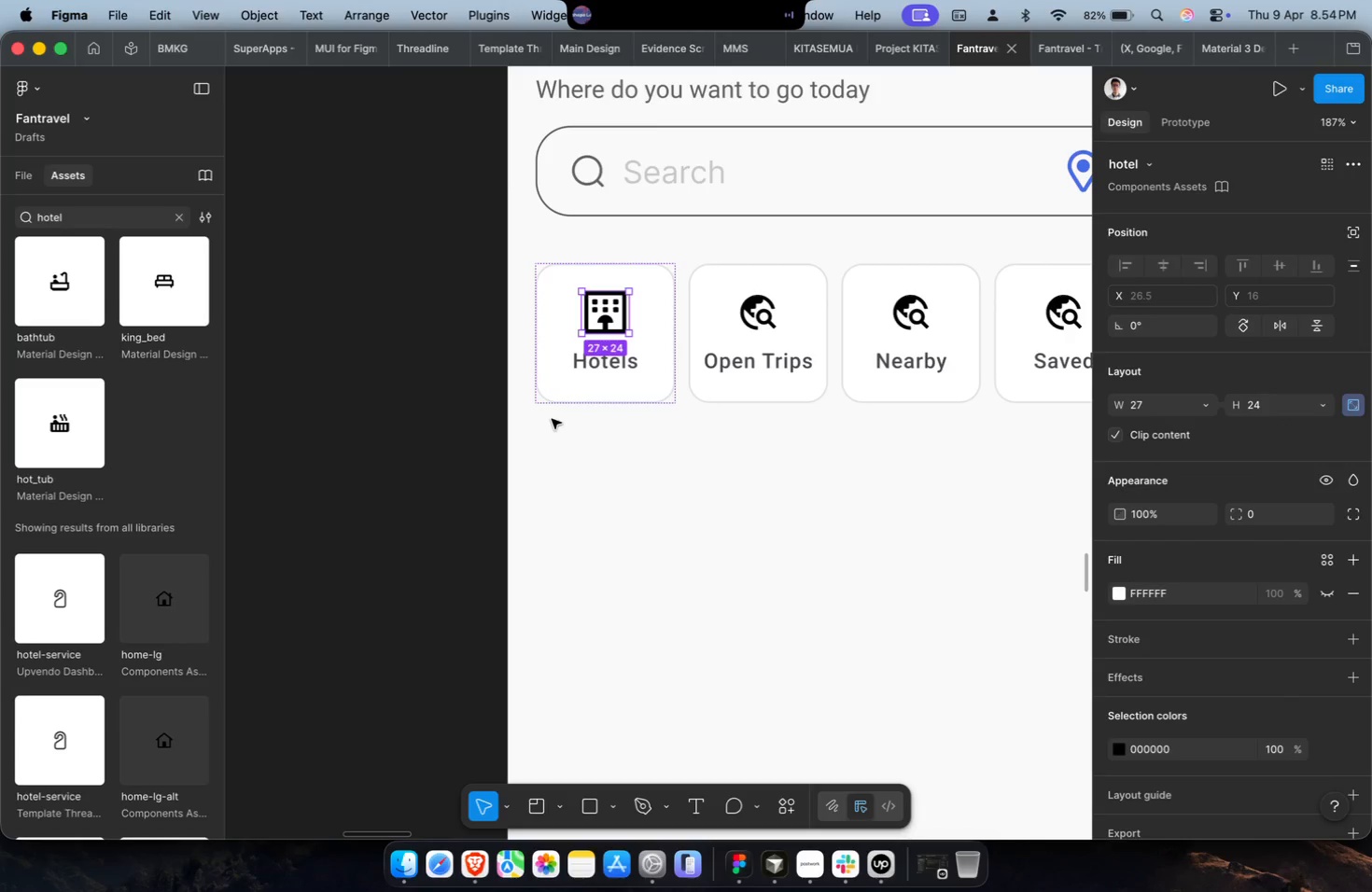 
key(Shift+ShiftLeft)
 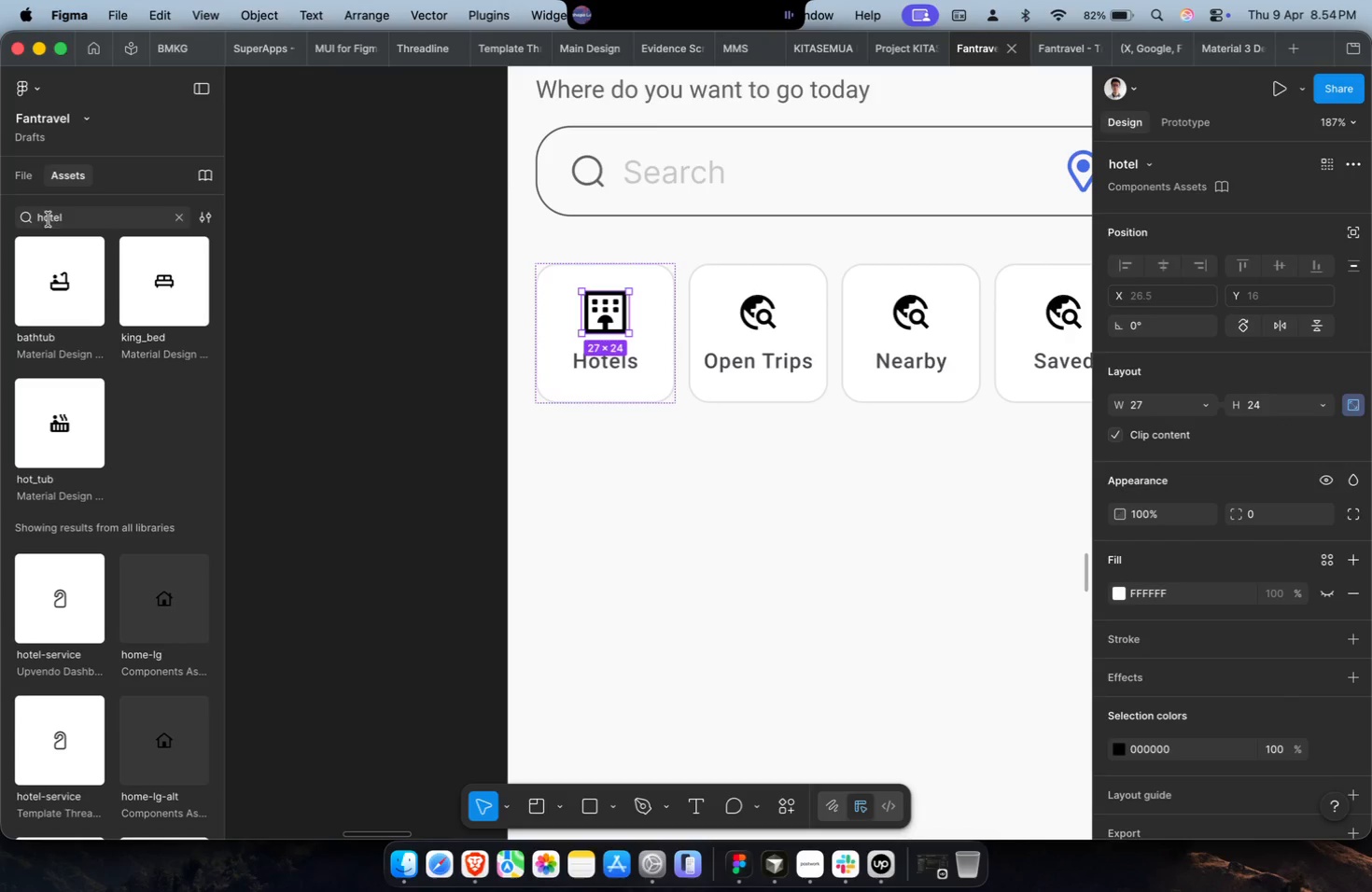 
left_click([83, 218])
 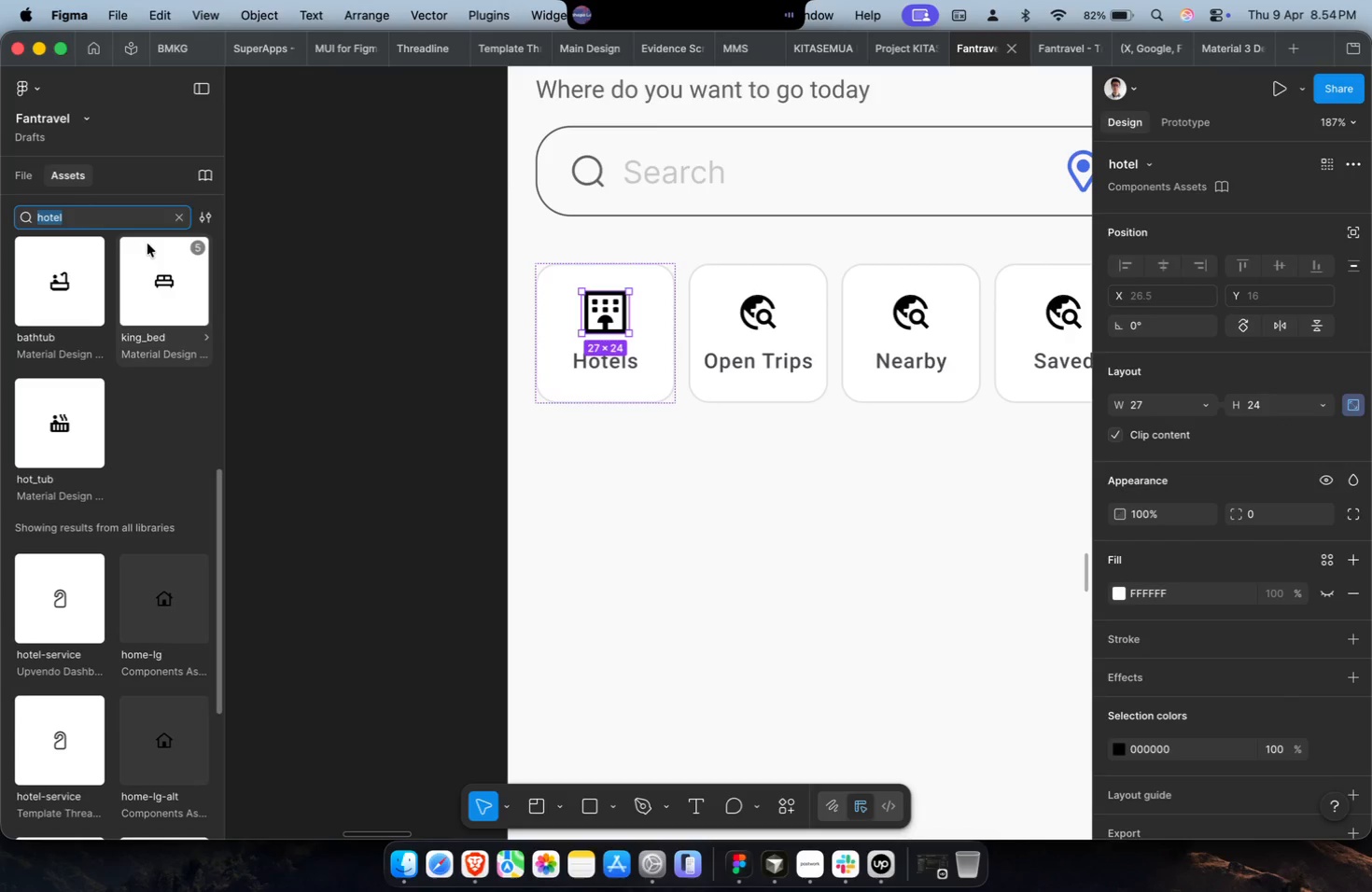 
type(trip)
 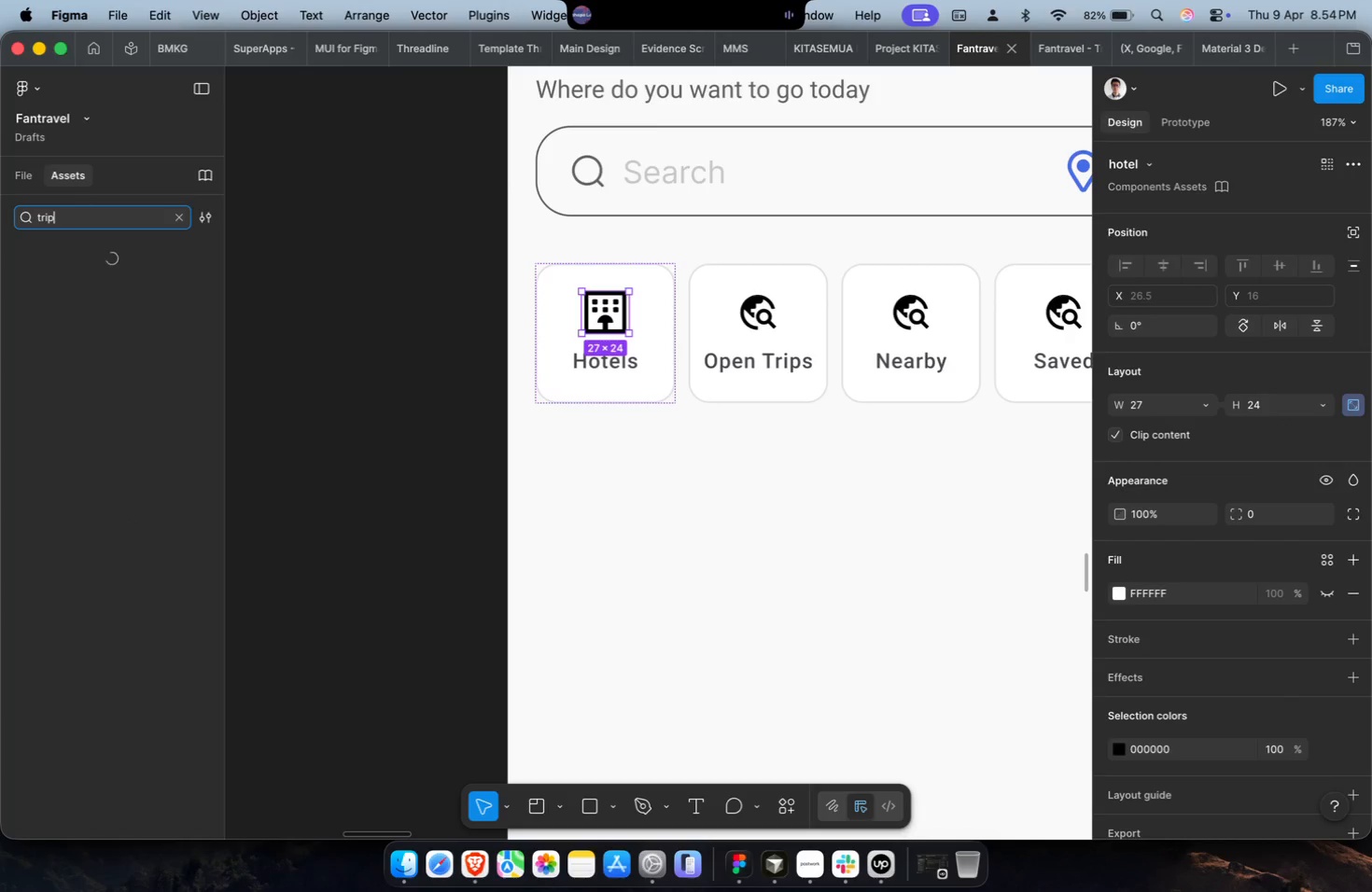 
key(Enter)
 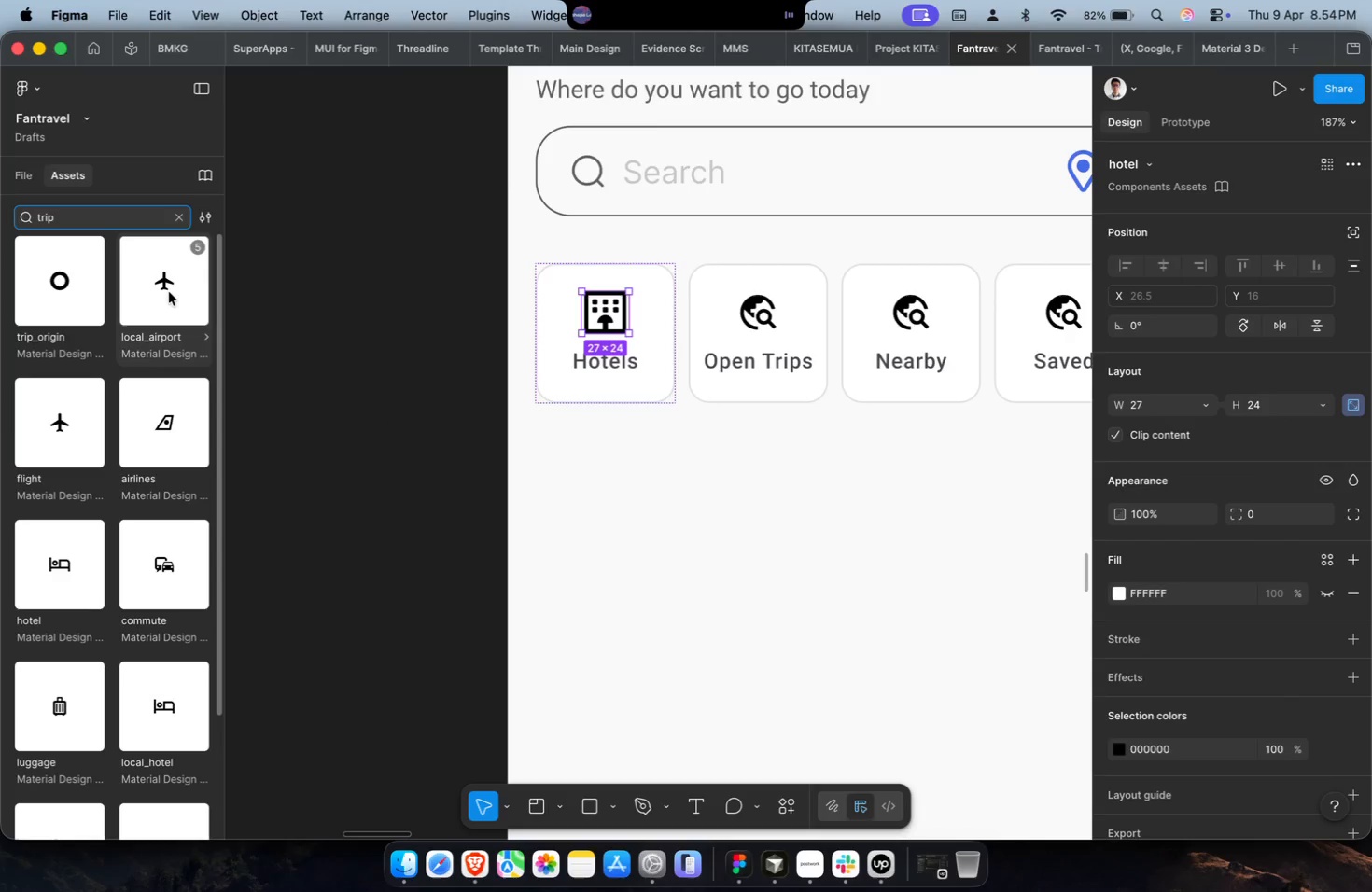 
scroll: coordinate [155, 437], scroll_direction: down, amount: 7.0
 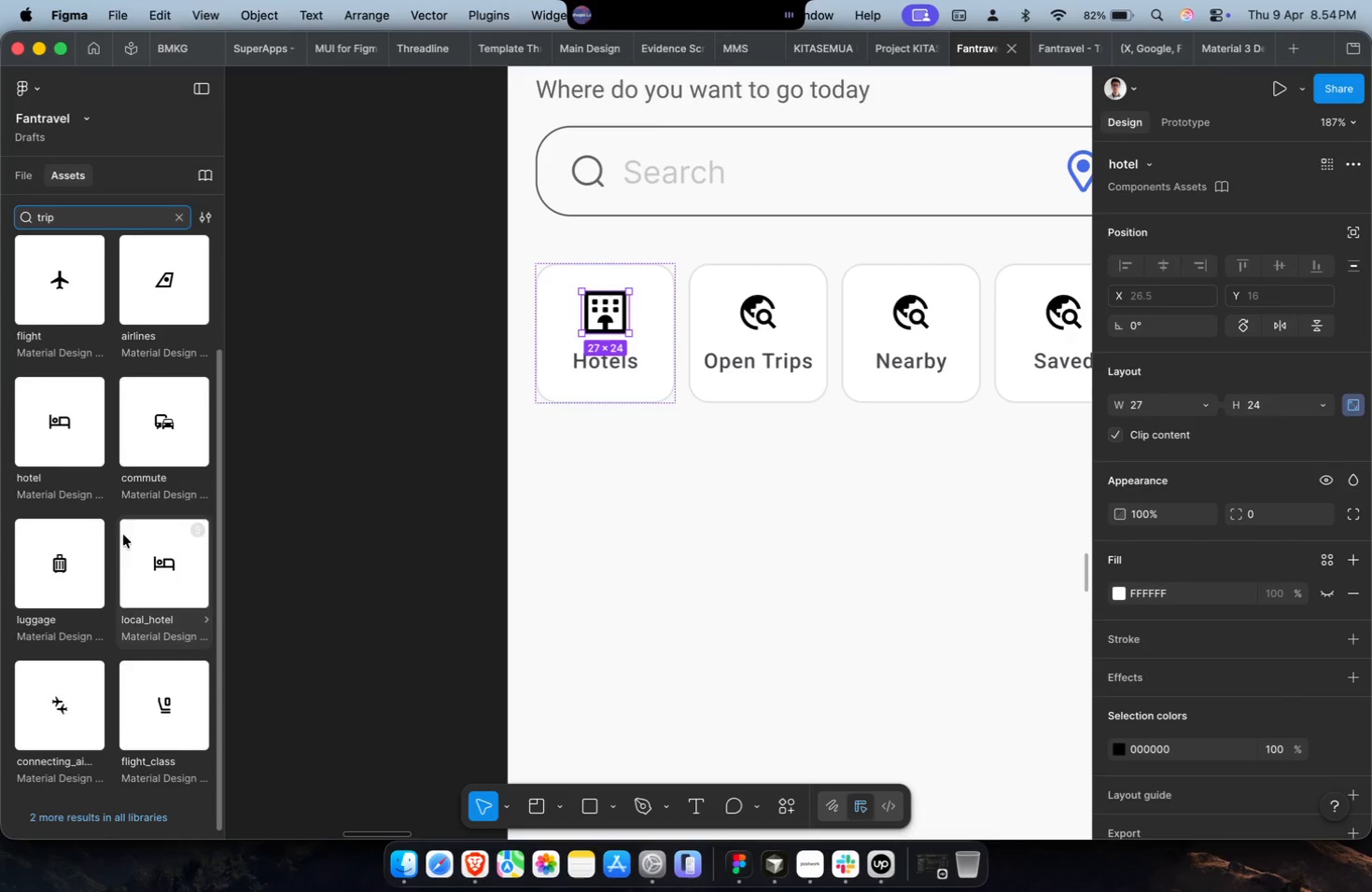 
left_click_drag(start_coordinate=[69, 580], to_coordinate=[342, 409])
 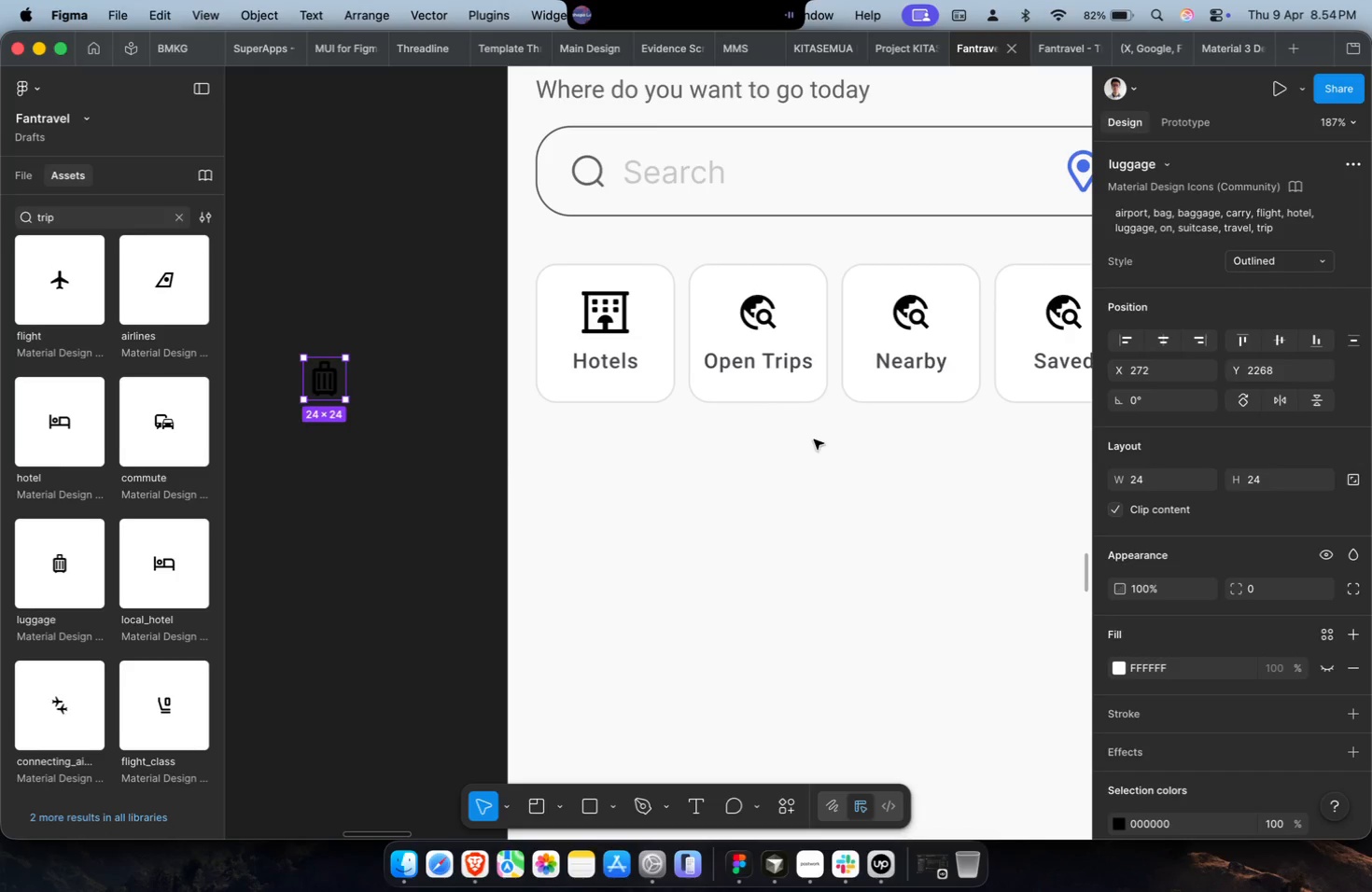 
key(Meta+CommandLeft)
 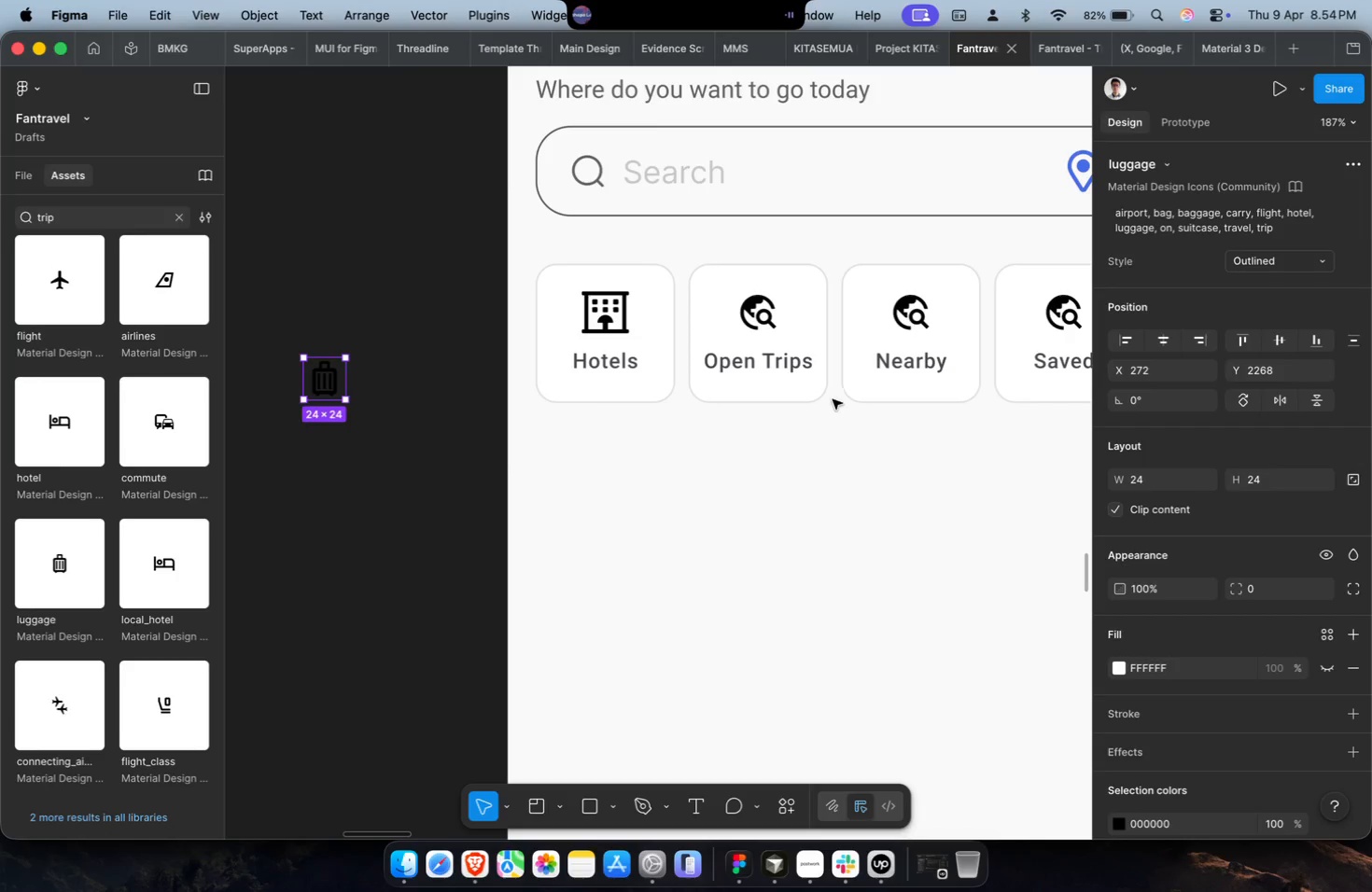 
key(Meta+X)
 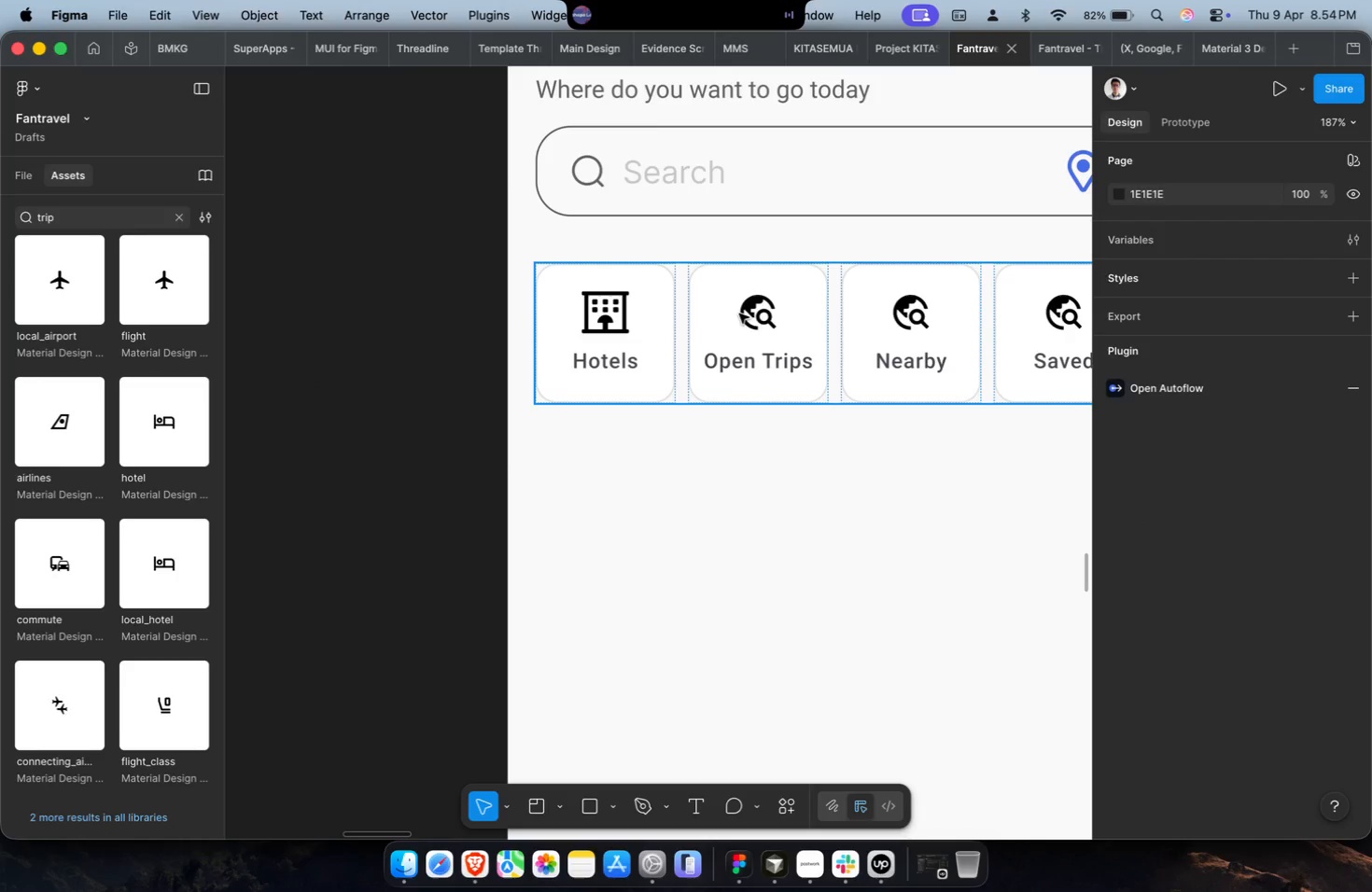 
double_click([726, 314])
 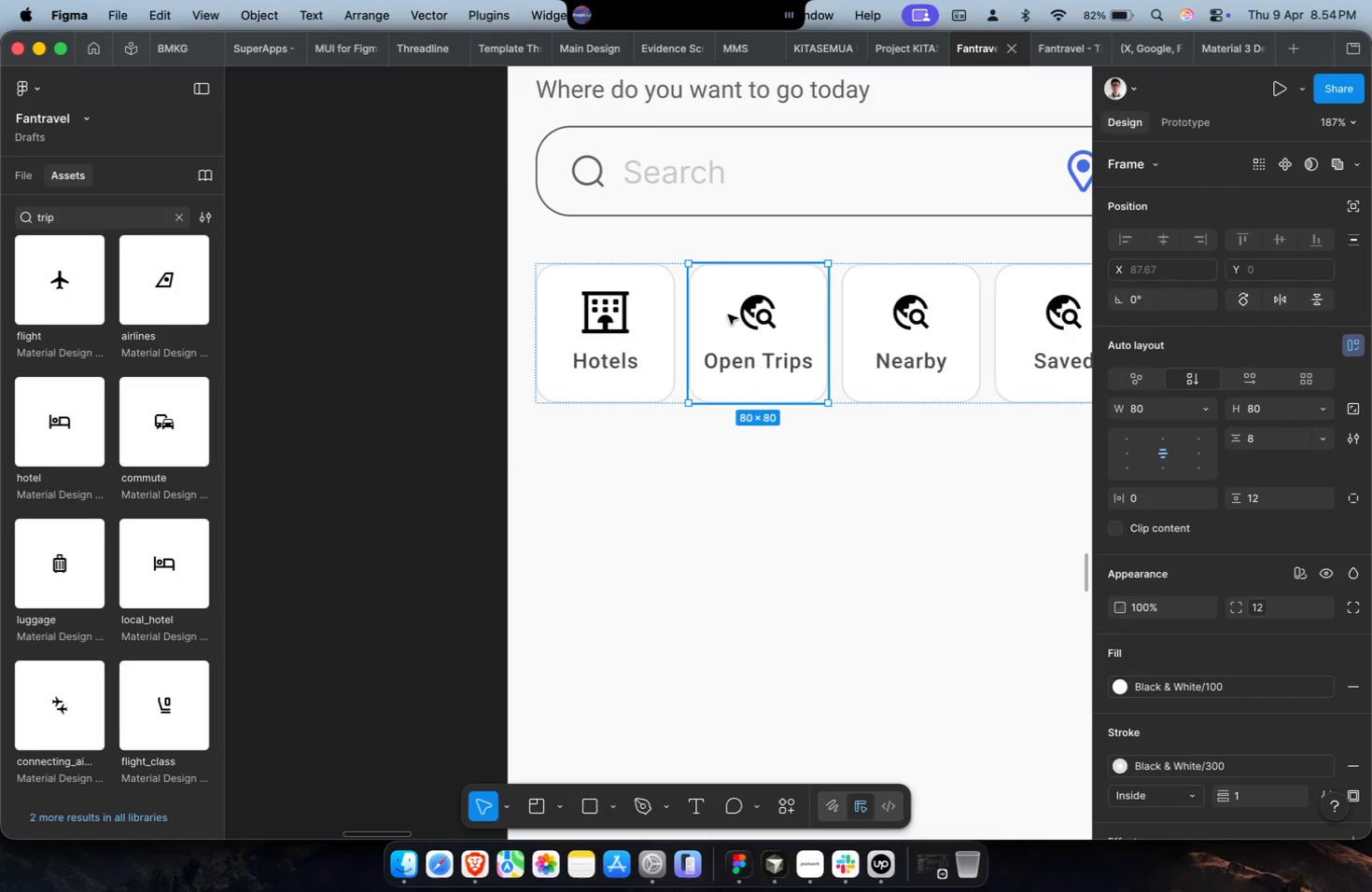 
triple_click([757, 314])
 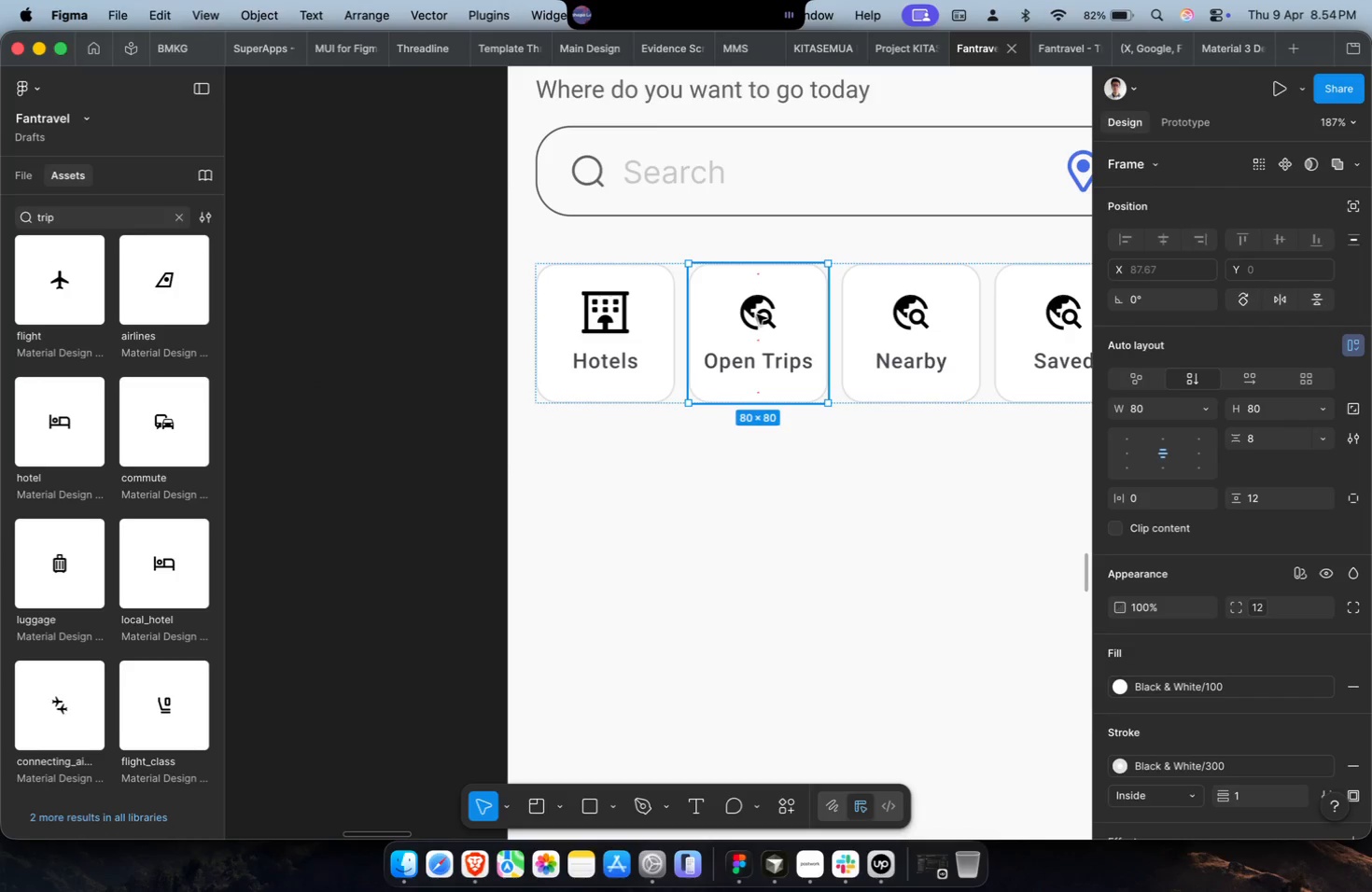 
triple_click([757, 314])
 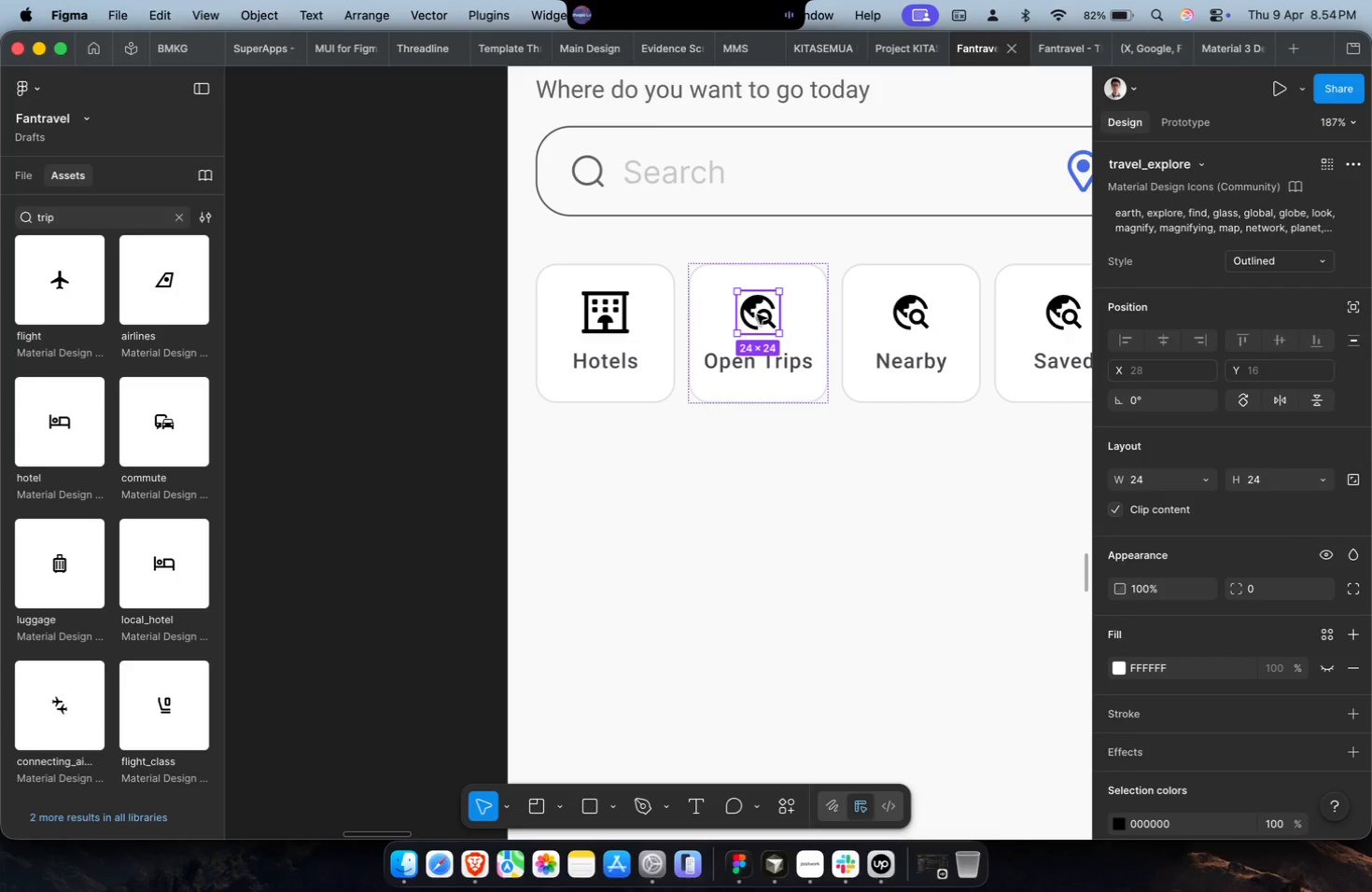 
key(Meta+Shift+R)
 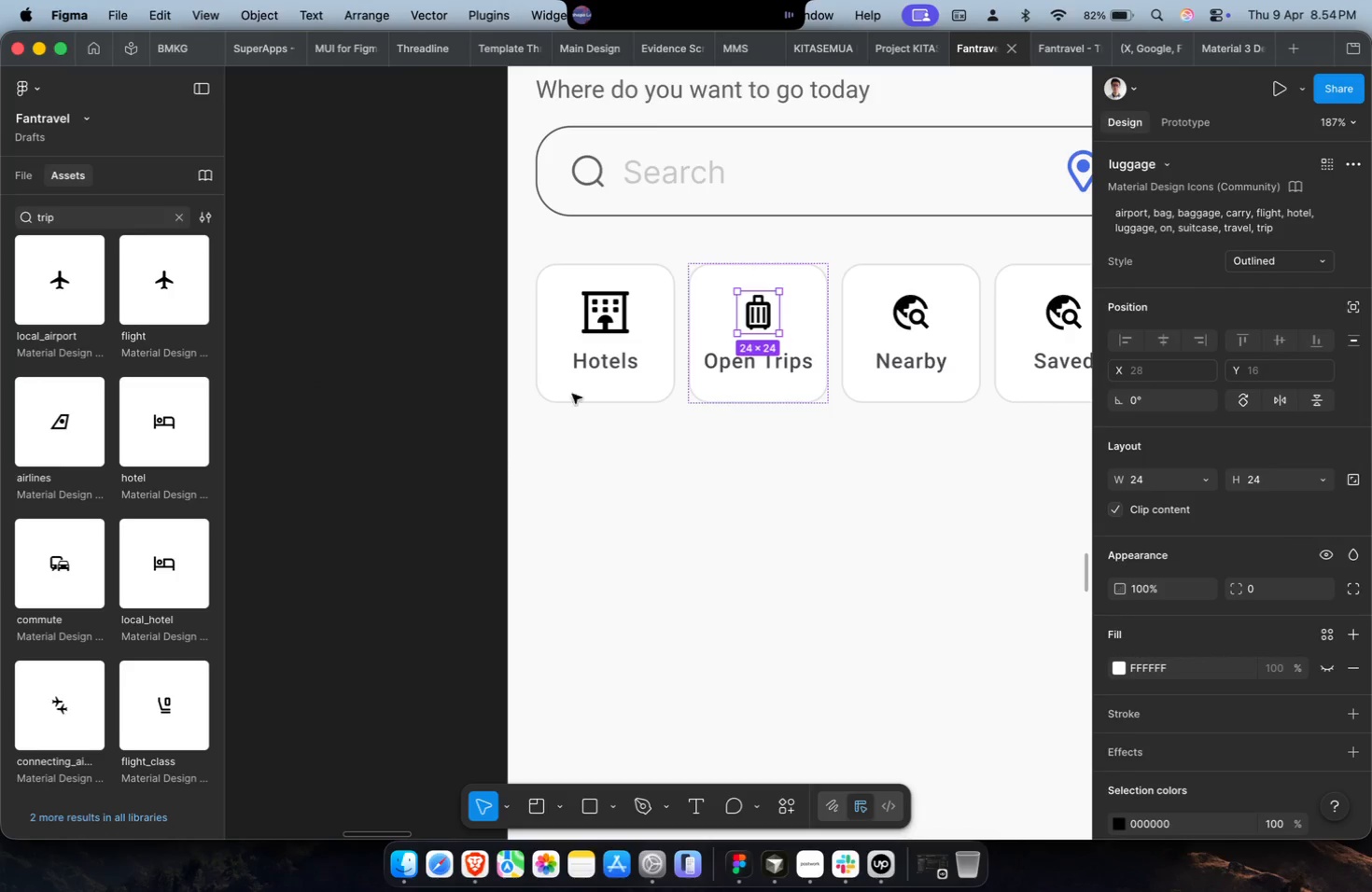 
hold_key(key=ShiftLeft, duration=0.3)
scroll: coordinate [539, 383], scroll_direction: down, amount: 2.0
 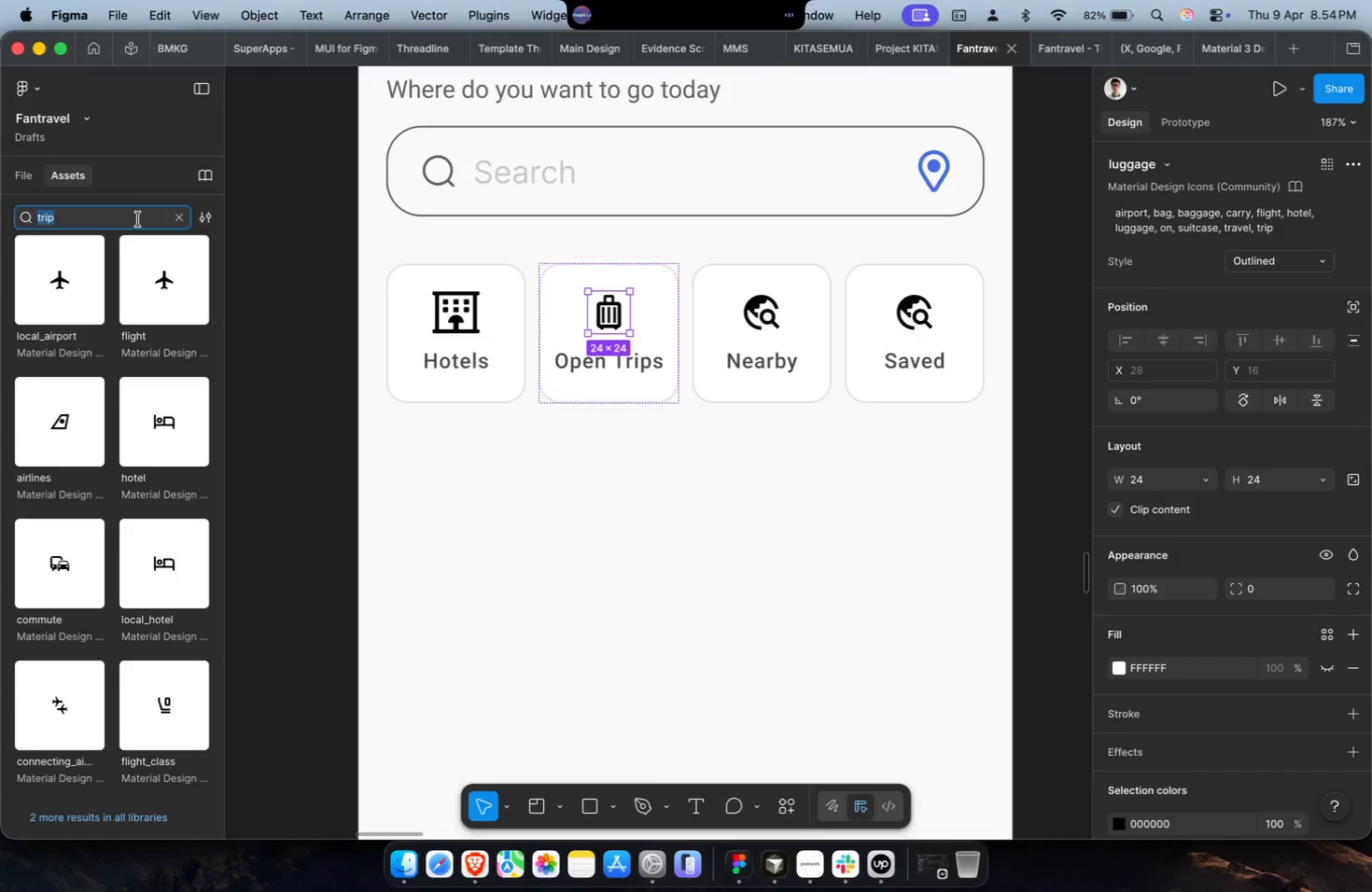 
type(nearb=)
key(Backspace)
type(y)
 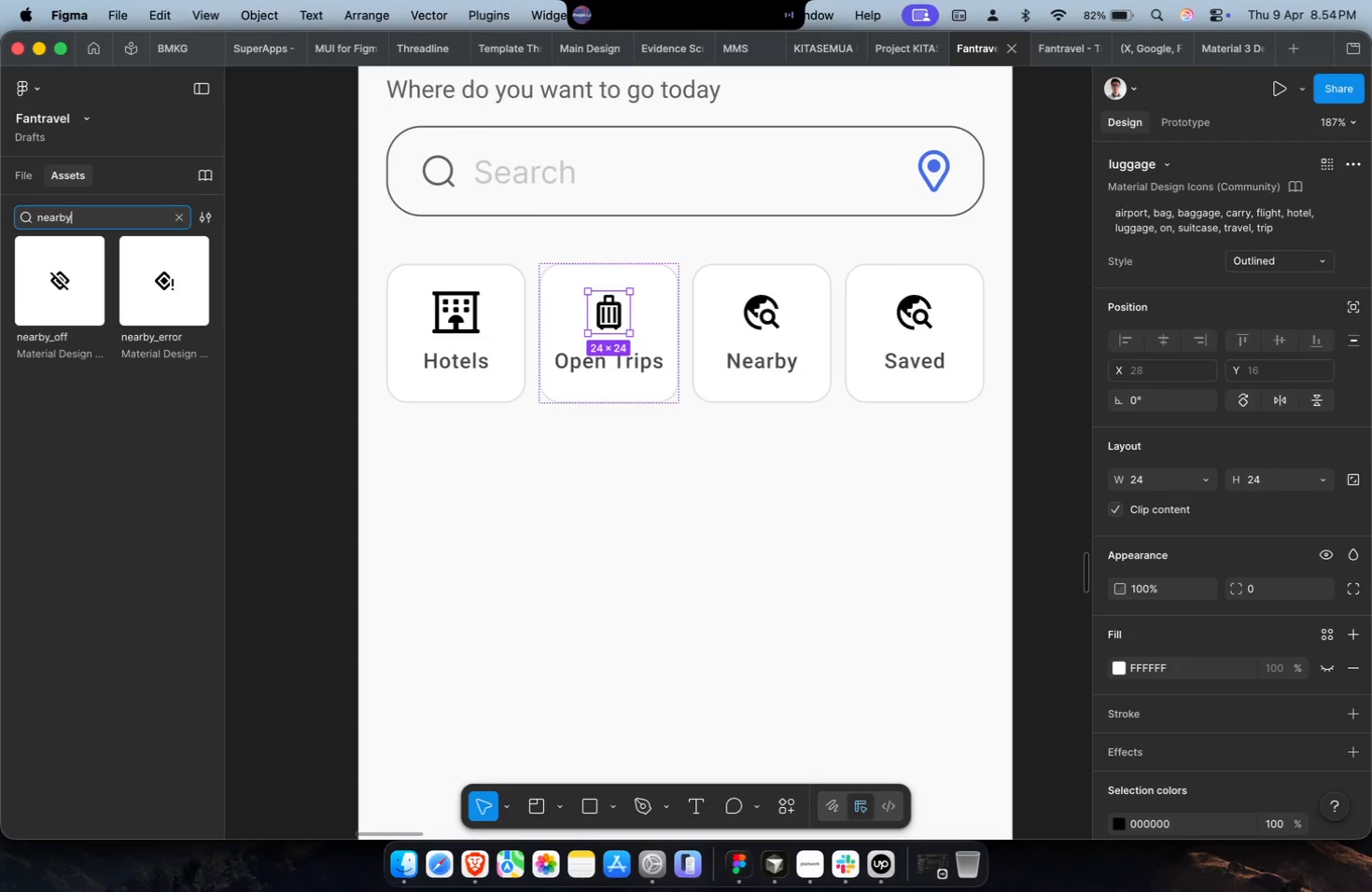 
scroll: coordinate [138, 219], scroll_direction: up, amount: 1.0
 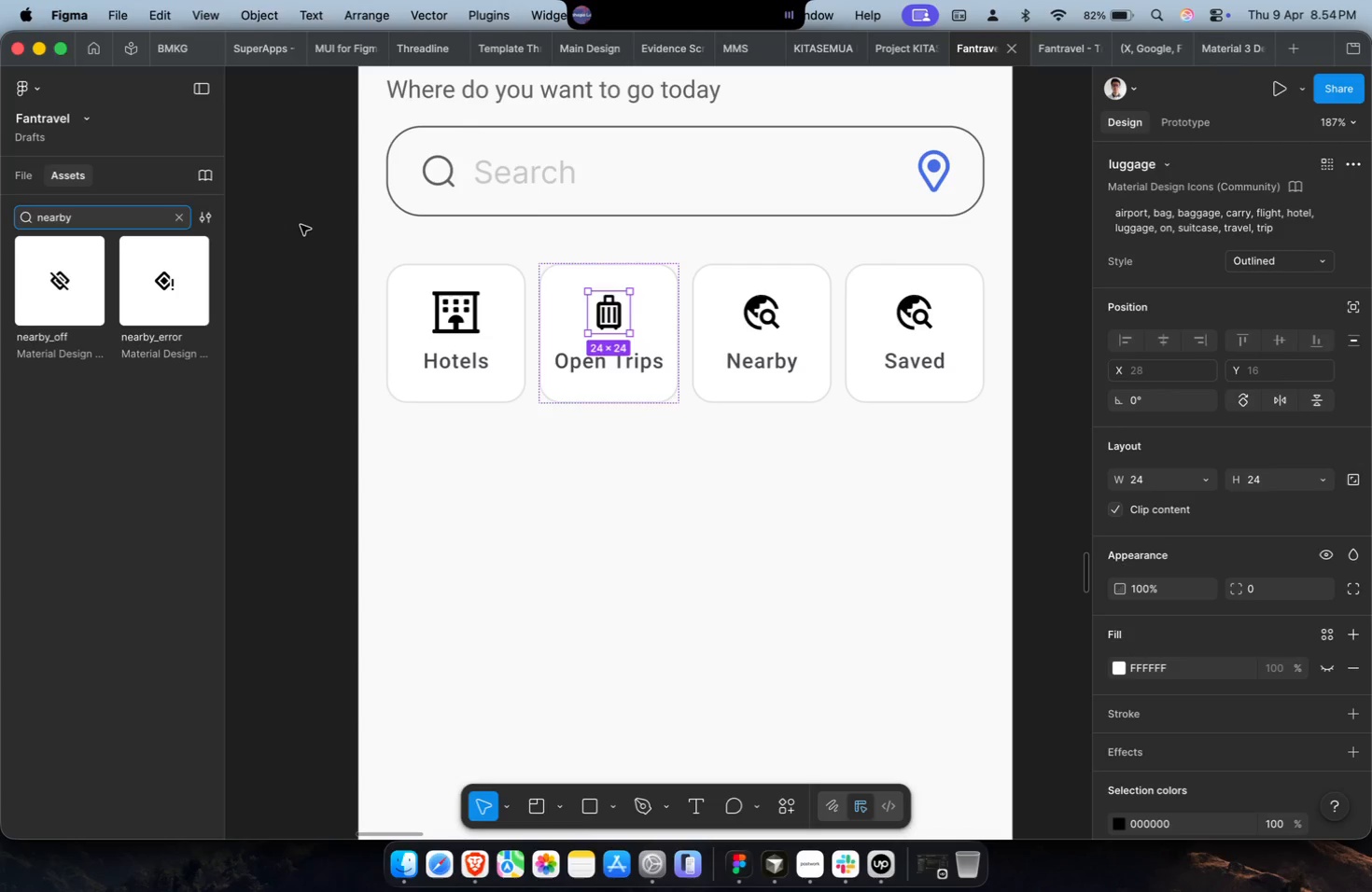 
hold_key(key=CommandLeft, duration=1.32)
 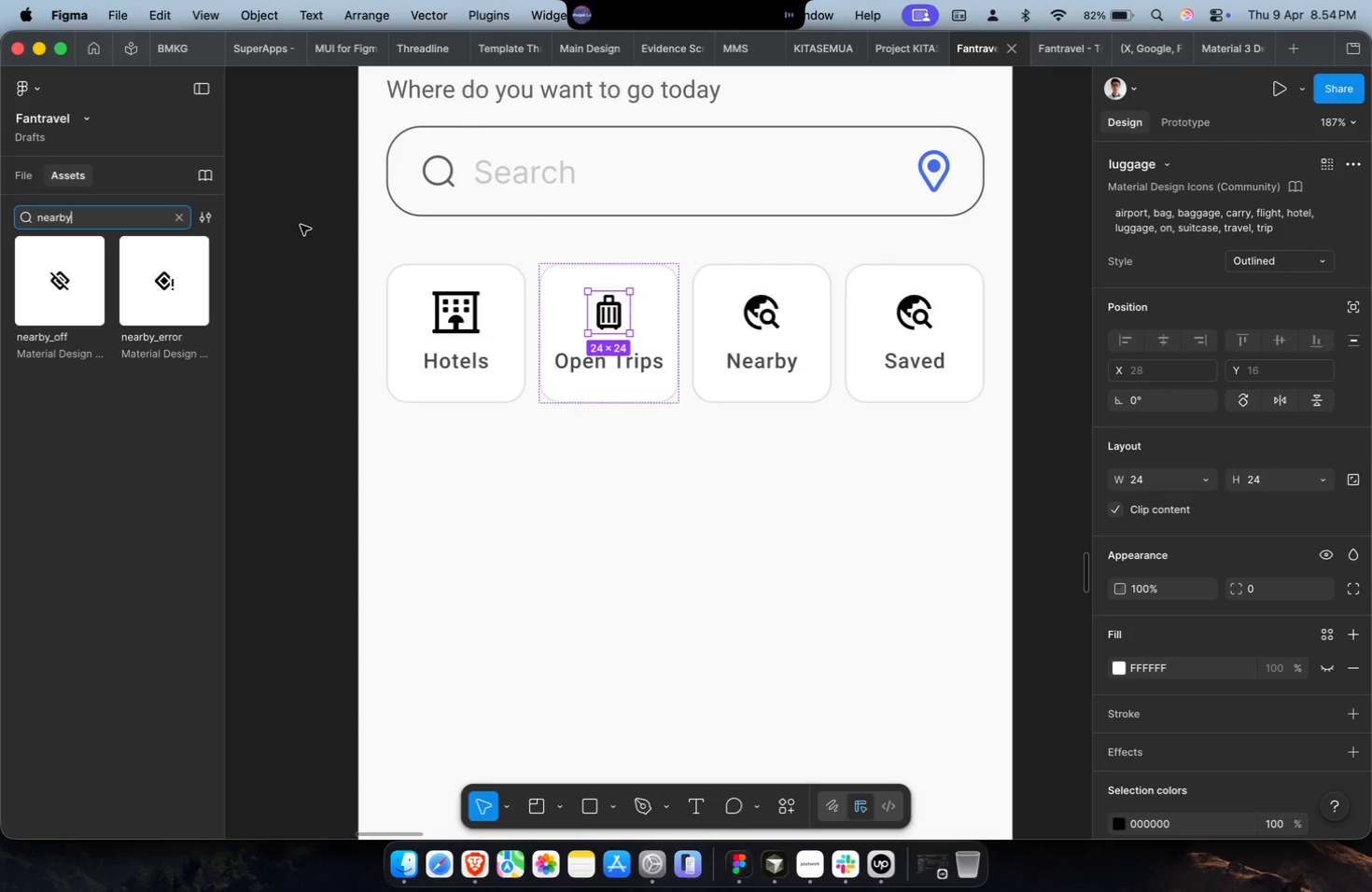 
hold_key(key=CommandLeft, duration=1.08)
 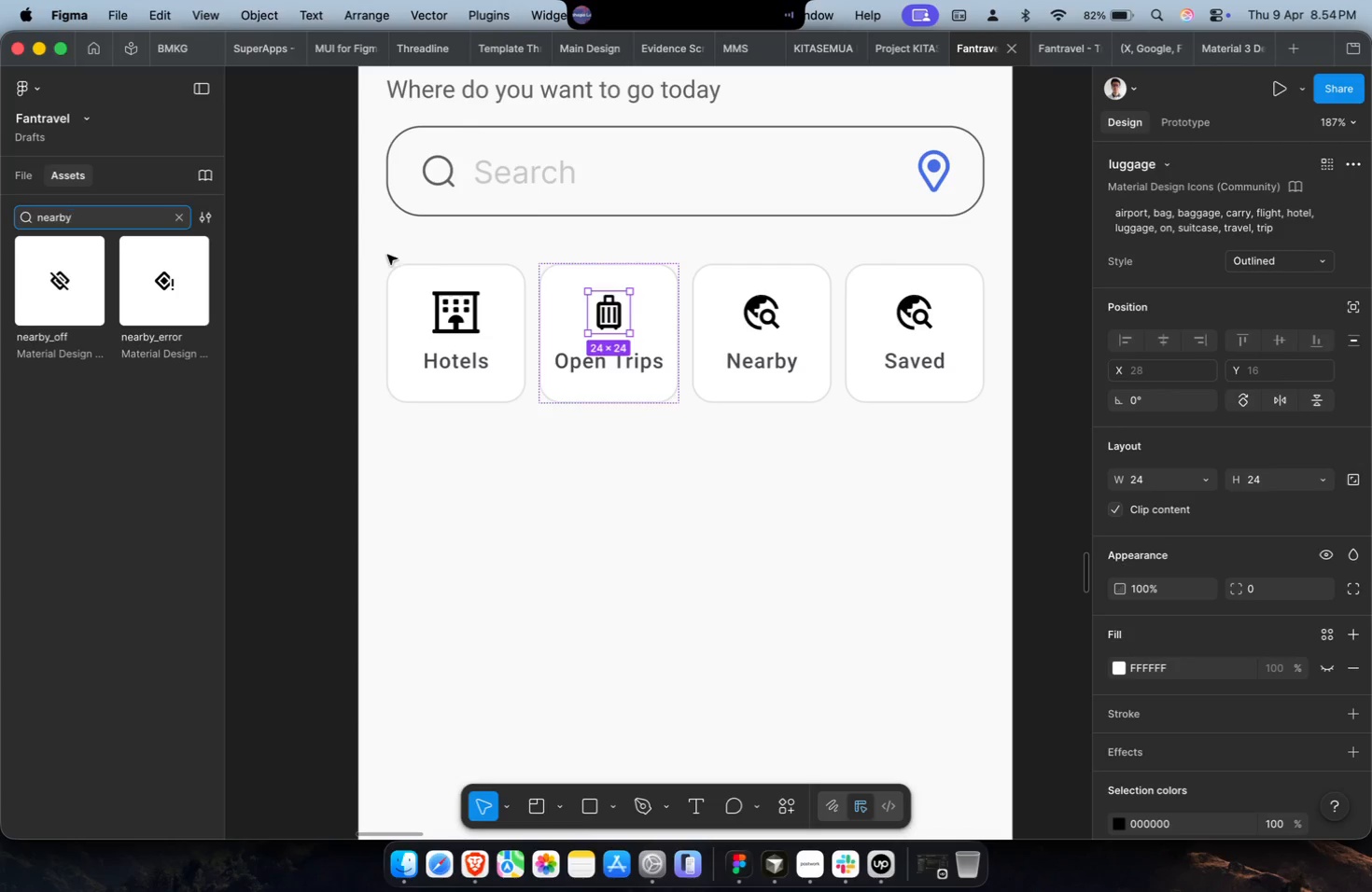 
key(Meta+CommandLeft)
 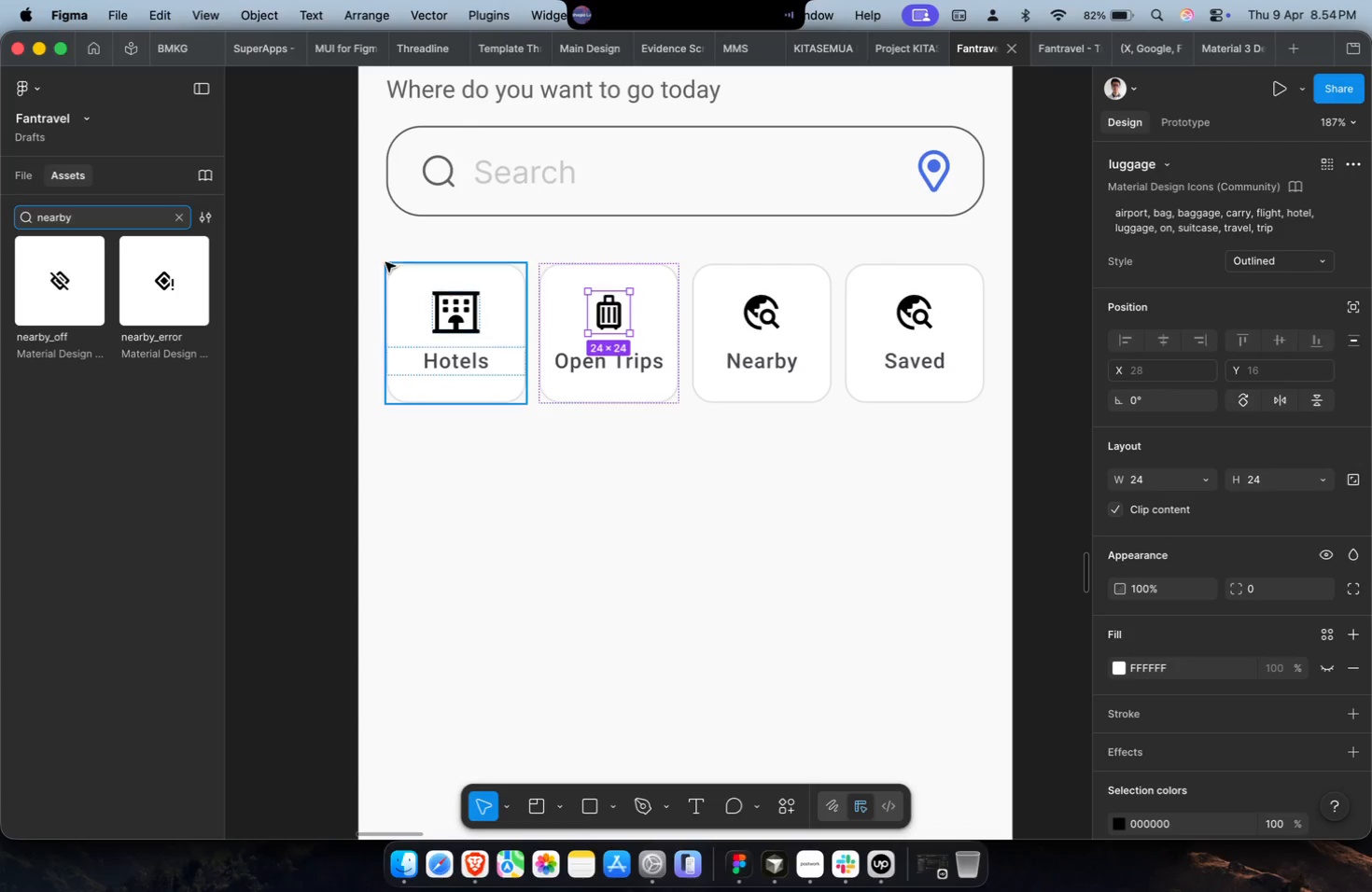 
key(Meta+A)
 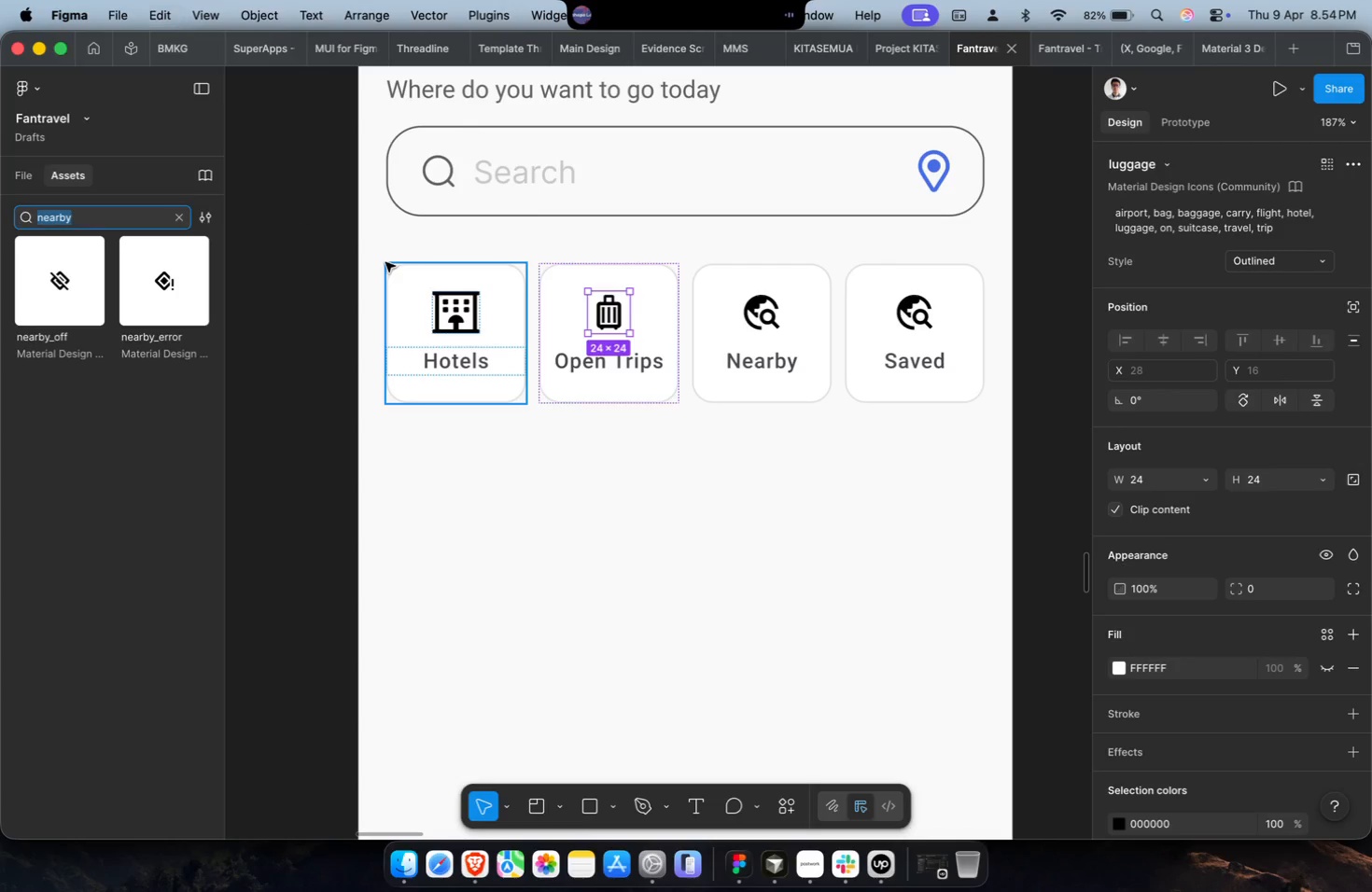 
type(saved)
 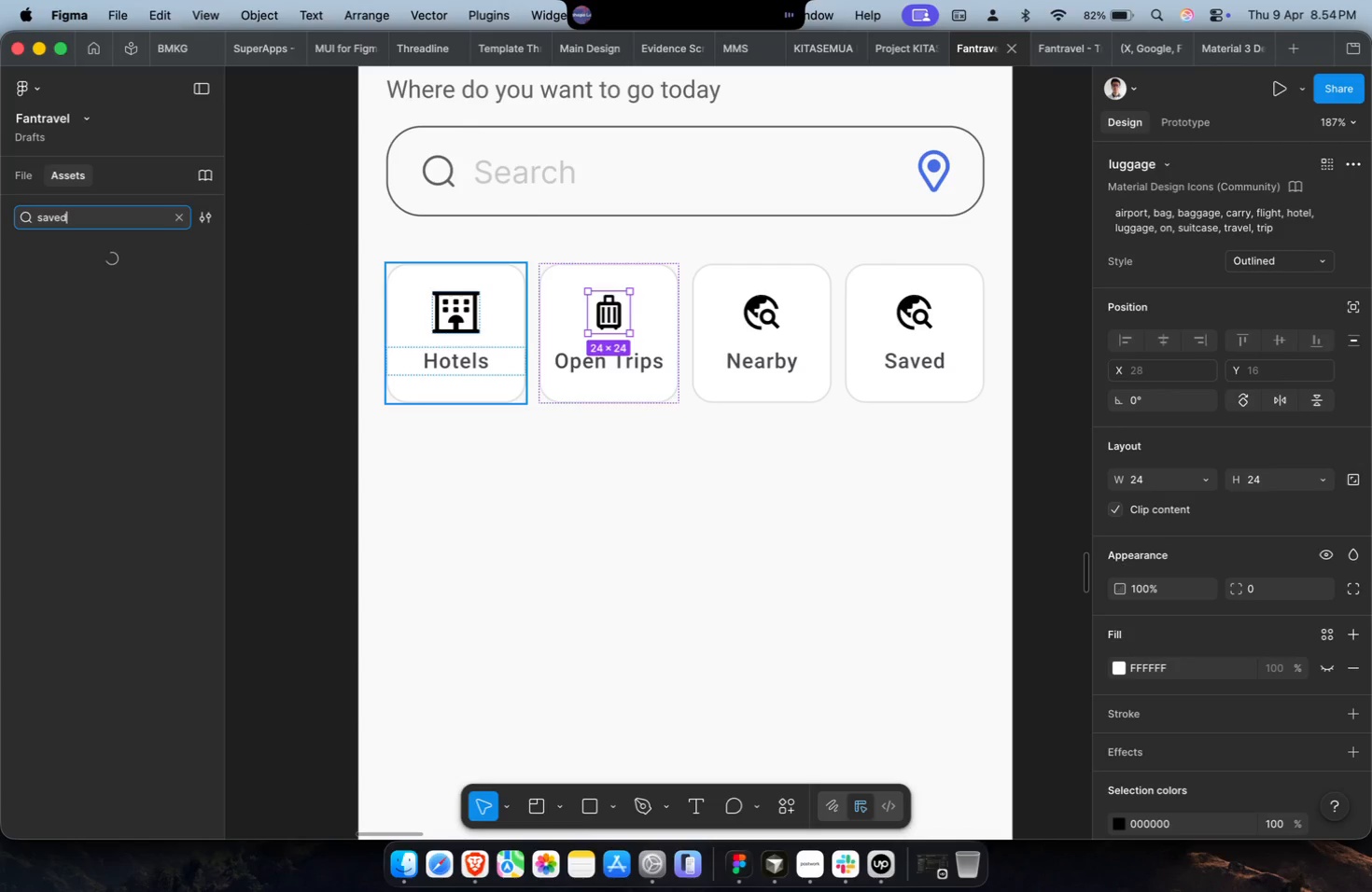 
hold_key(key=ShiftLeft, duration=0.69)
scroll: coordinate [385, 262], scroll_direction: up, amount: 2.0
 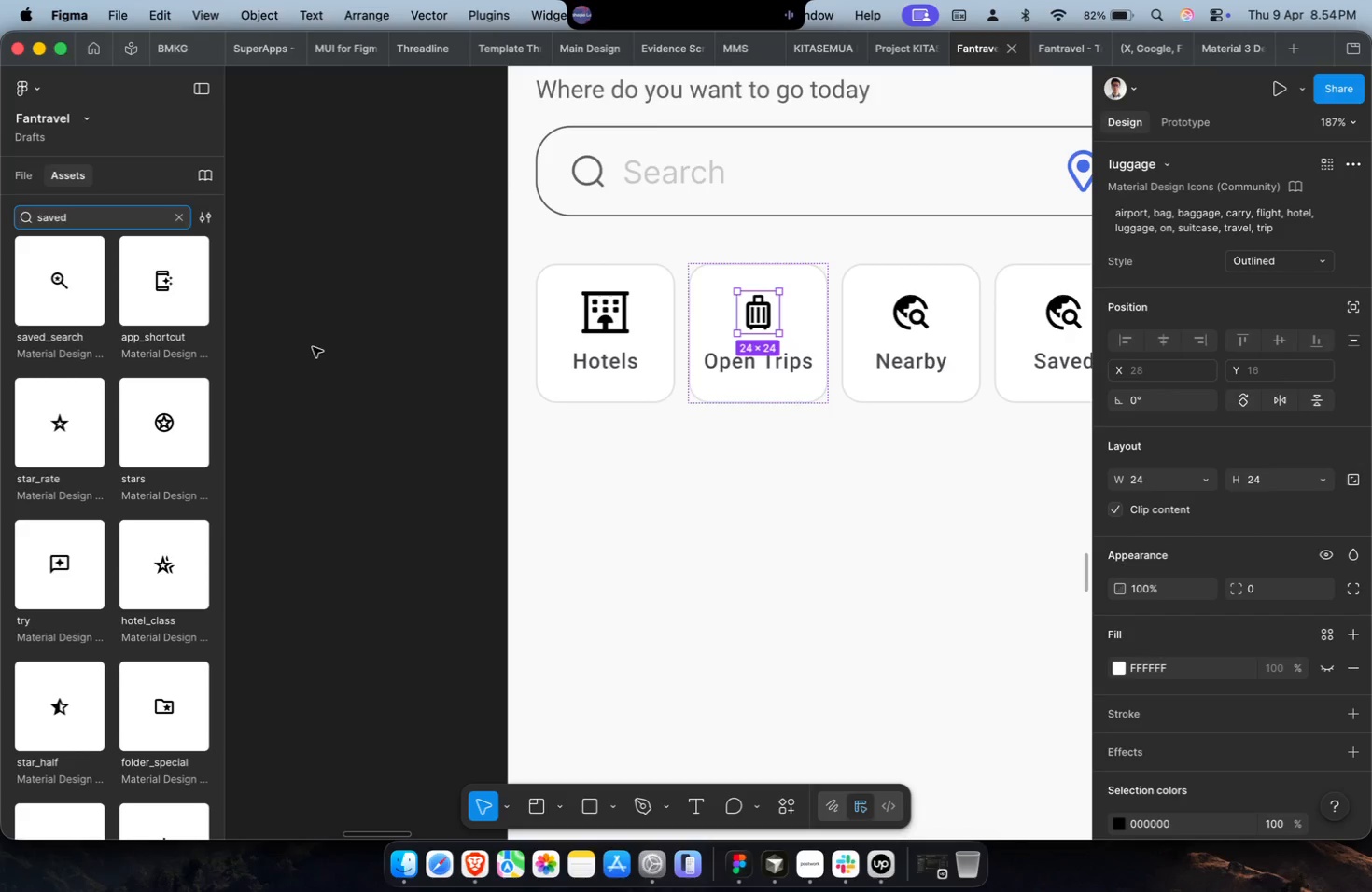 
key(Meta+CommandLeft)
 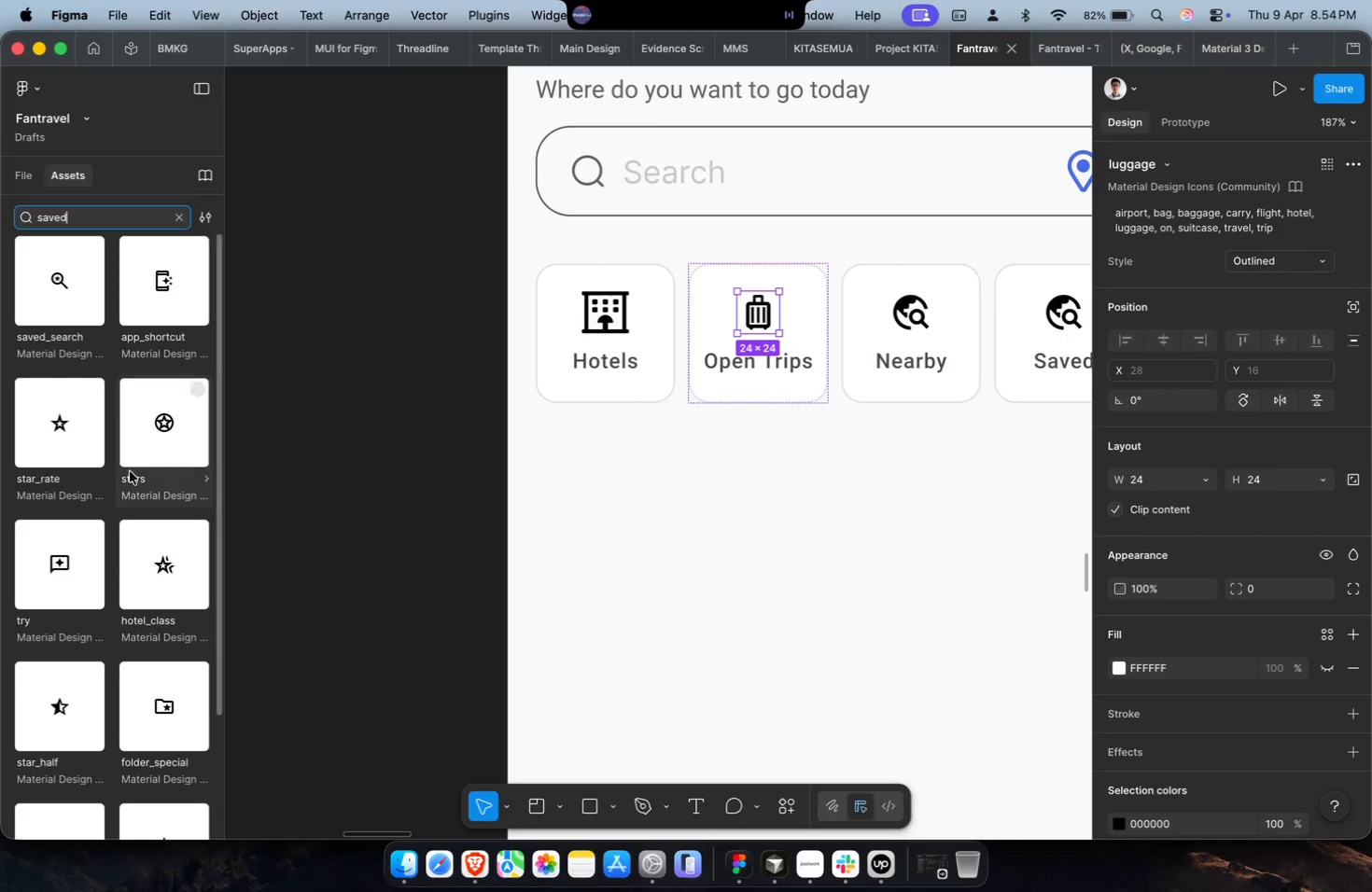 
key(Meta+CommandLeft)
 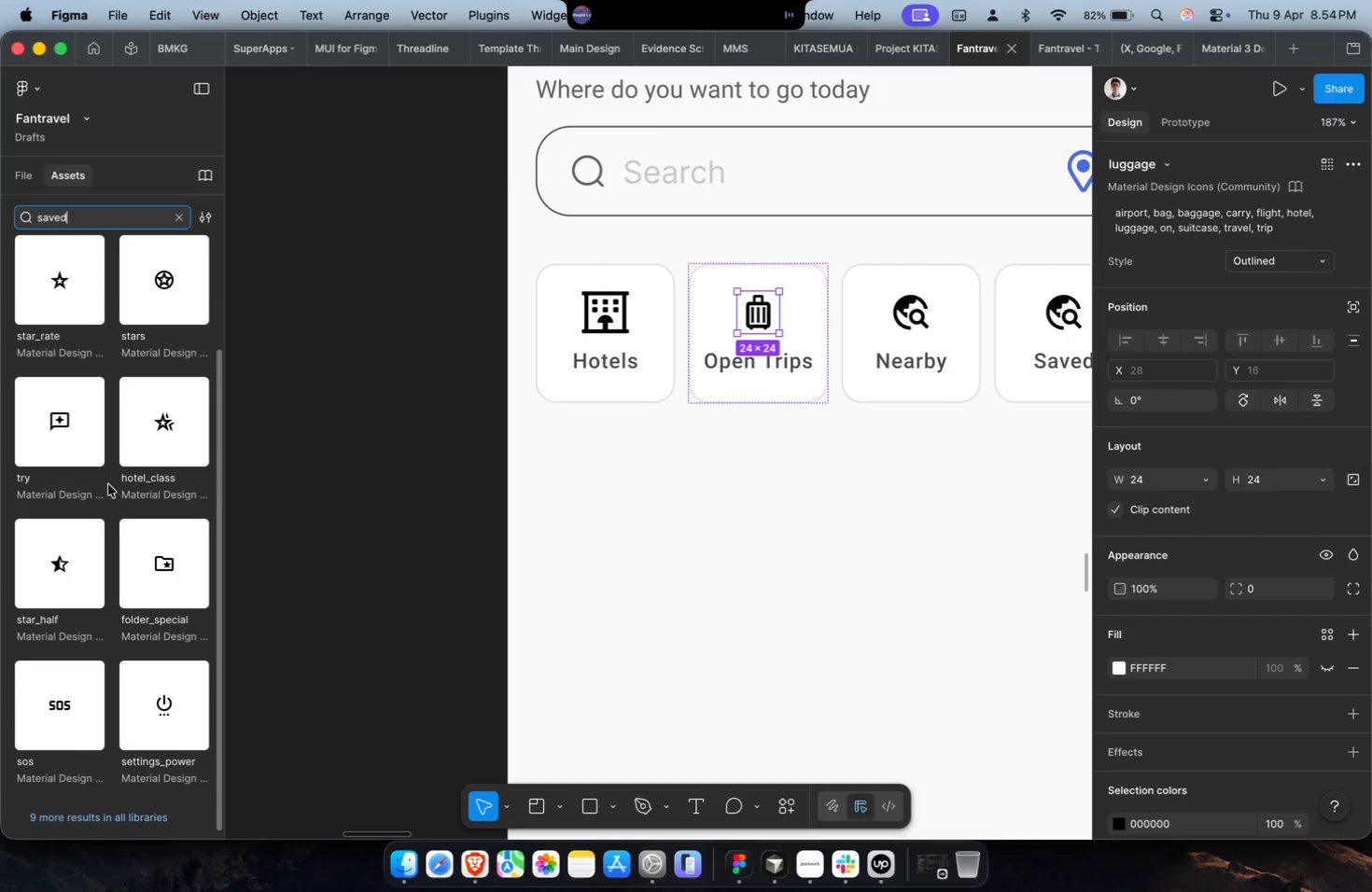 
scroll: coordinate [108, 484], scroll_direction: down, amount: 7.0
 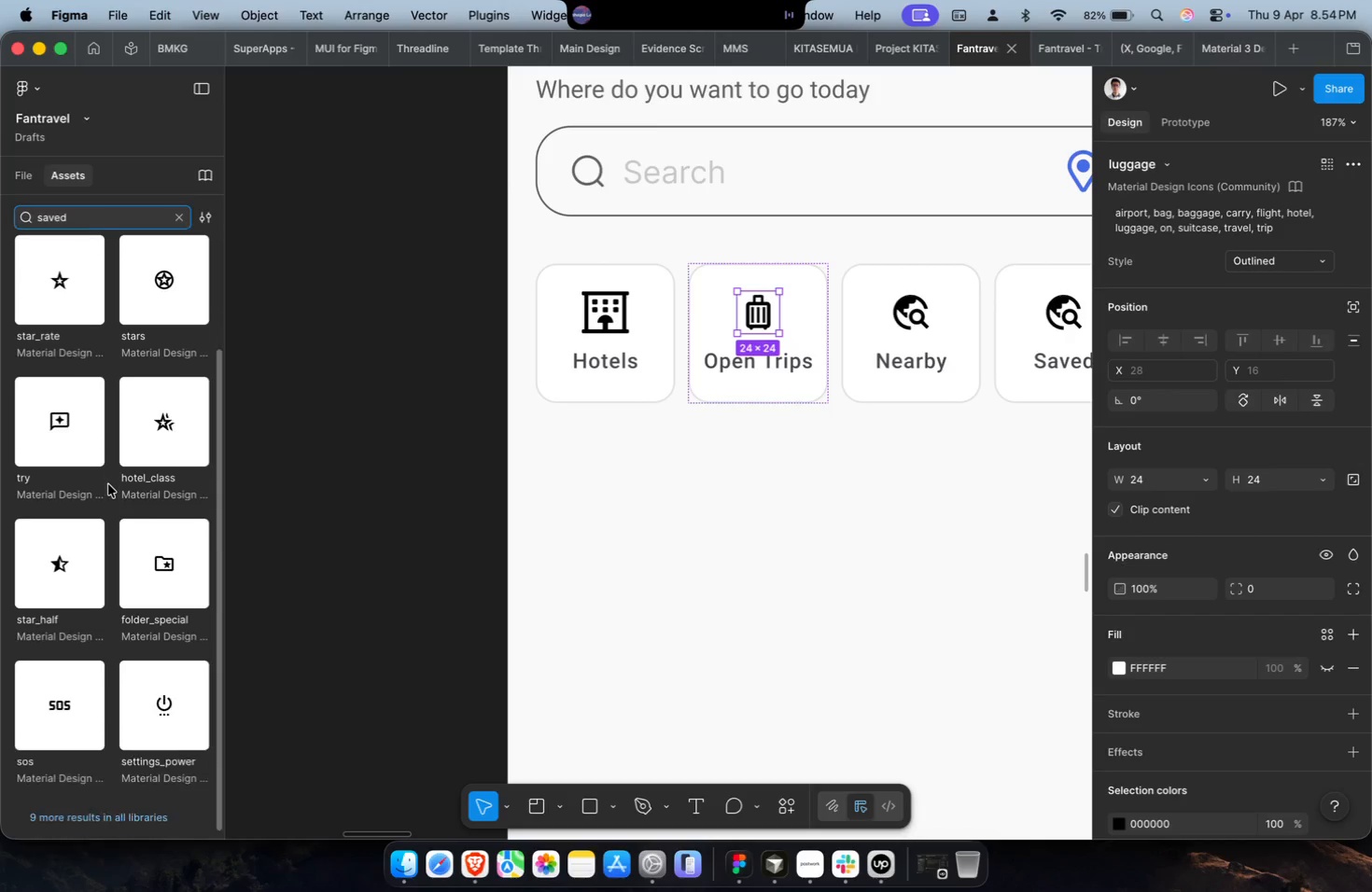 
key(Meta+A)
 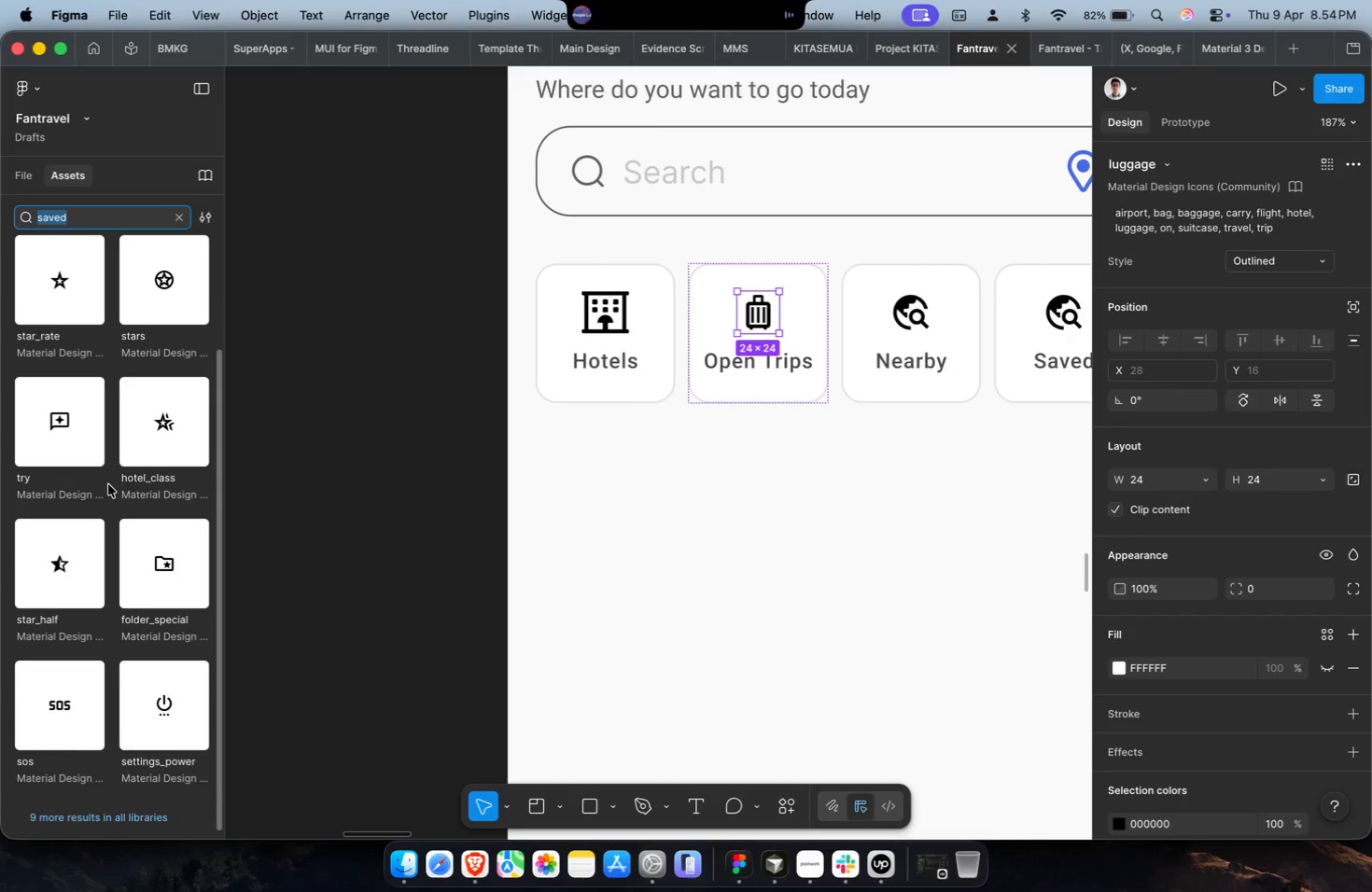 
type(bookmark)
 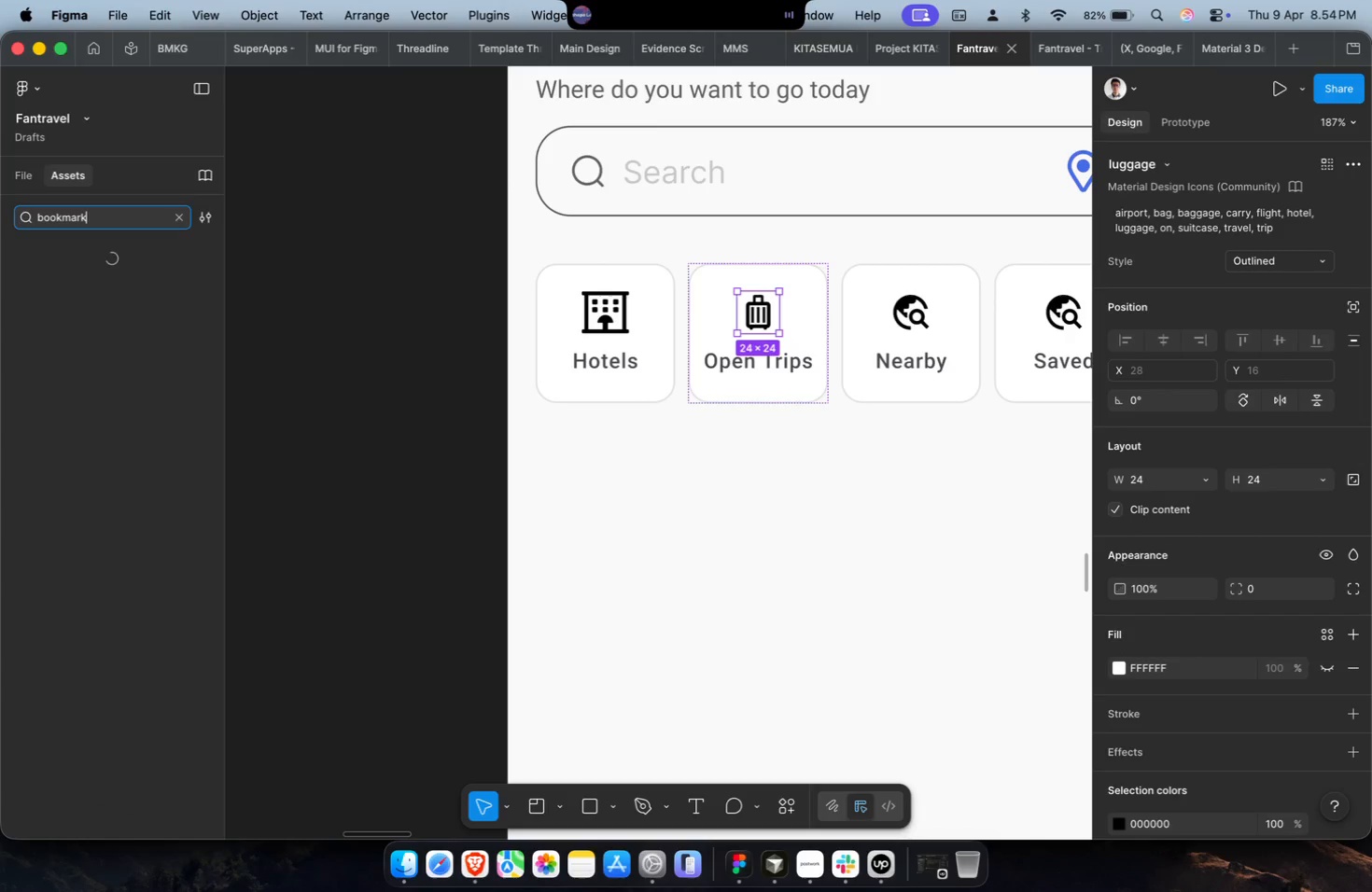 
key(Enter)
 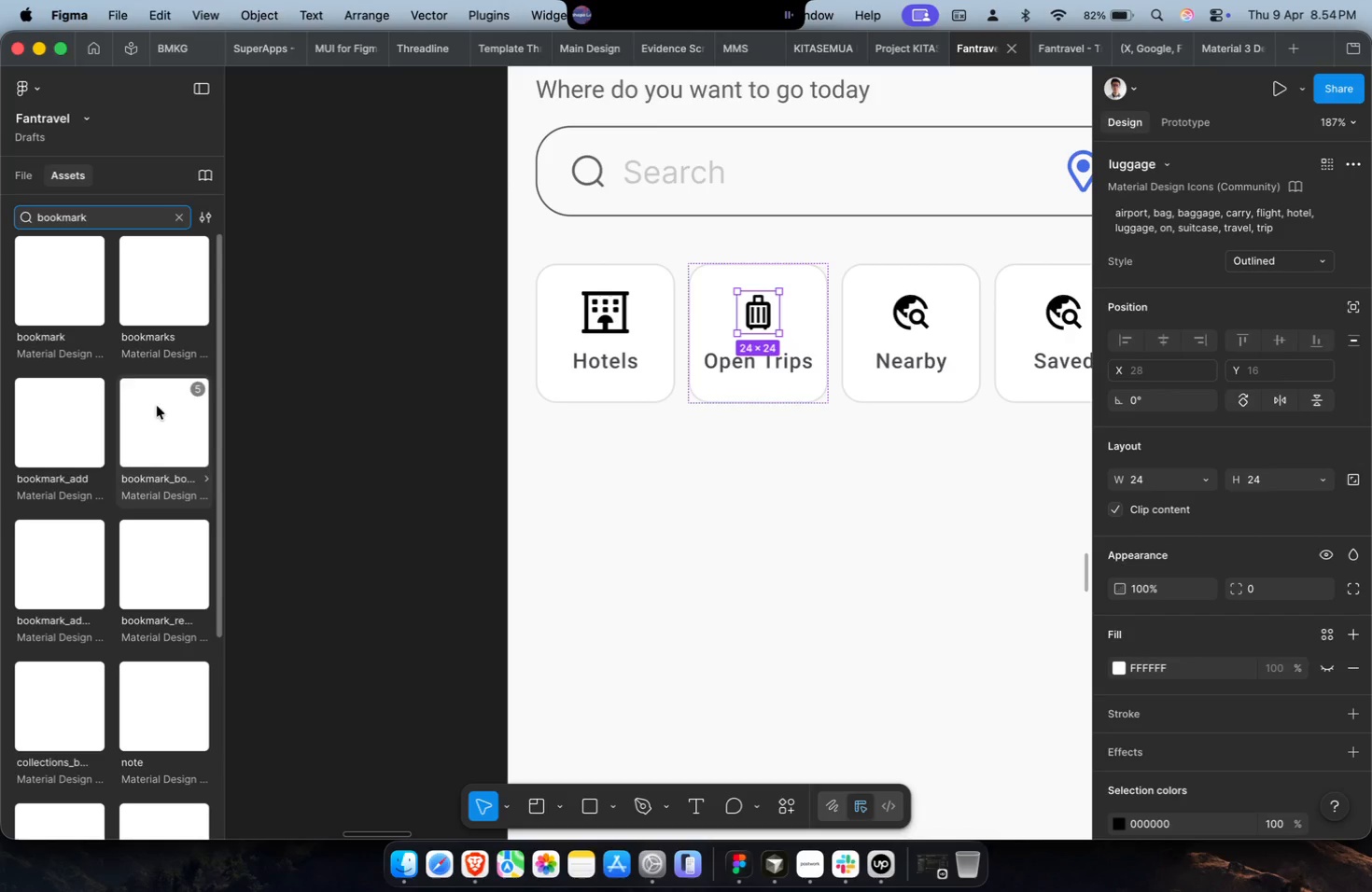 
key(Shift+ShiftLeft)
 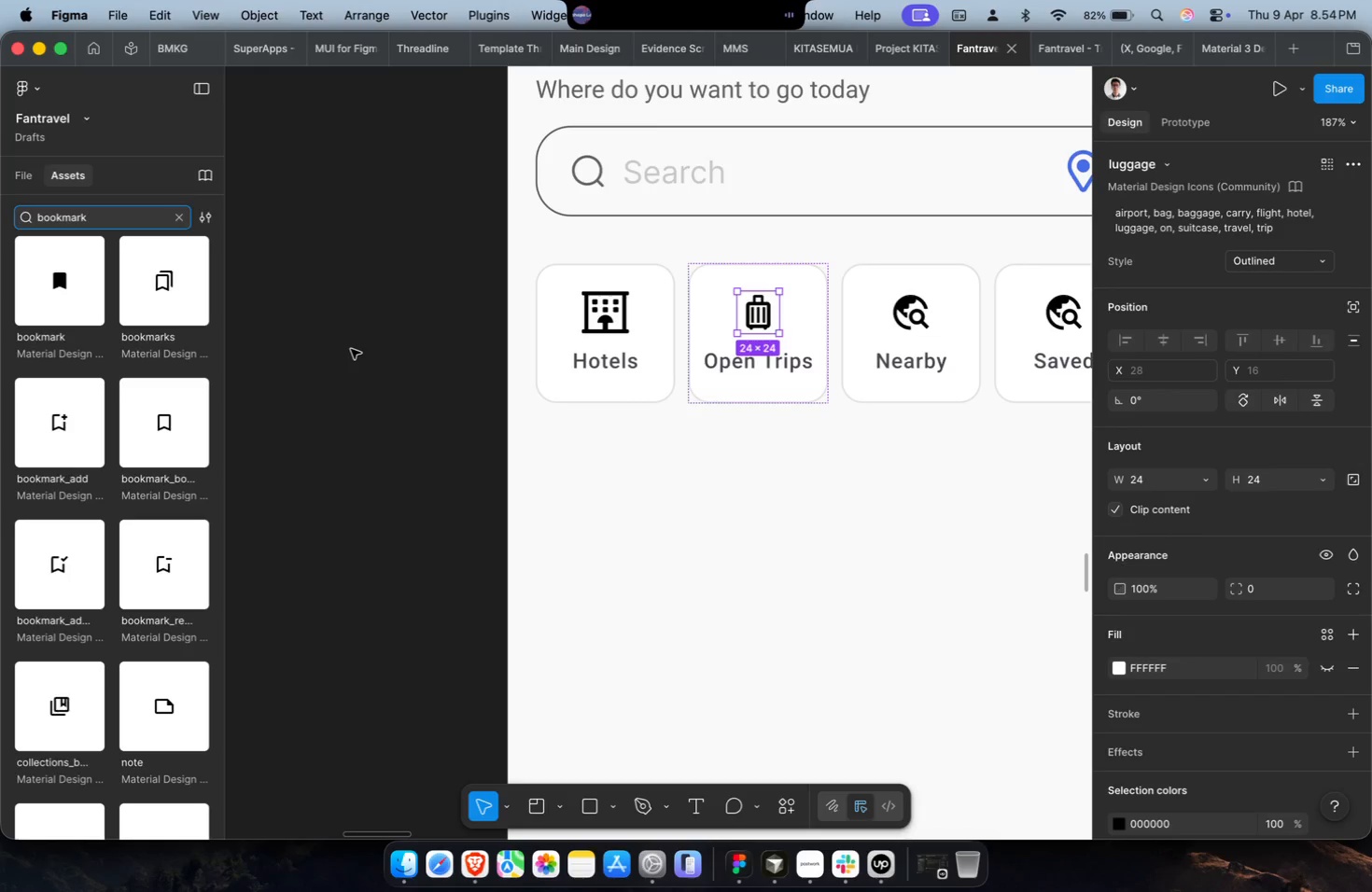 
hold_key(key=ShiftLeft, duration=0.31)
 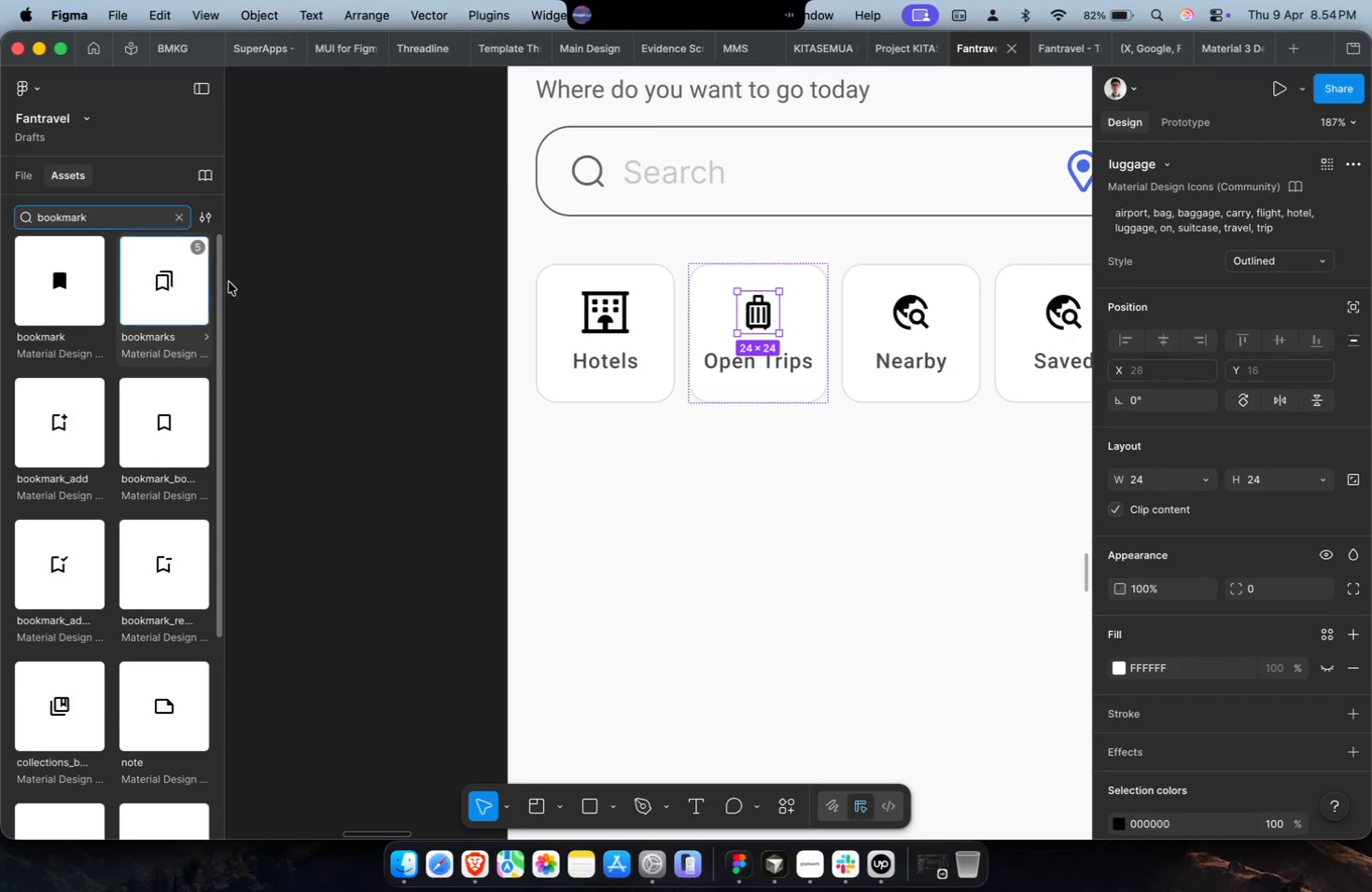 
scroll: coordinate [350, 350], scroll_direction: down, amount: 2.0
 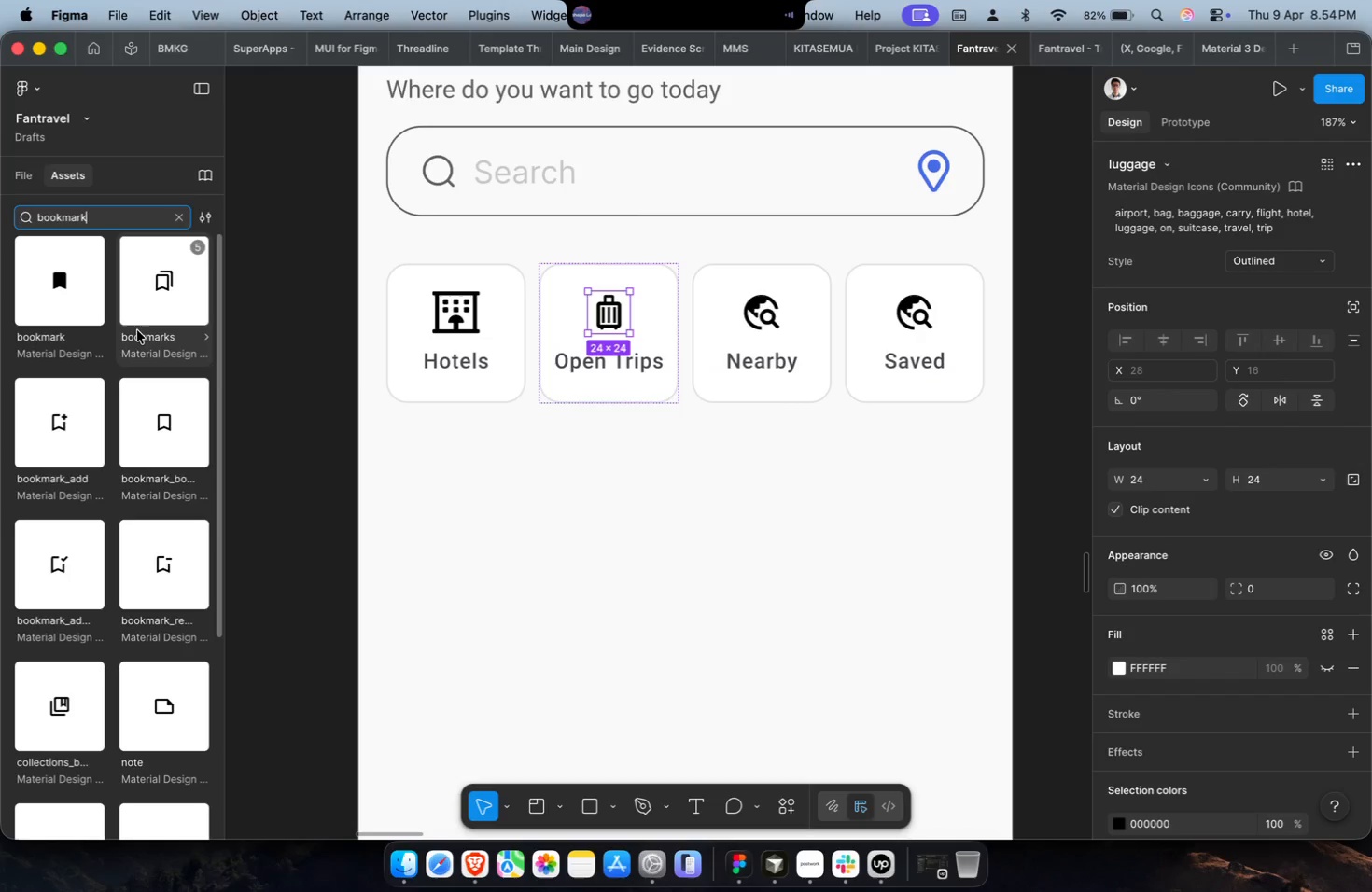 
left_click_drag(start_coordinate=[166, 283], to_coordinate=[407, 399])
 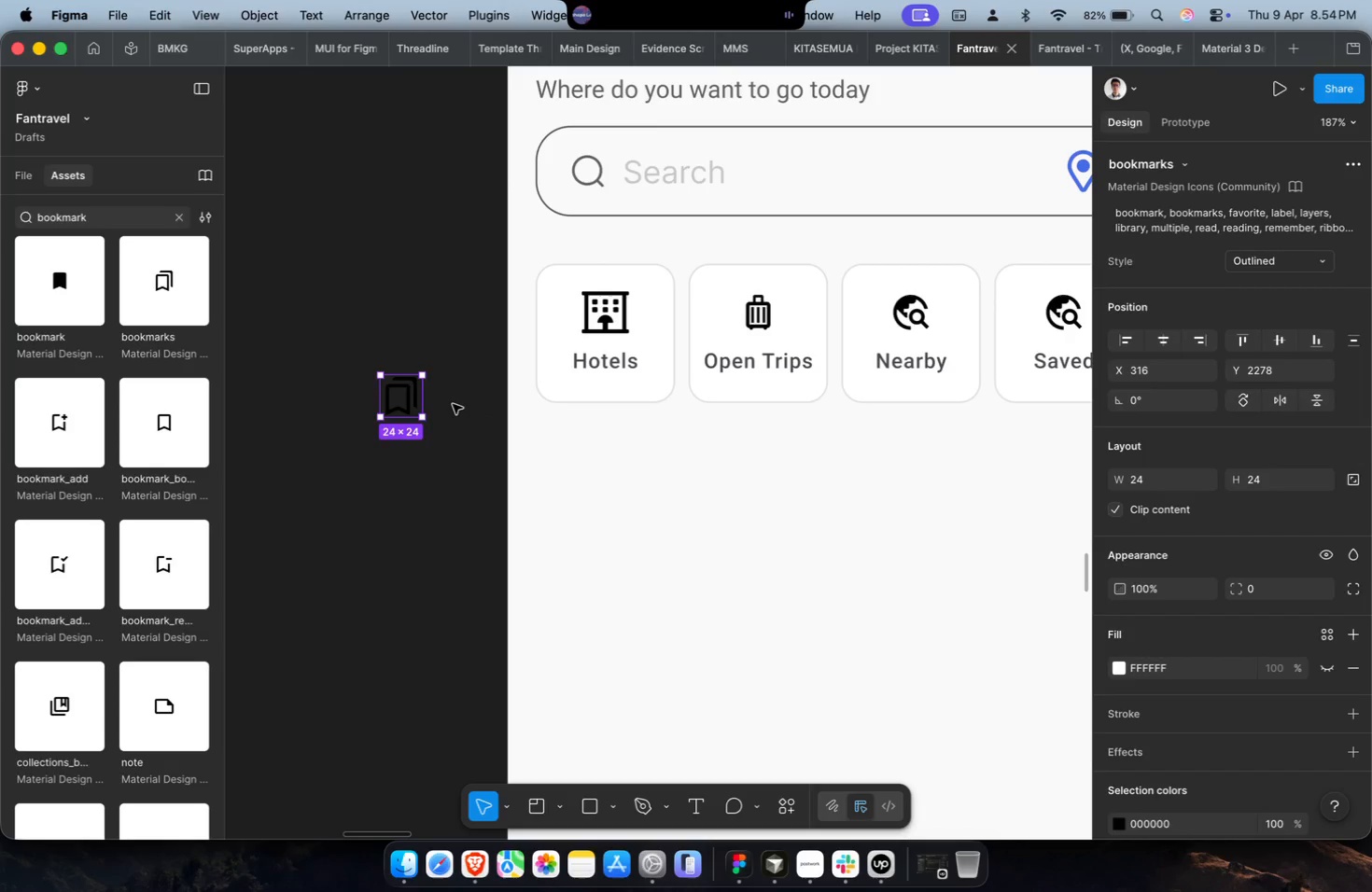 
scroll: coordinate [408, 396], scroll_direction: up, amount: 2.0
 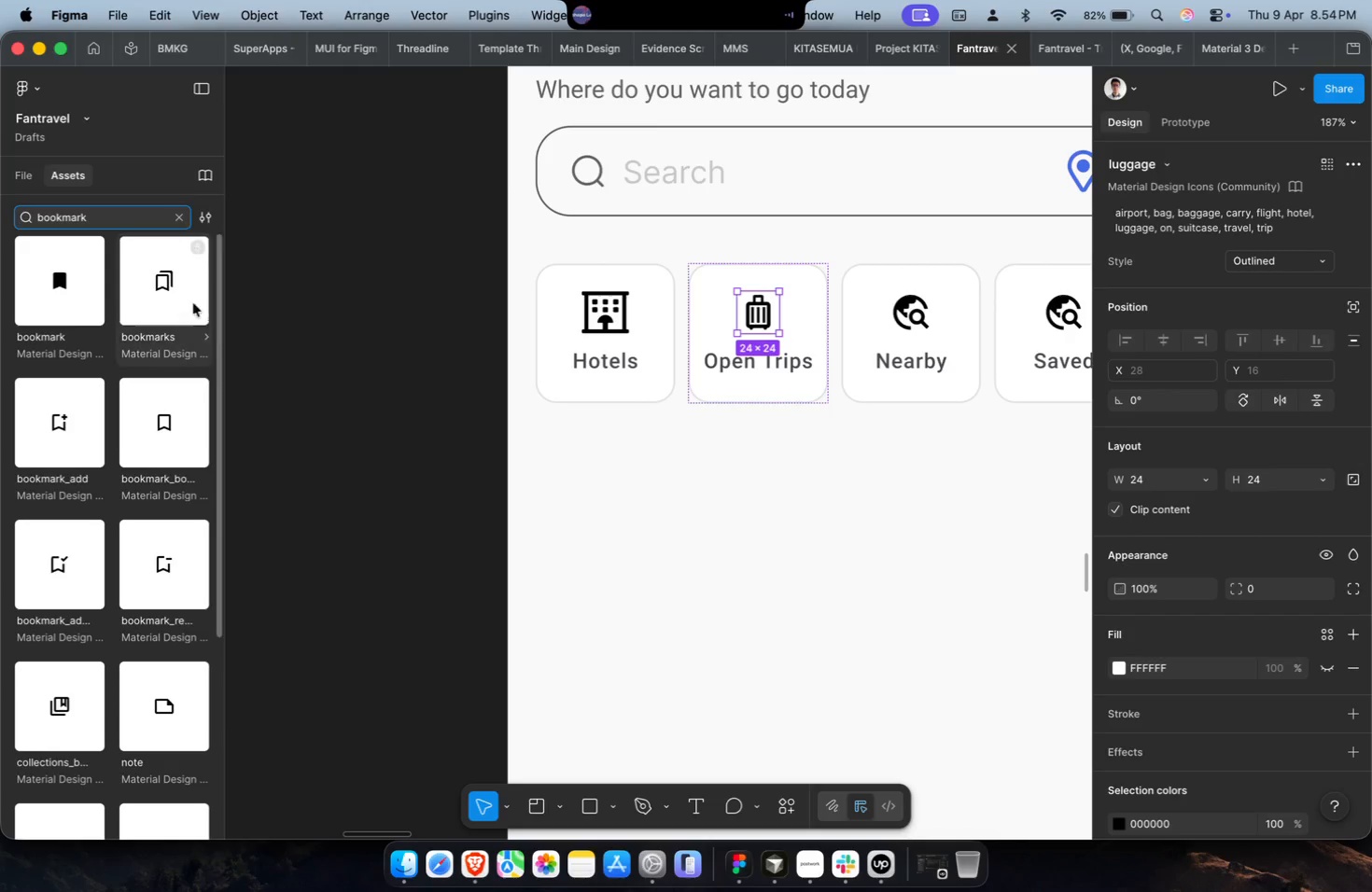 
key(Meta+X)
 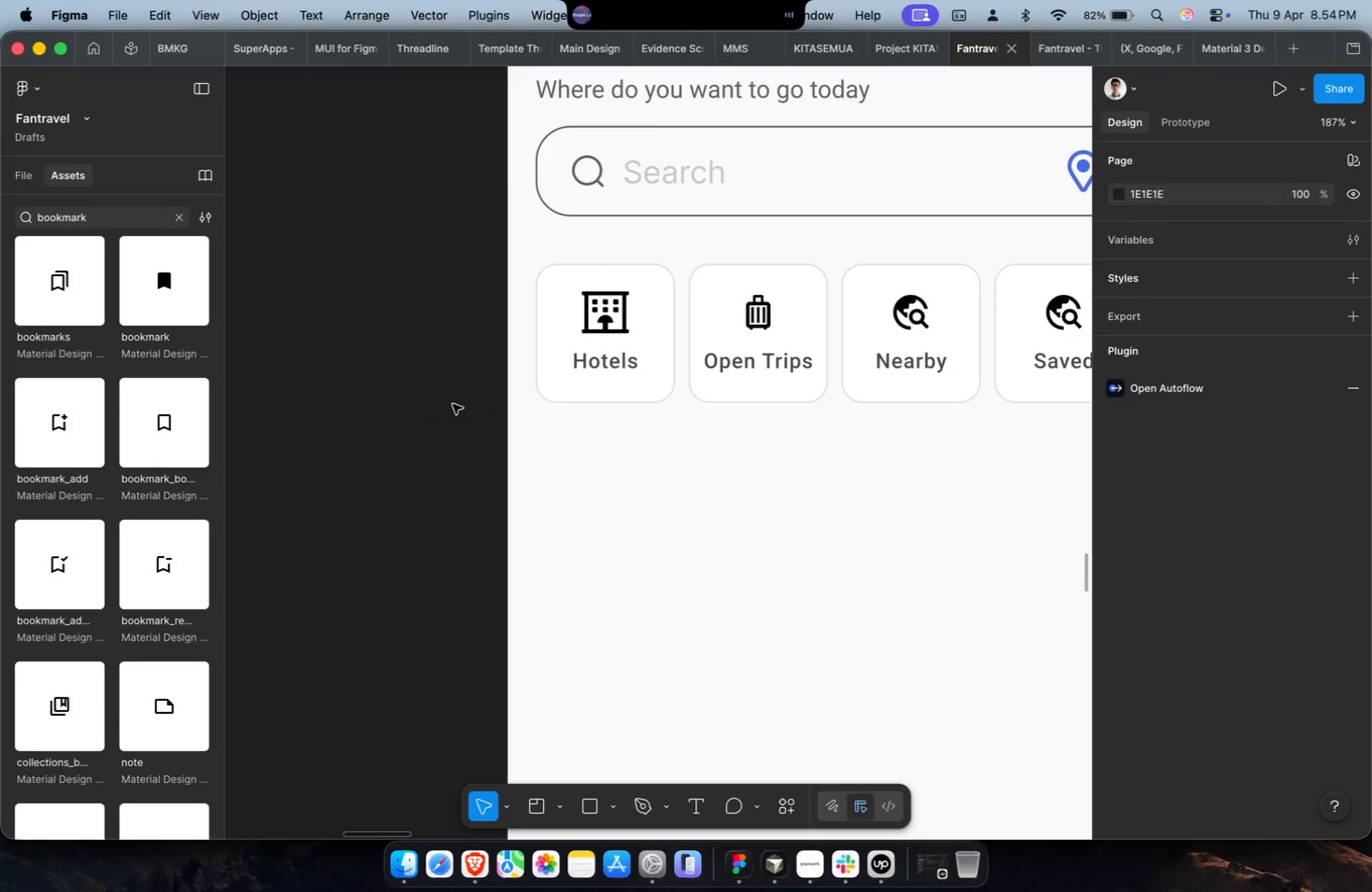 
key(Shift+ShiftLeft)
 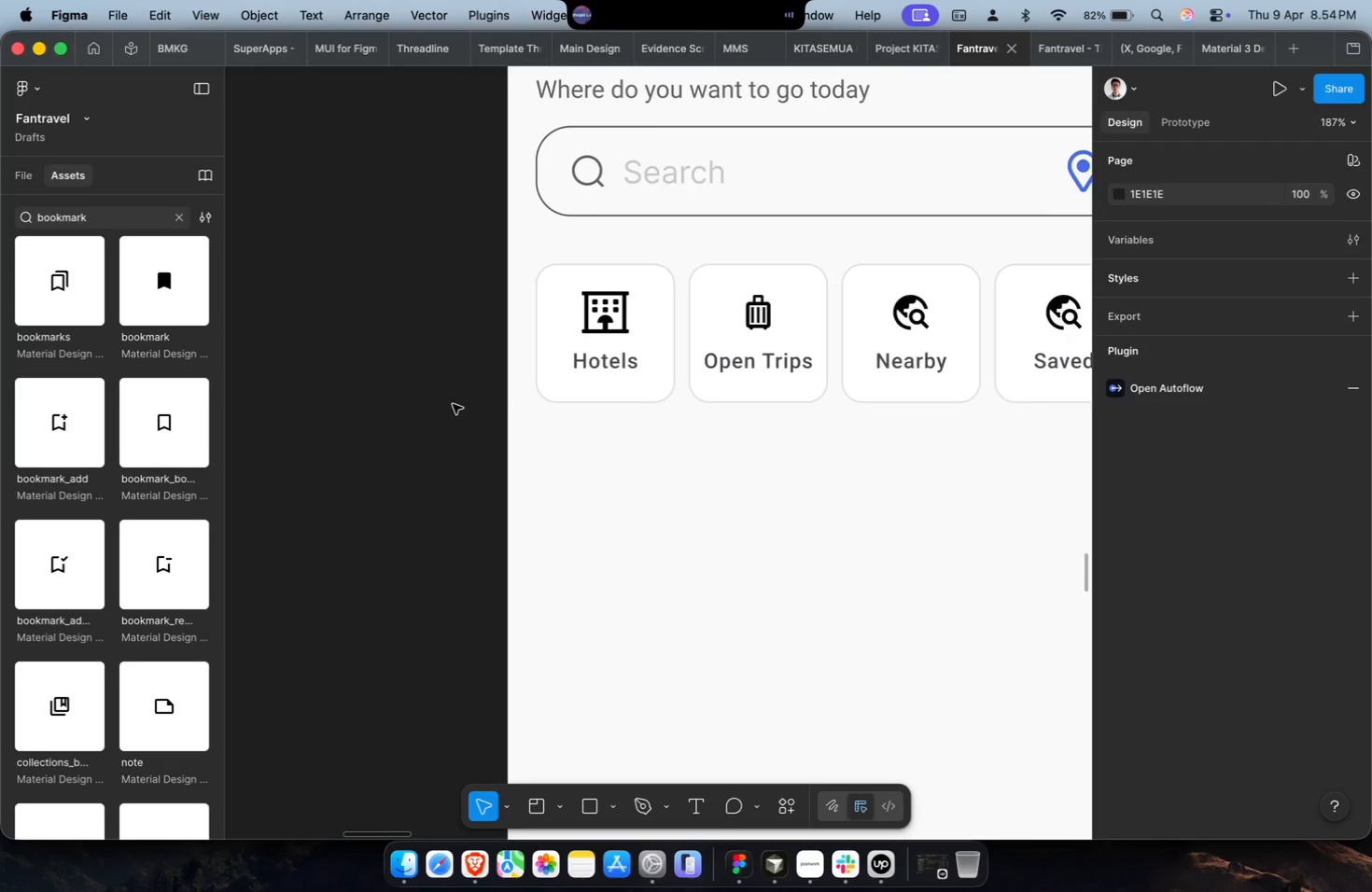 
scroll: coordinate [453, 404], scroll_direction: down, amount: 4.0
 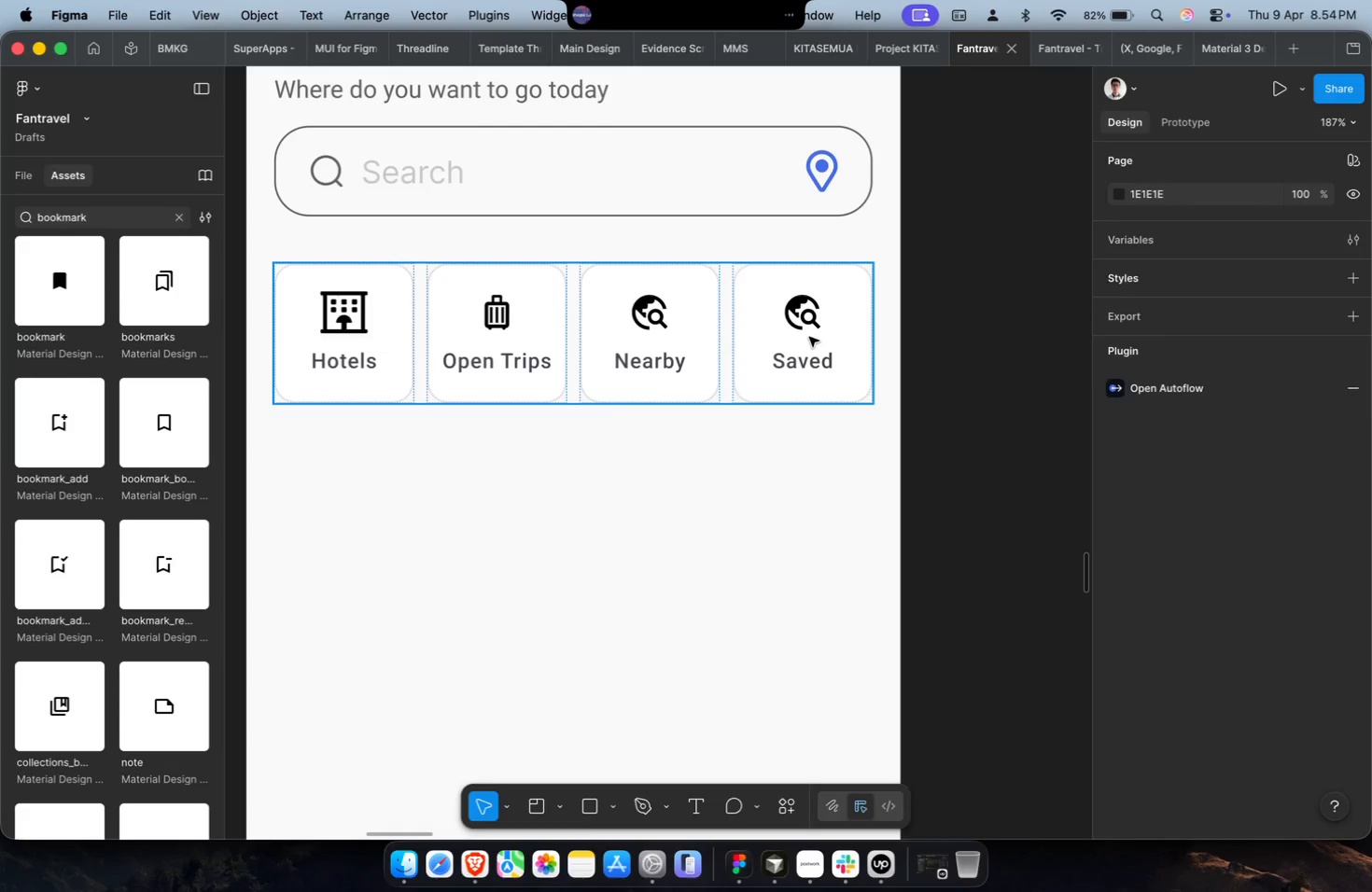 
double_click([809, 336])
 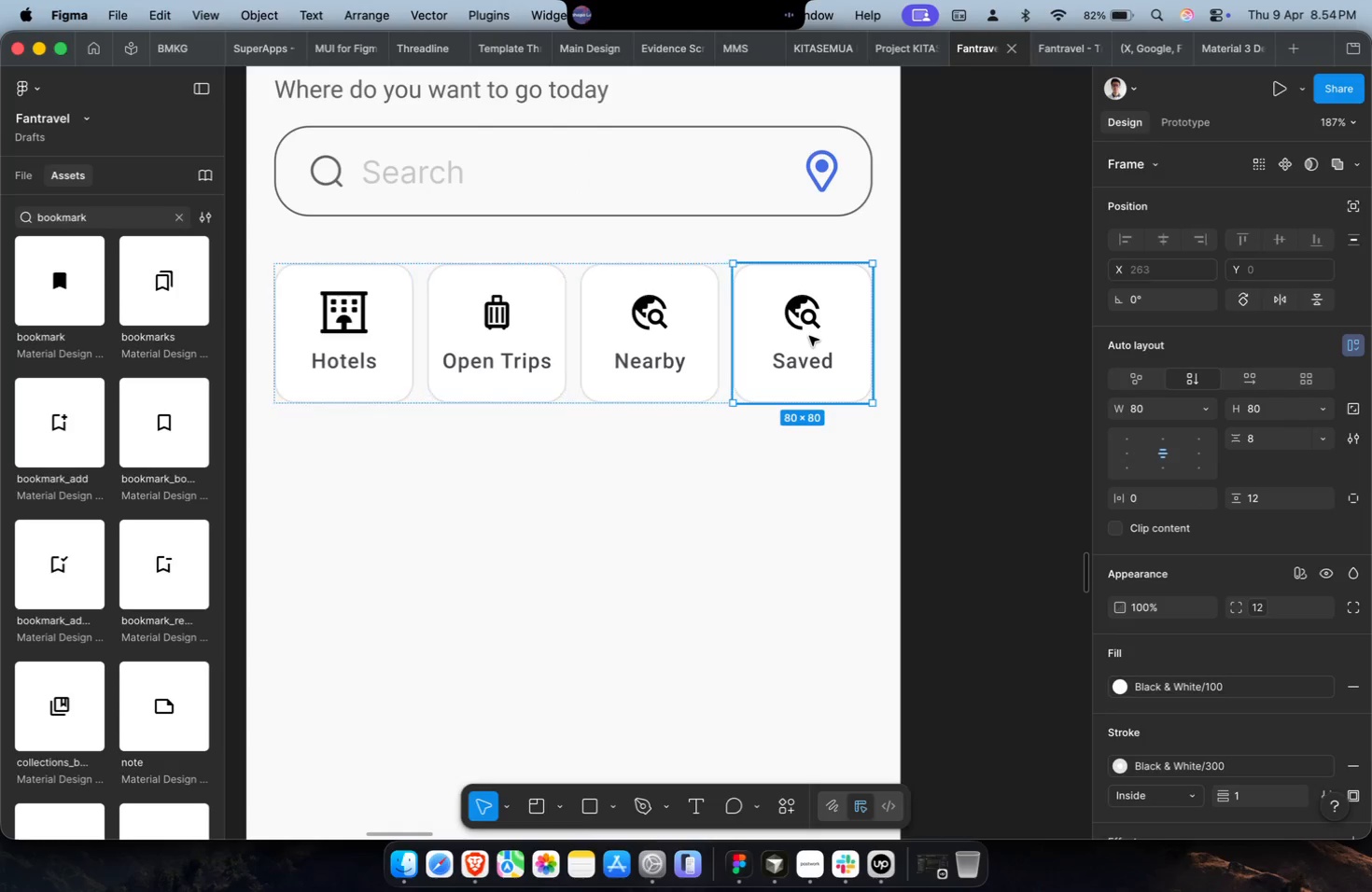 
triple_click([809, 336])
 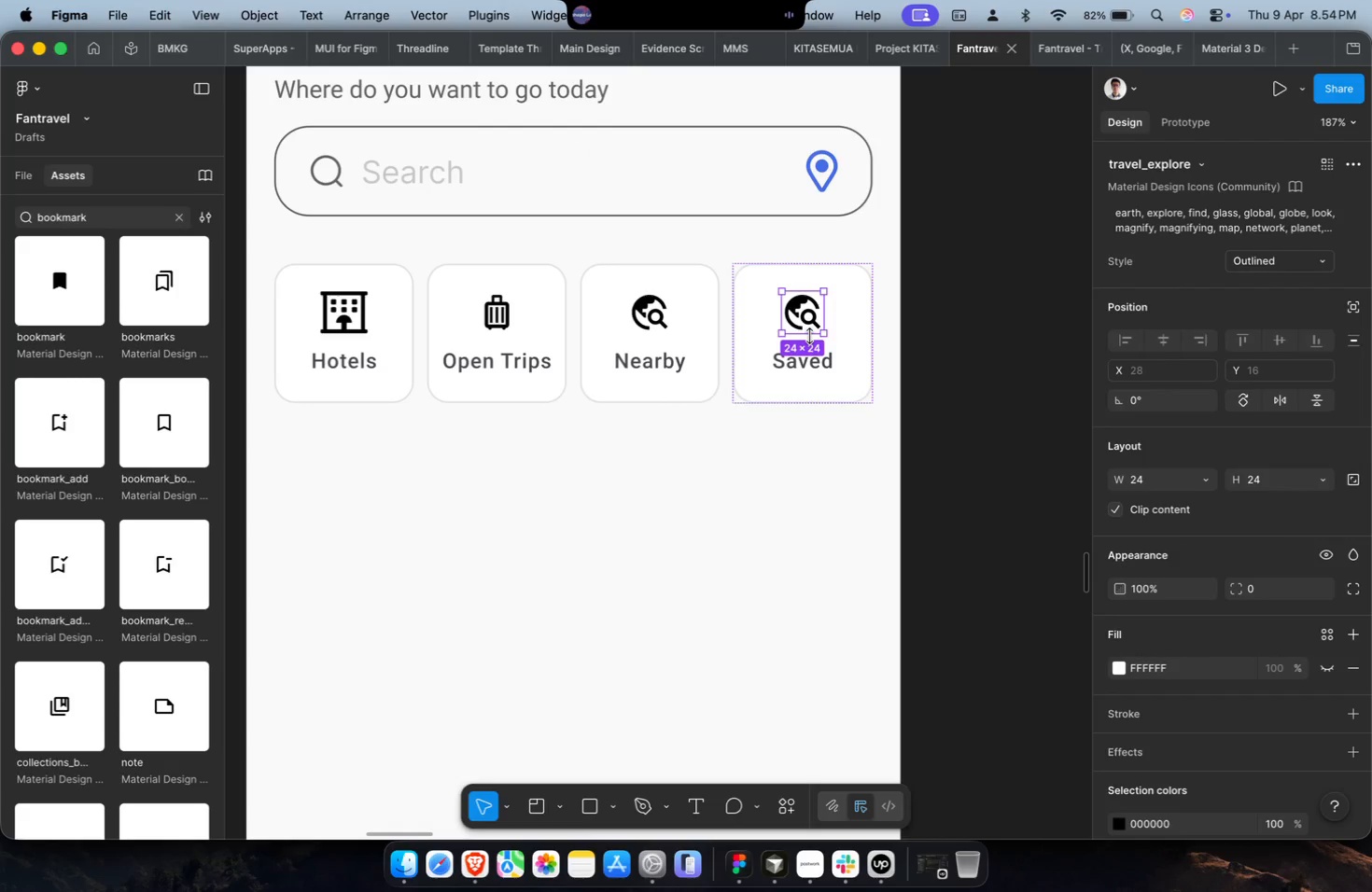 
key(Meta+Shift+R)
 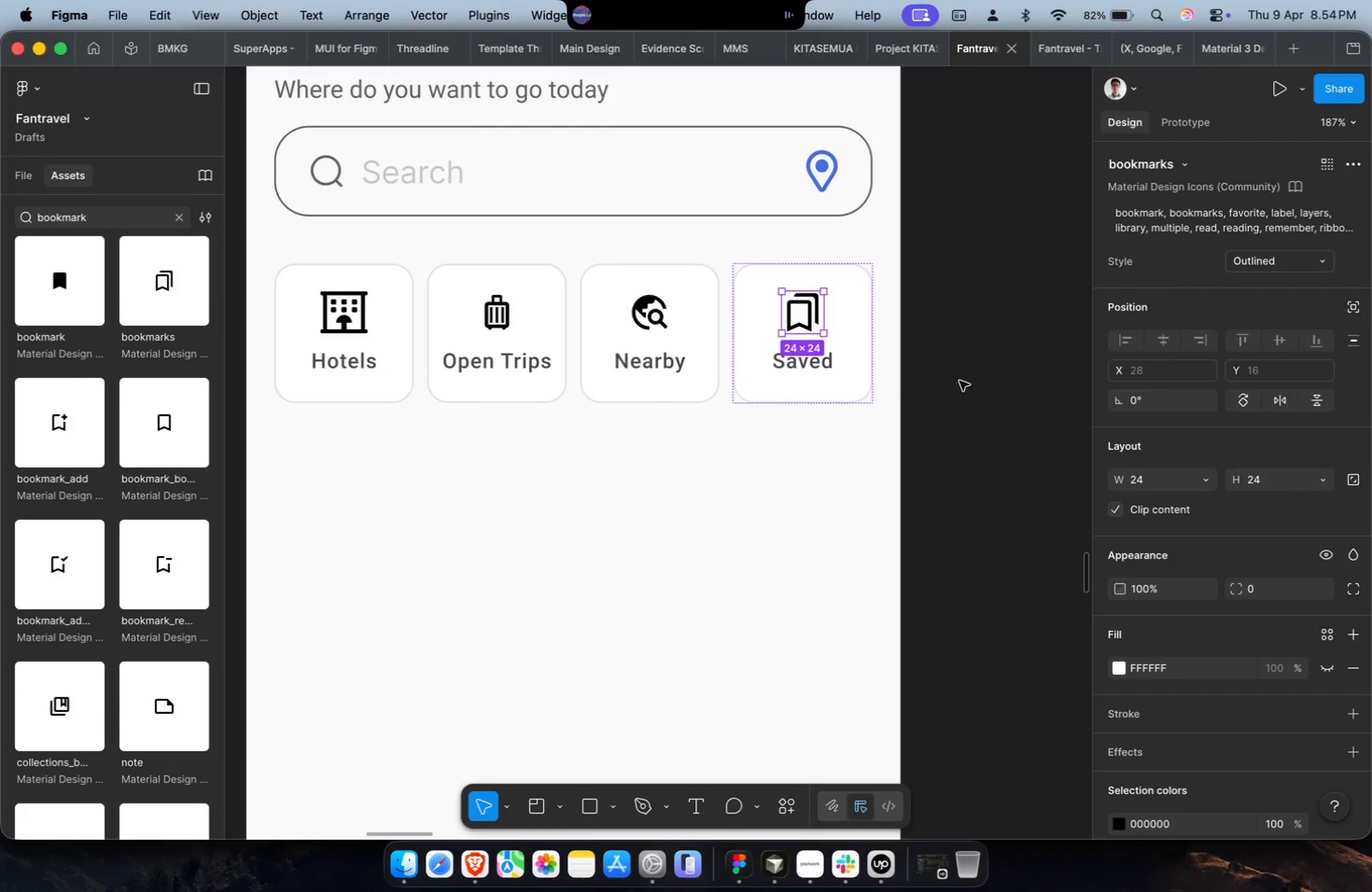 
key(Meta+CommandLeft)
 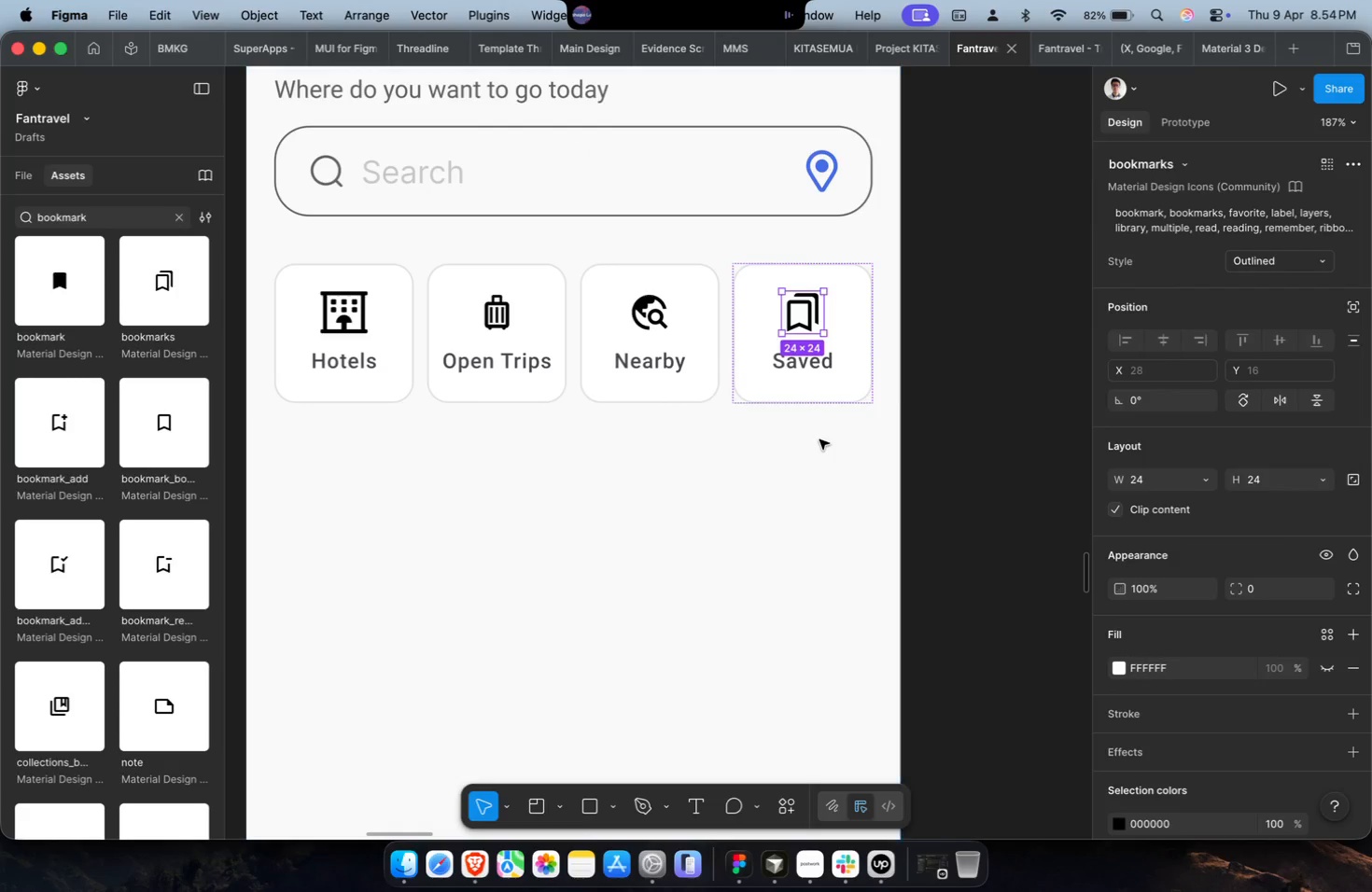 
hold_key(key=ShiftLeft, duration=0.5)
scroll: coordinate [819, 439], scroll_direction: up, amount: 4.0
 